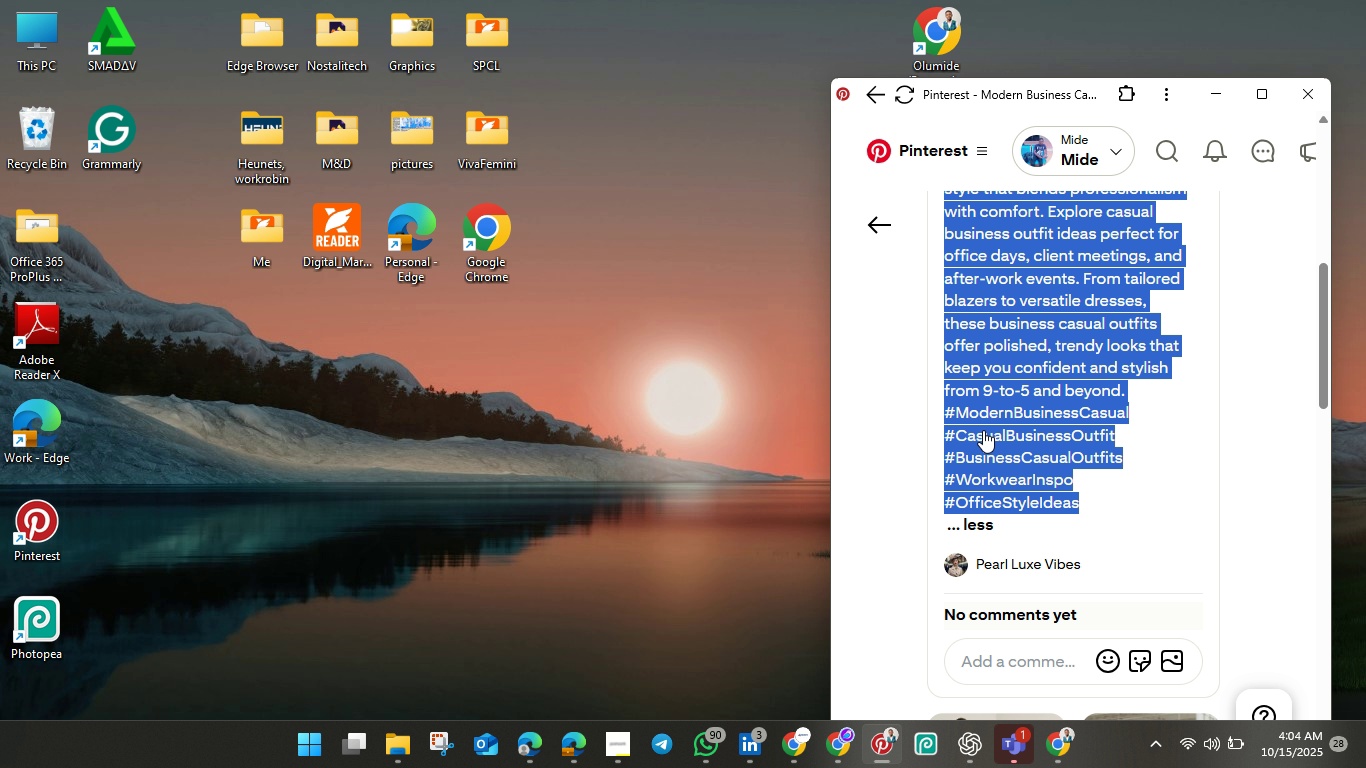 
scroll: coordinate [1236, 492], scroll_direction: down, amount: 7.0
 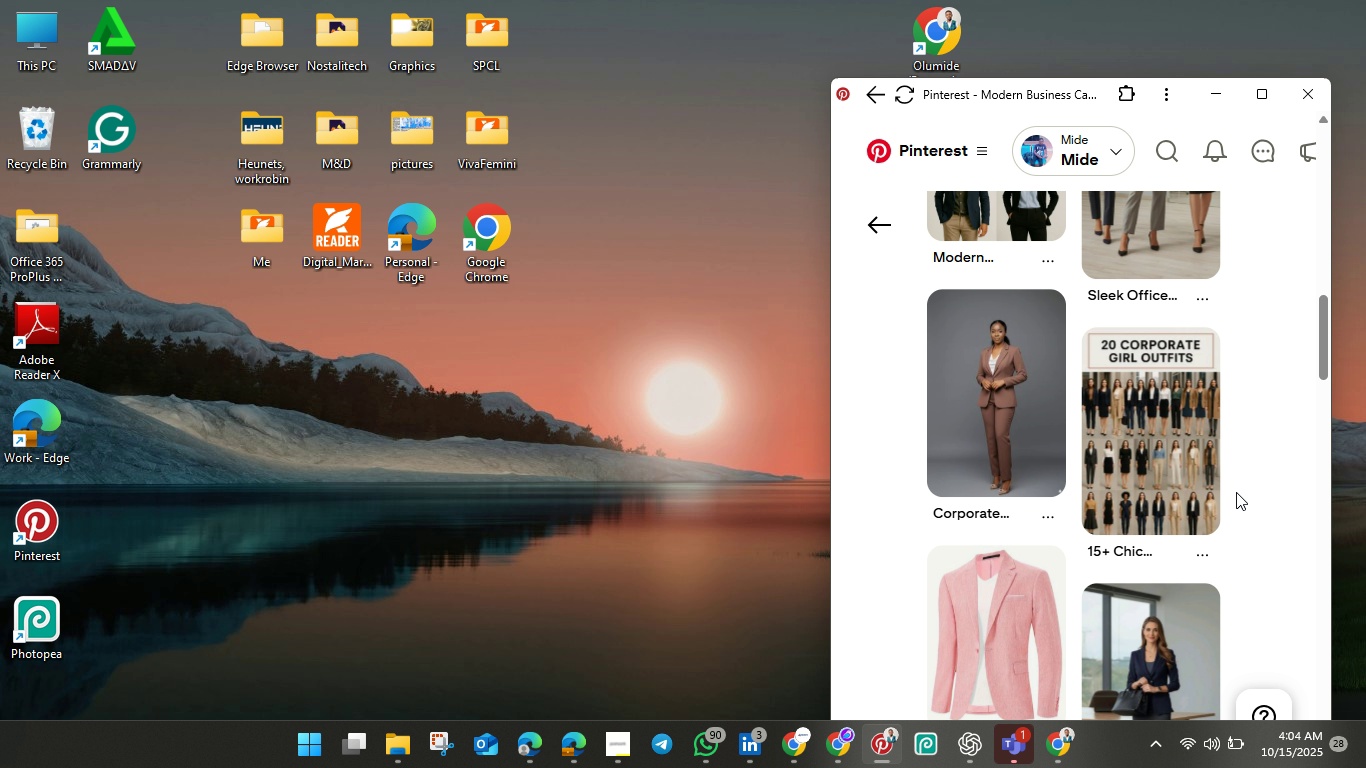 
scroll: coordinate [1212, 297], scroll_direction: up, amount: 13.0
 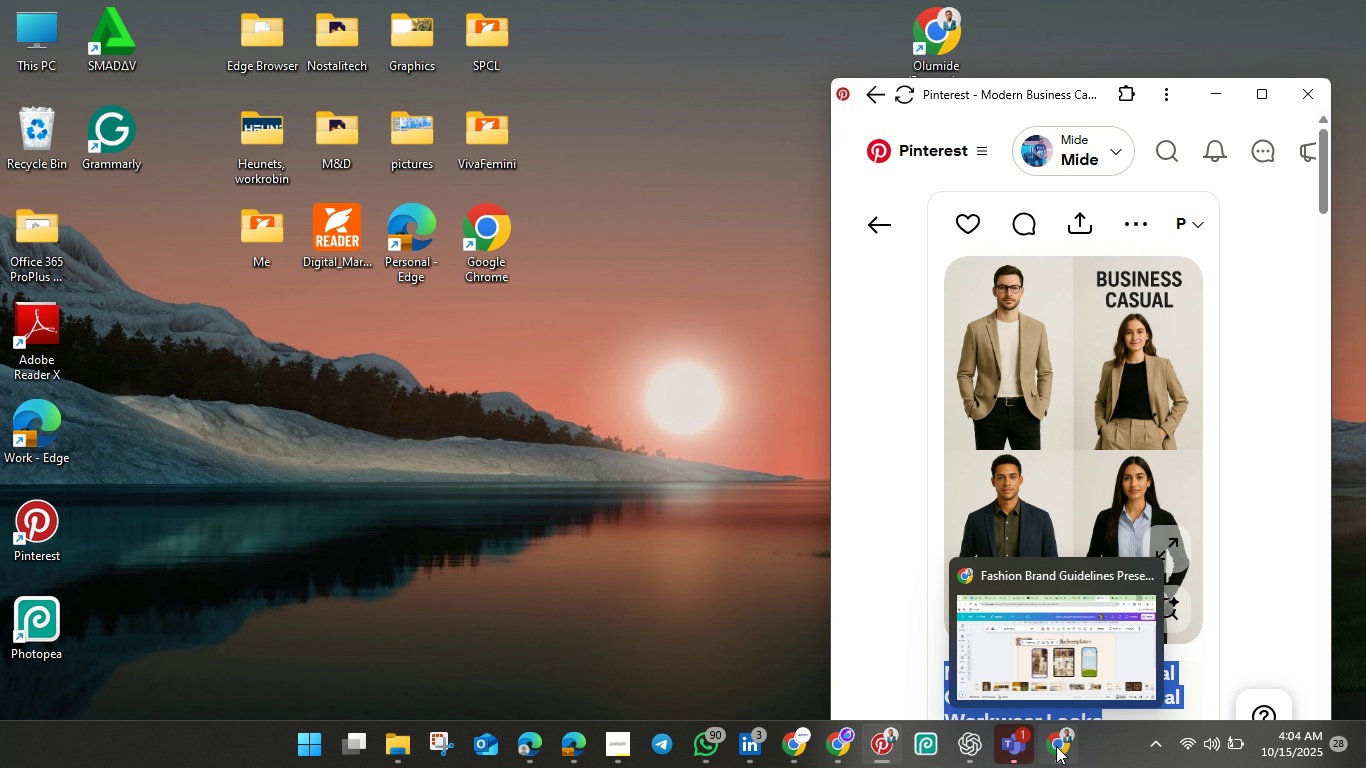 
left_click([1056, 746])
 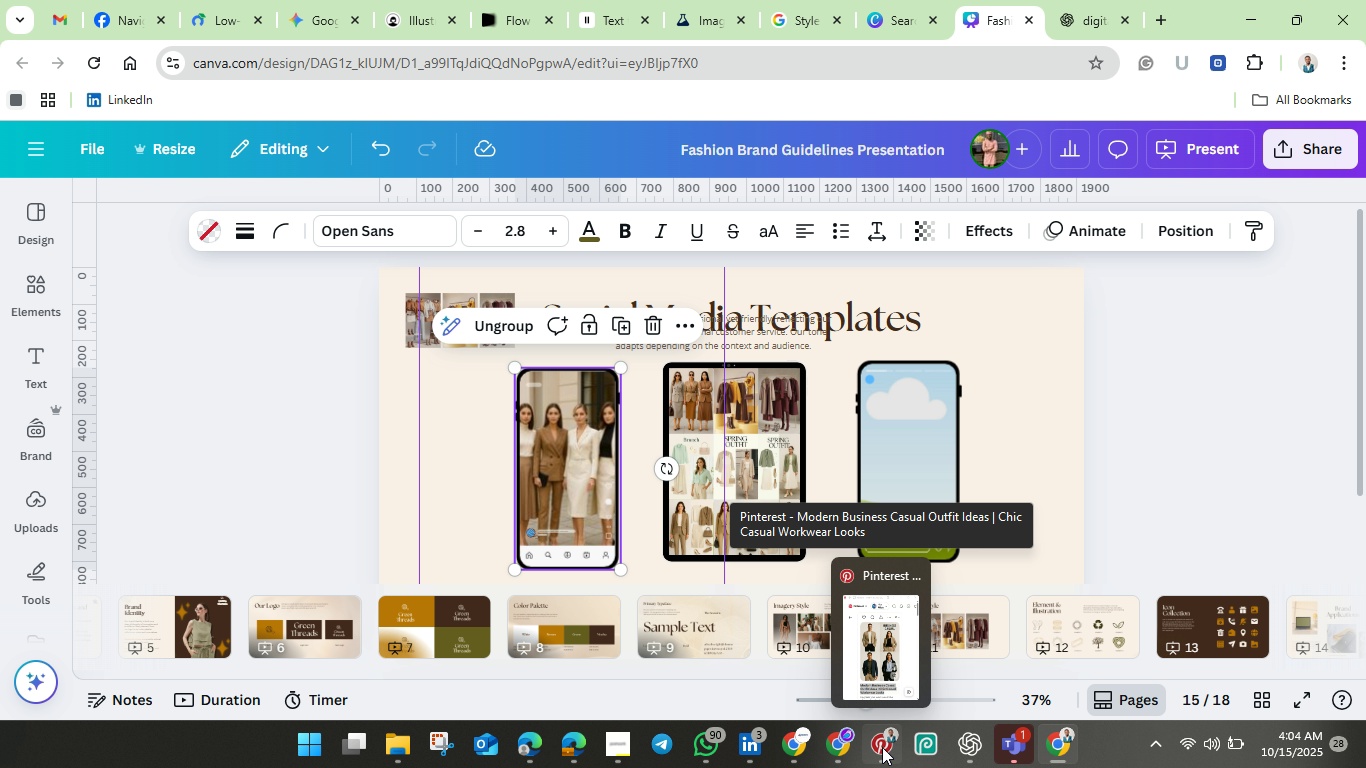 
wait(6.81)
 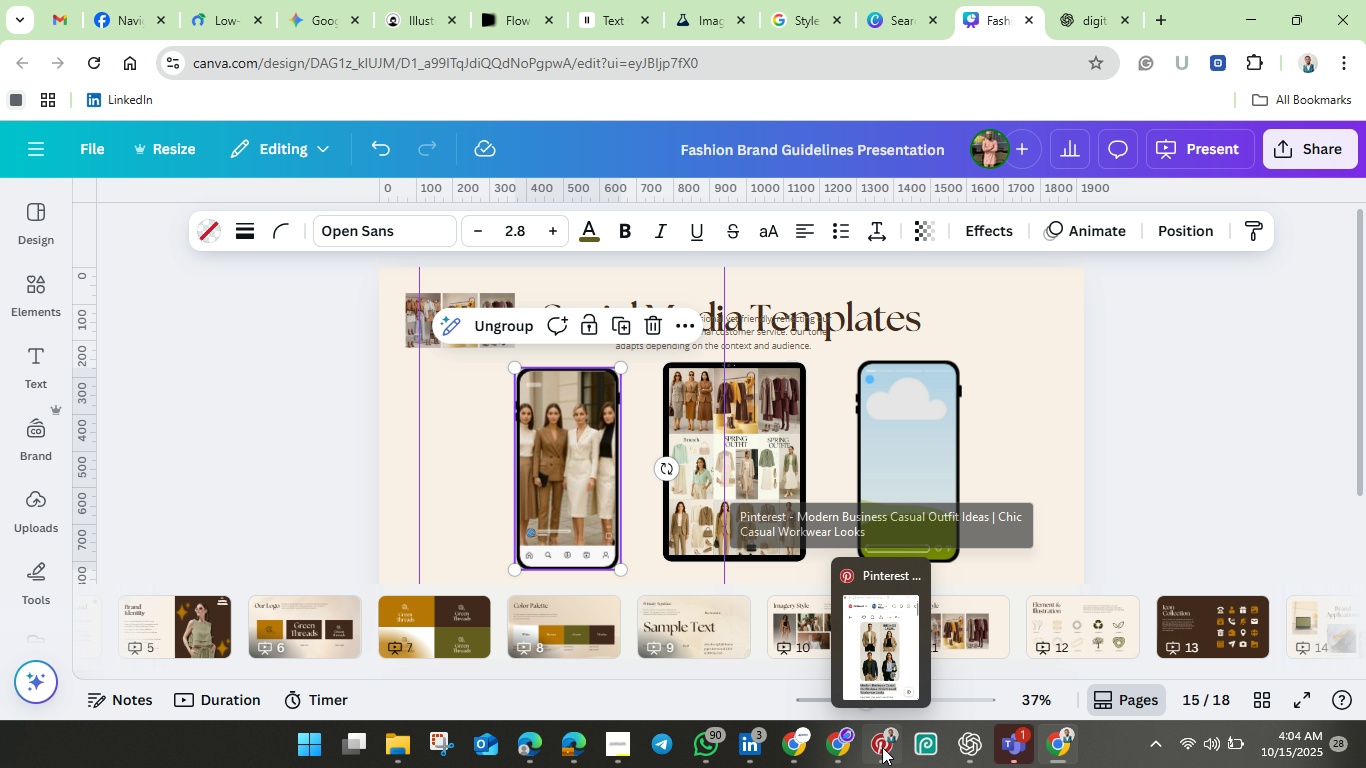 
left_click([882, 747])
 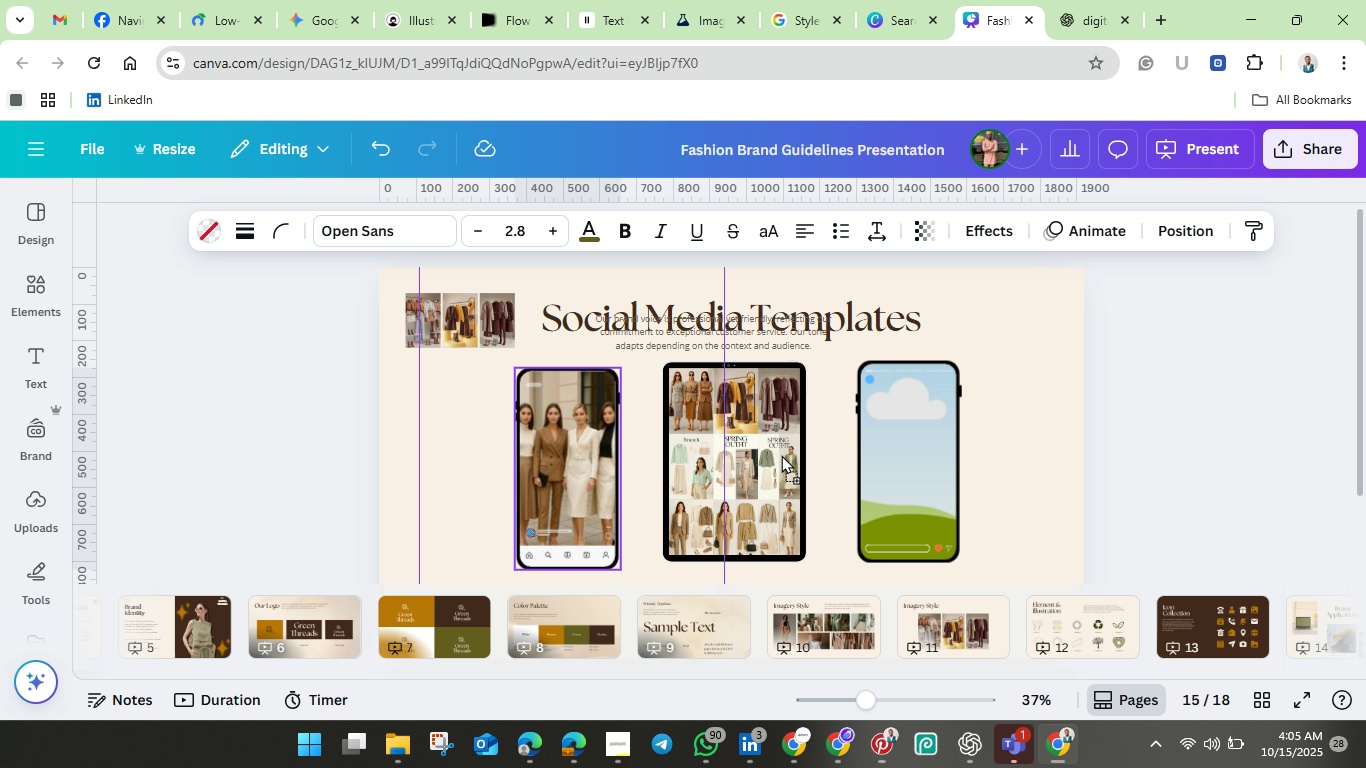 
left_click_drag(start_coordinate=[1107, 446], to_coordinate=[781, 455])
 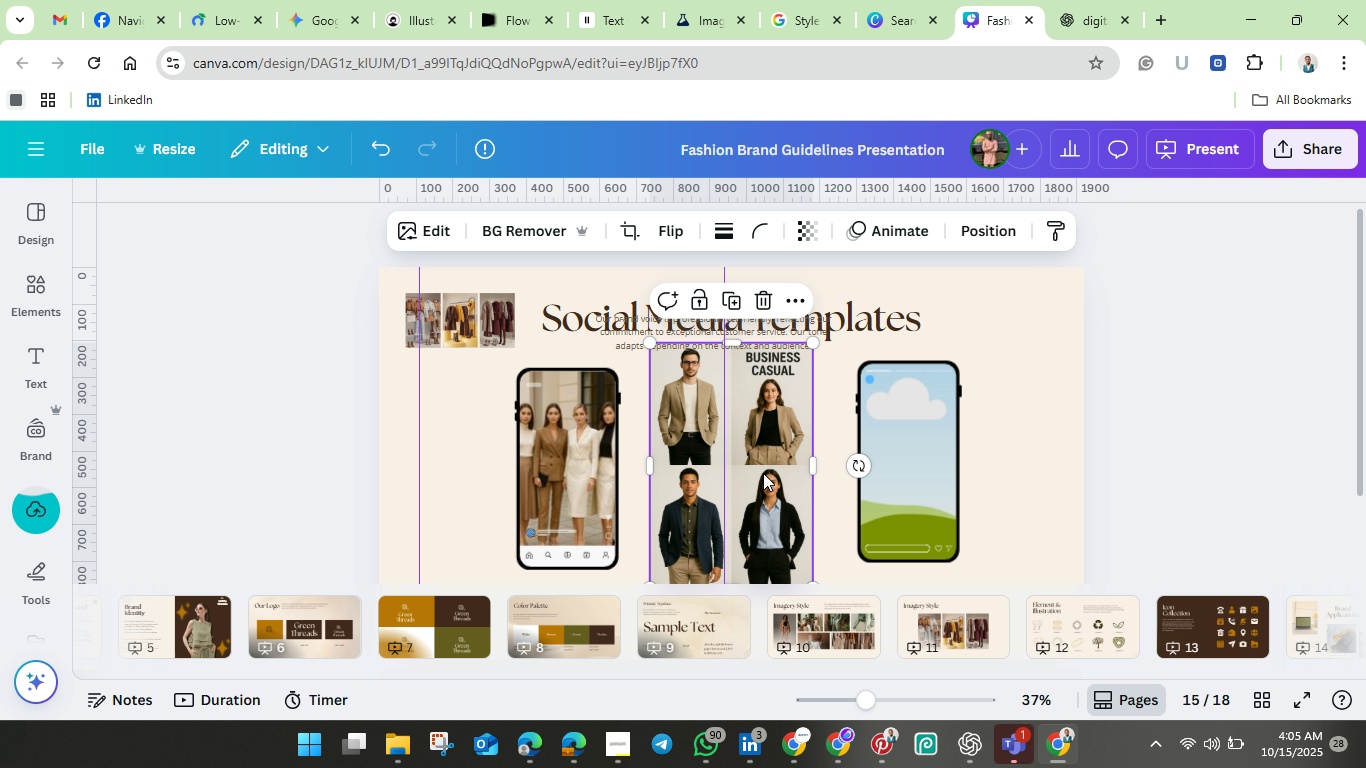 
wait(8.69)
 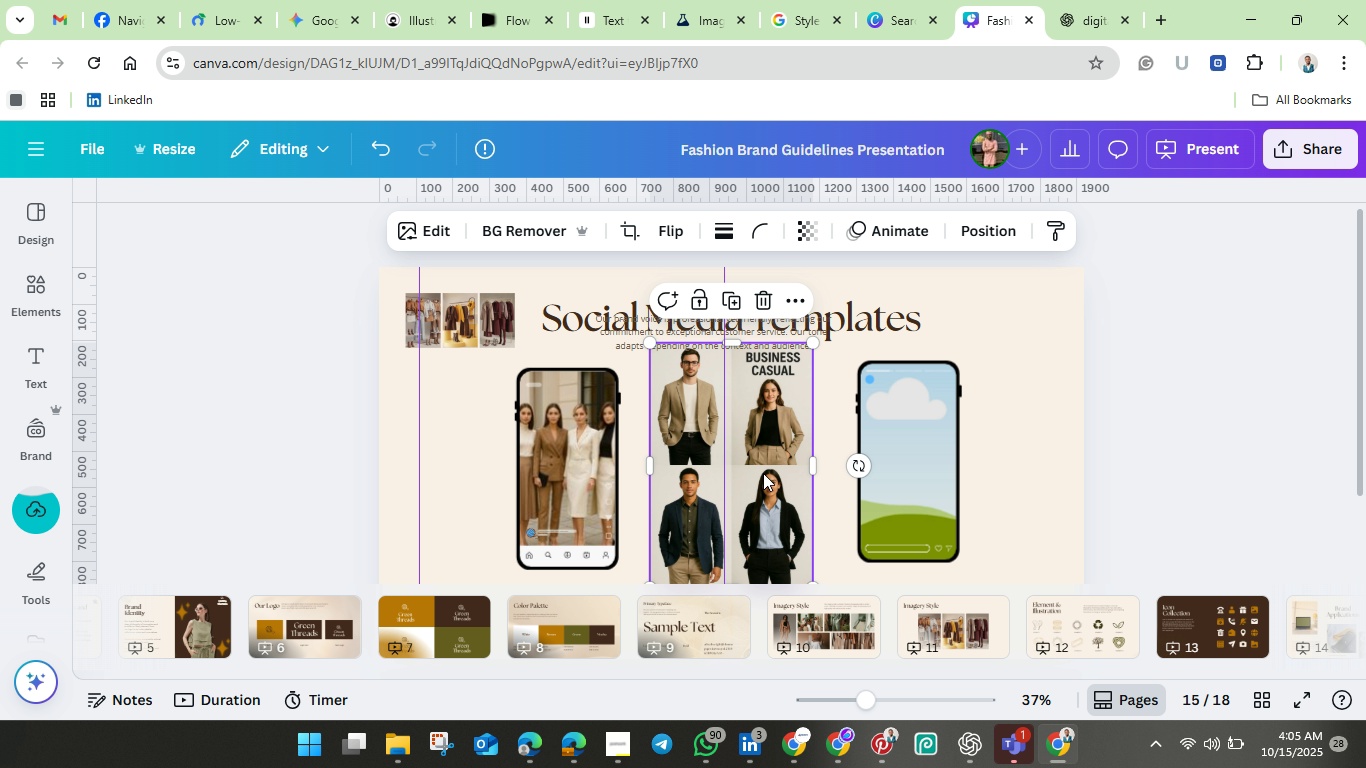 
left_click_drag(start_coordinate=[764, 470], to_coordinate=[917, 476])
 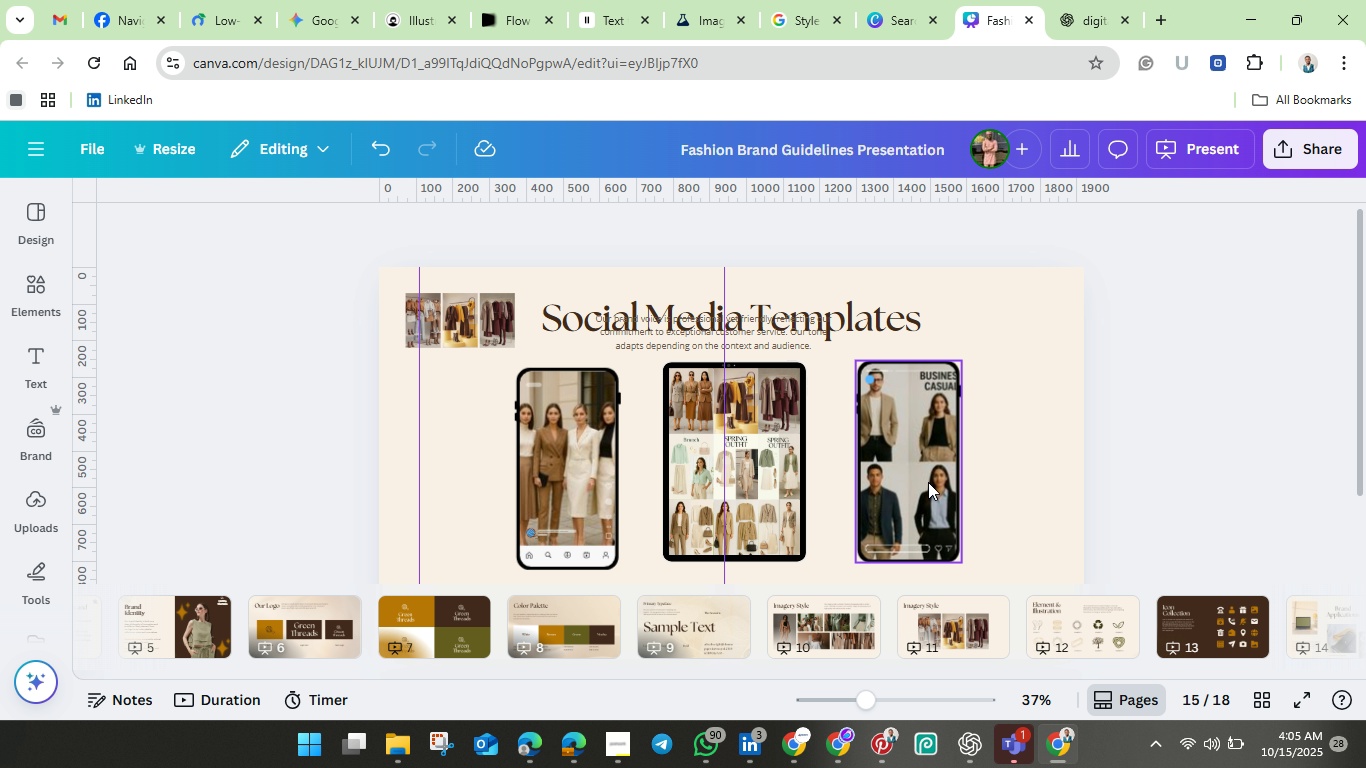 
mouse_move([947, 461])
 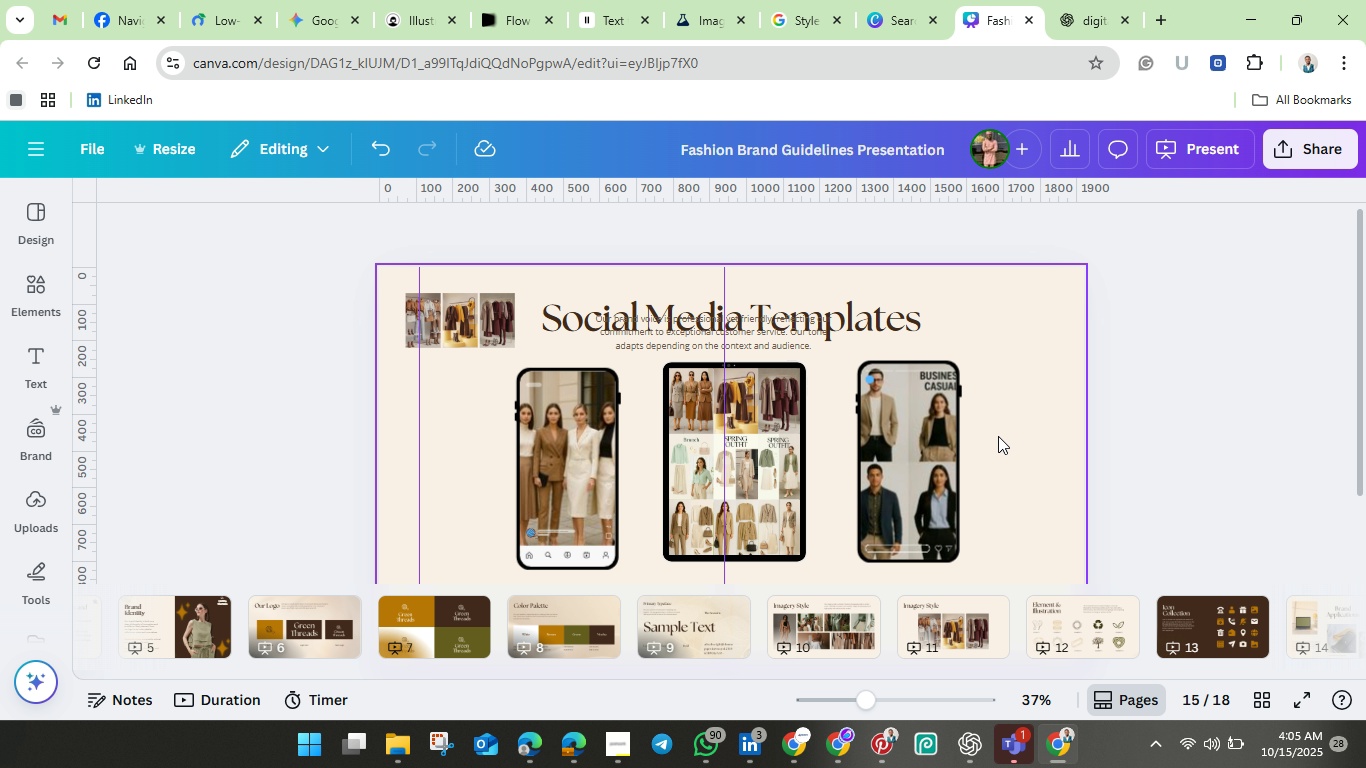 
left_click([998, 436])
 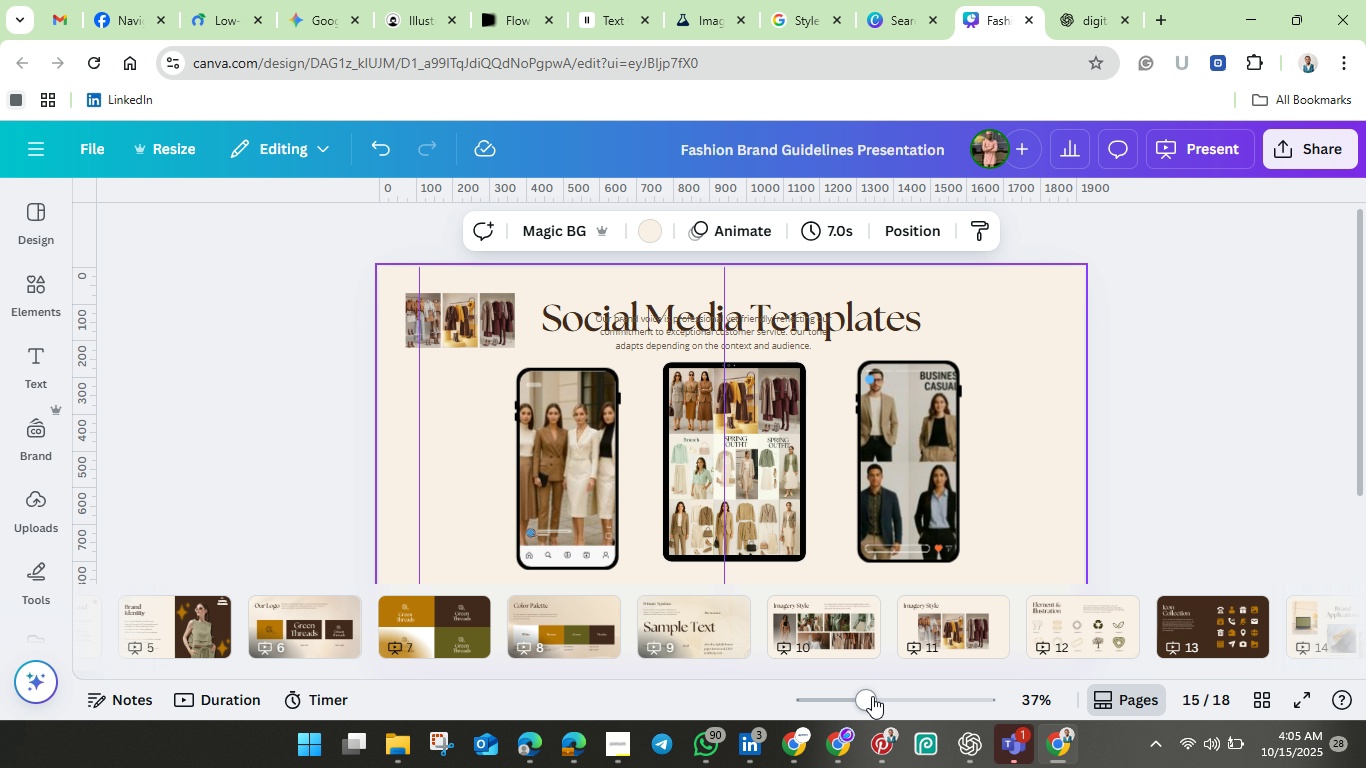 
left_click_drag(start_coordinate=[872, 696], to_coordinate=[909, 707])
 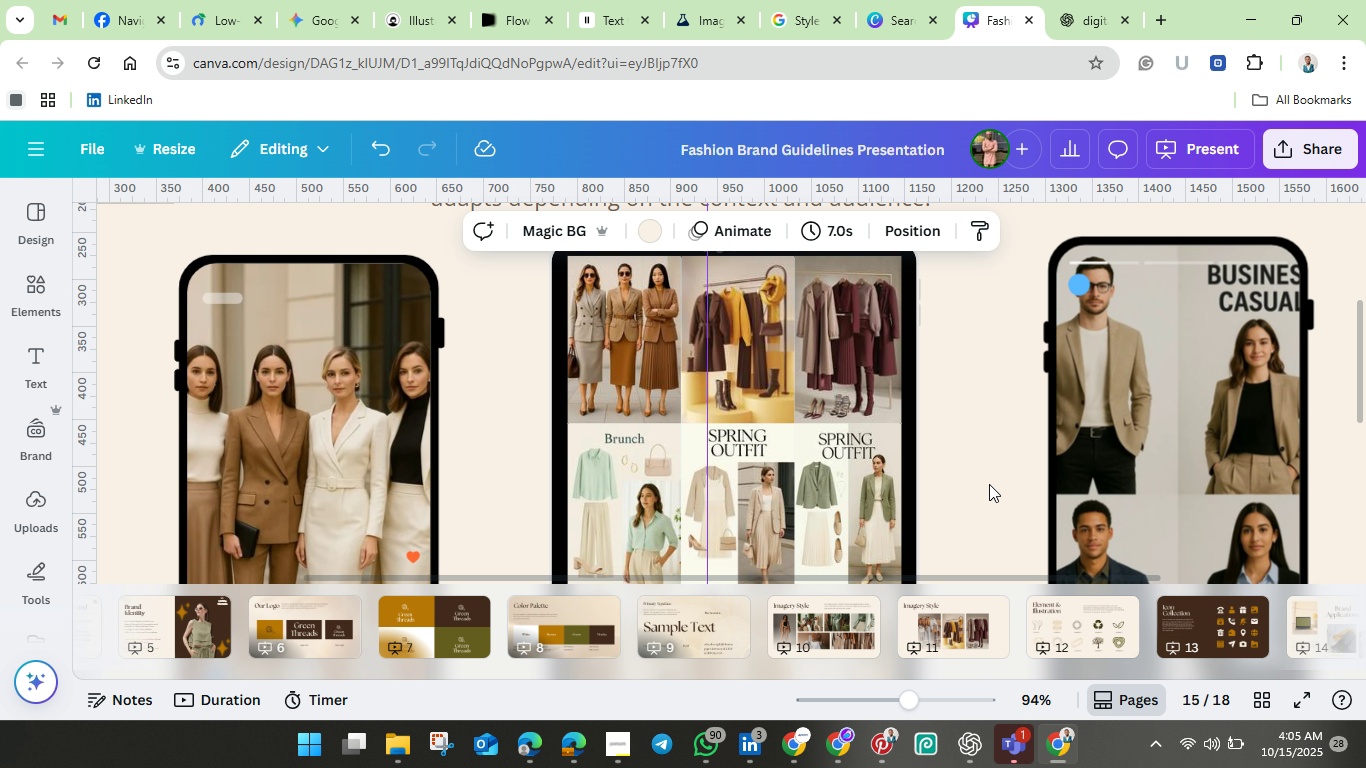 
scroll: coordinate [993, 464], scroll_direction: down, amount: 3.0
 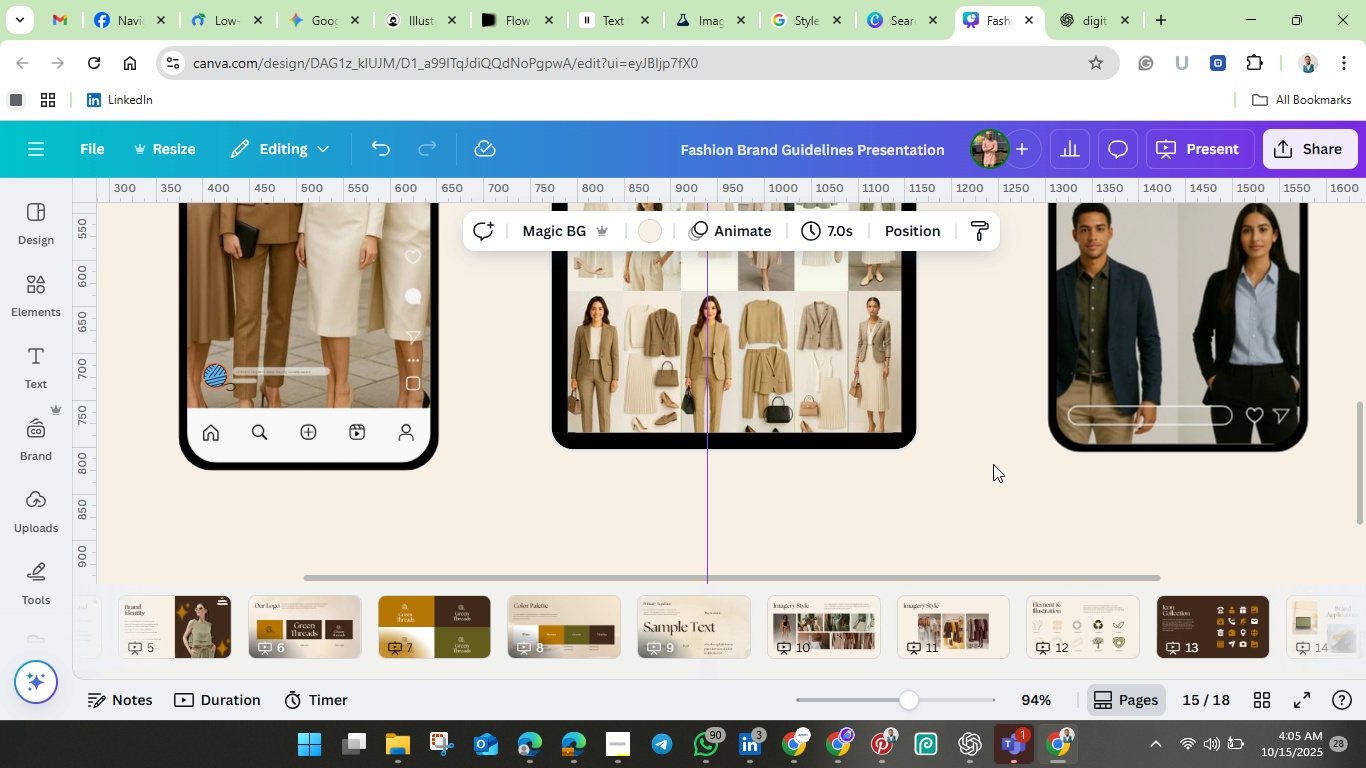 
scroll: coordinate [993, 464], scroll_direction: up, amount: 1.0
 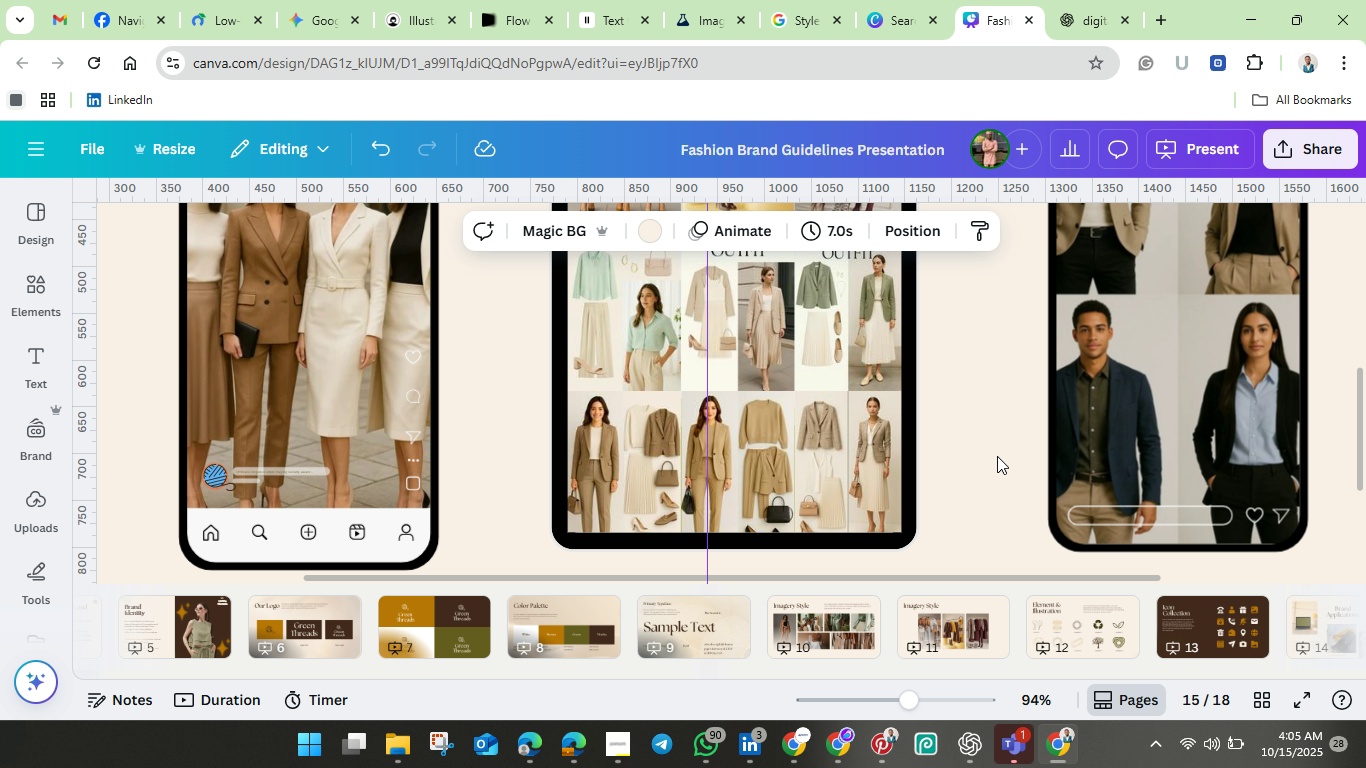 
scroll: coordinate [999, 454], scroll_direction: down, amount: 2.0
 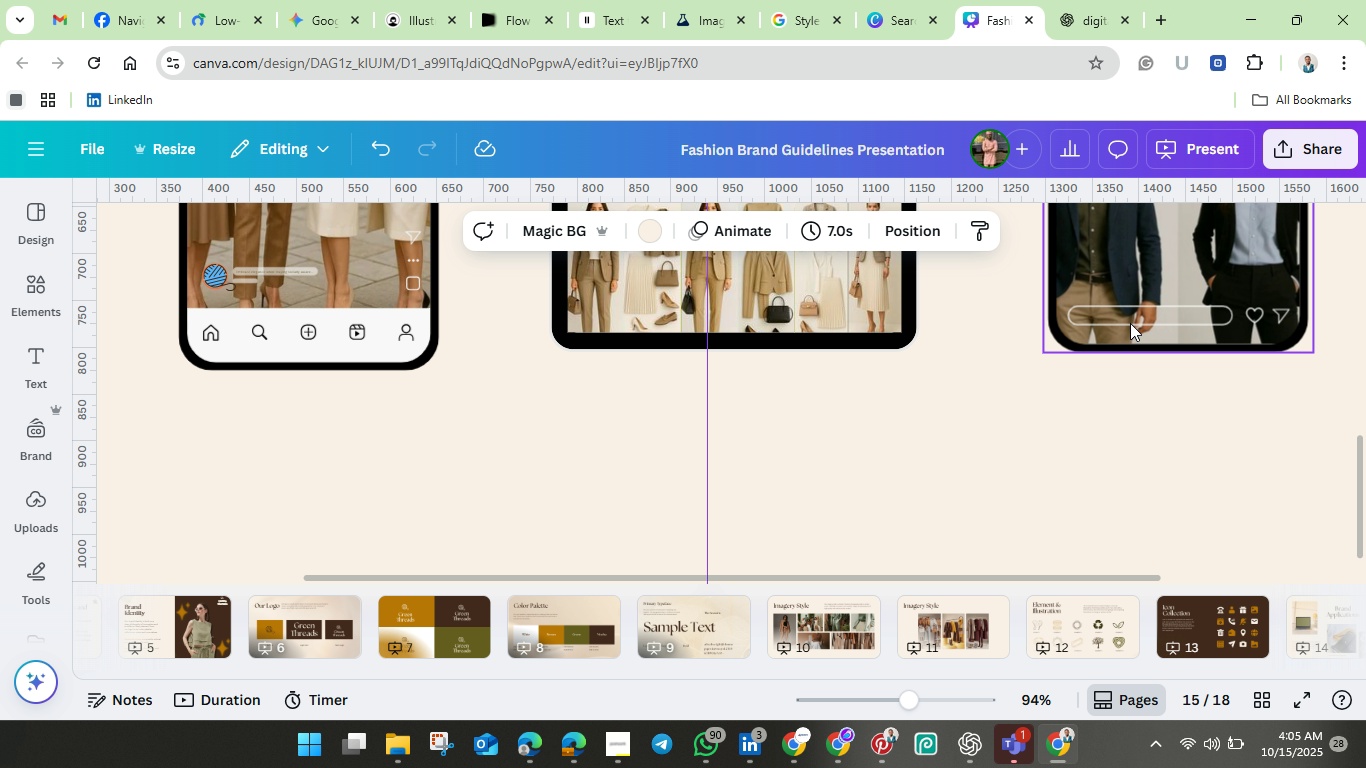 
key(Control+V)
 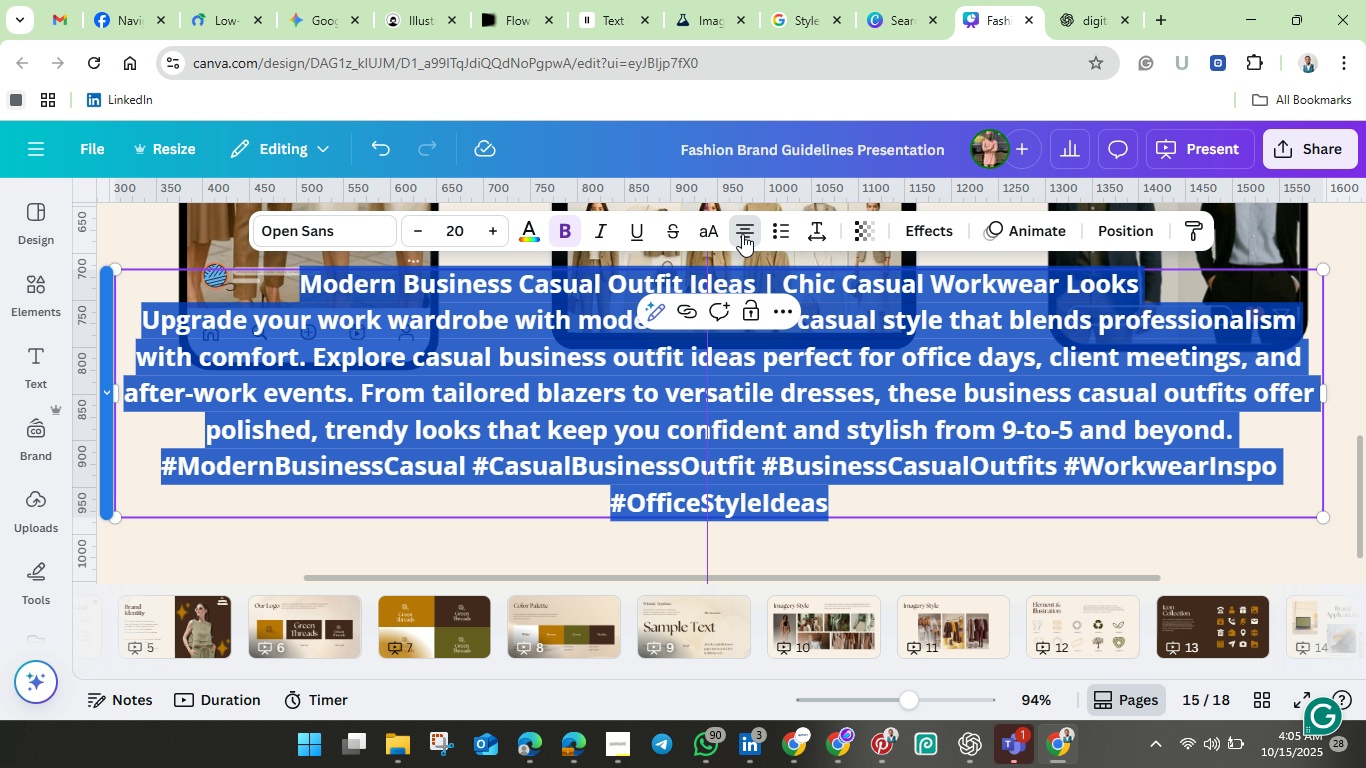 
wait(10.22)
 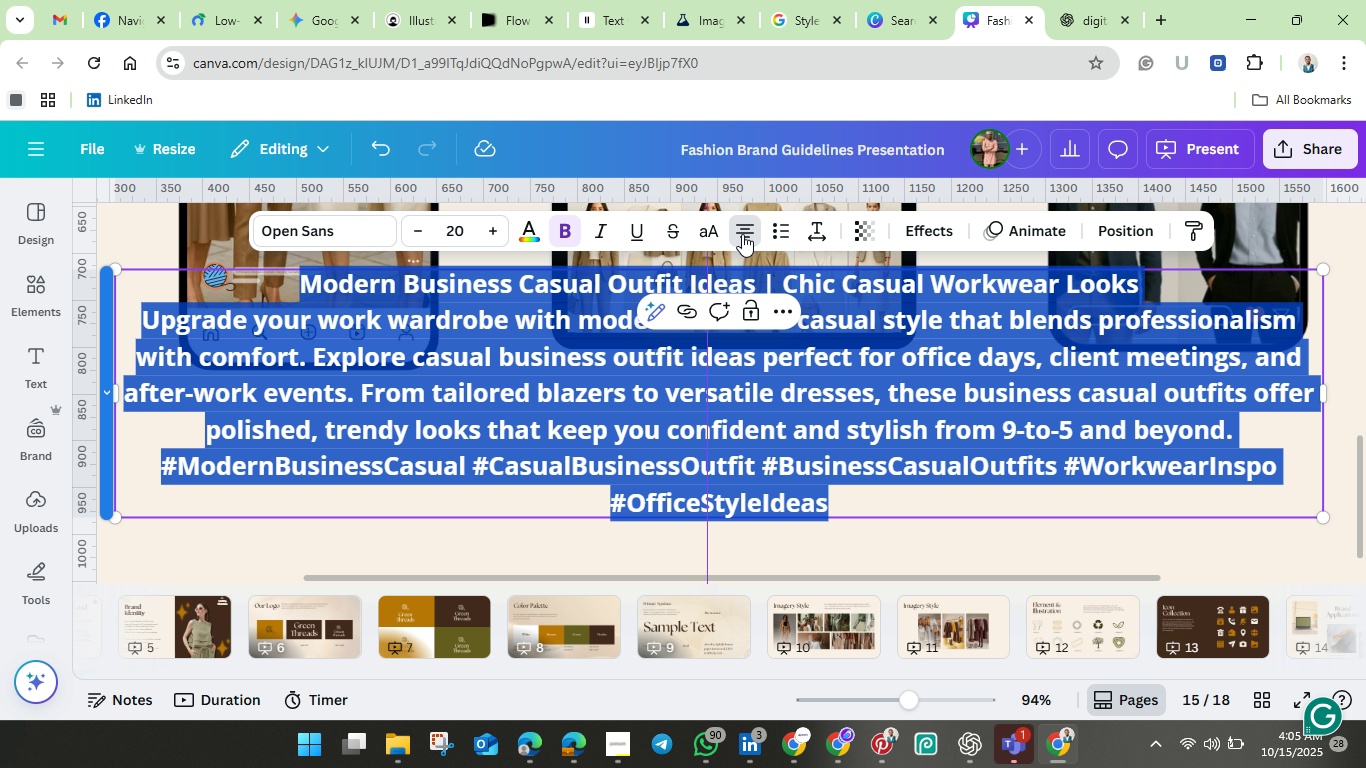 
left_click_drag(start_coordinate=[914, 700], to_coordinate=[863, 696])
 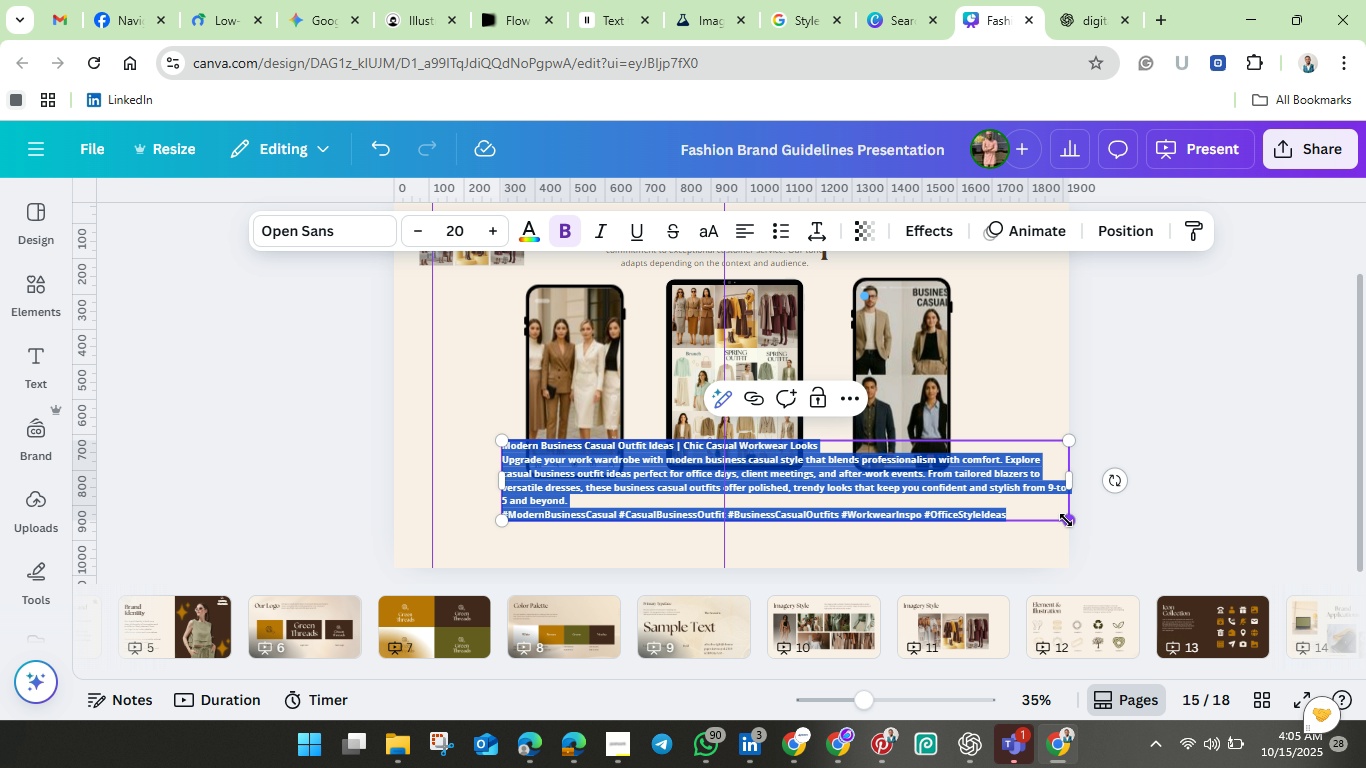 
left_click_drag(start_coordinate=[1066, 520], to_coordinate=[693, 509])
 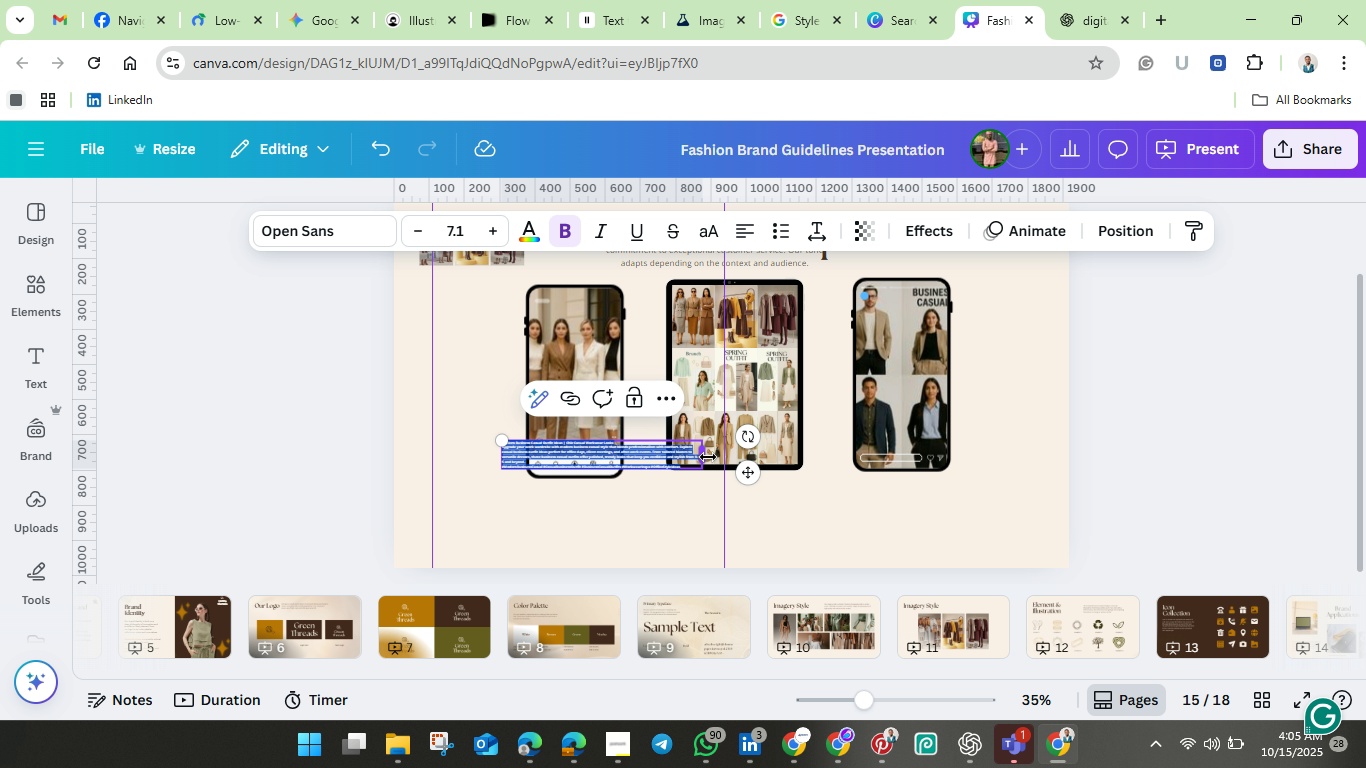 
left_click_drag(start_coordinate=[704, 457], to_coordinate=[583, 458])
 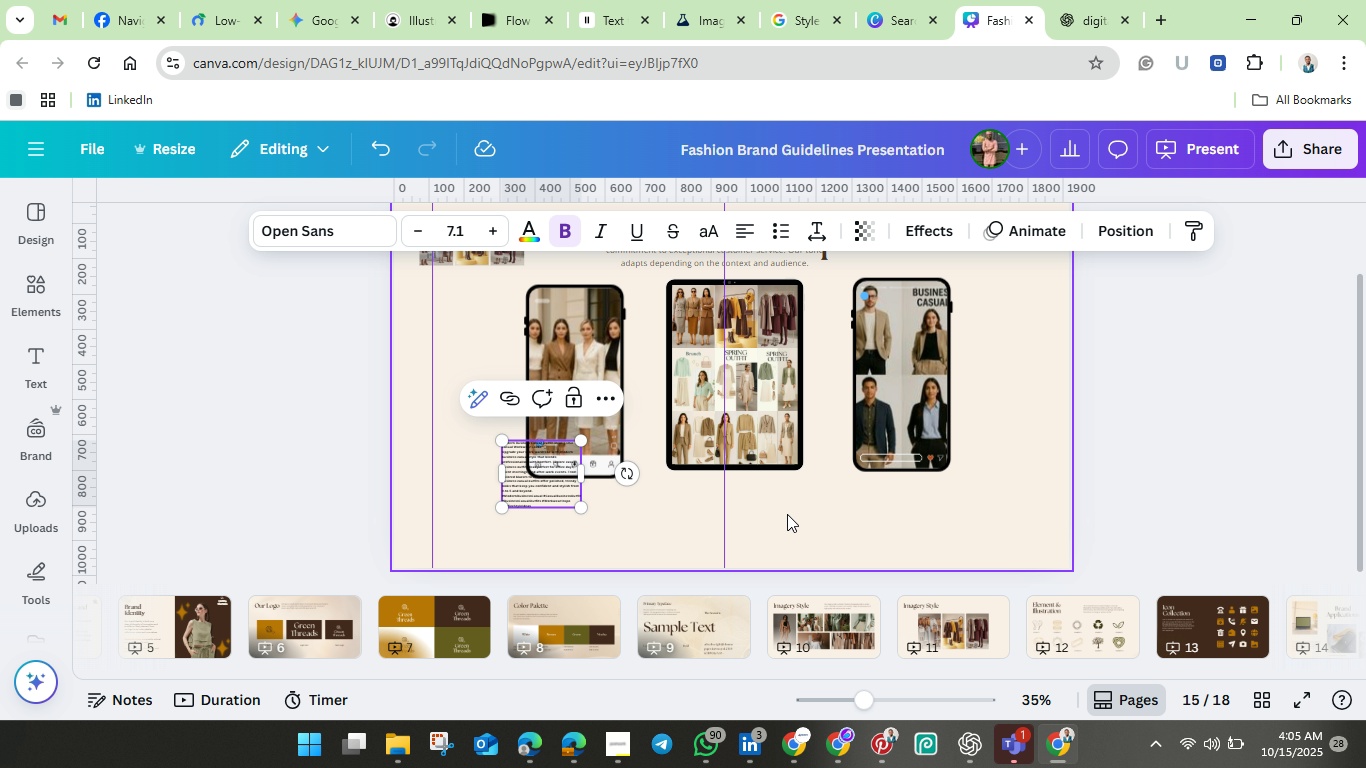 
left_click([787, 514])
 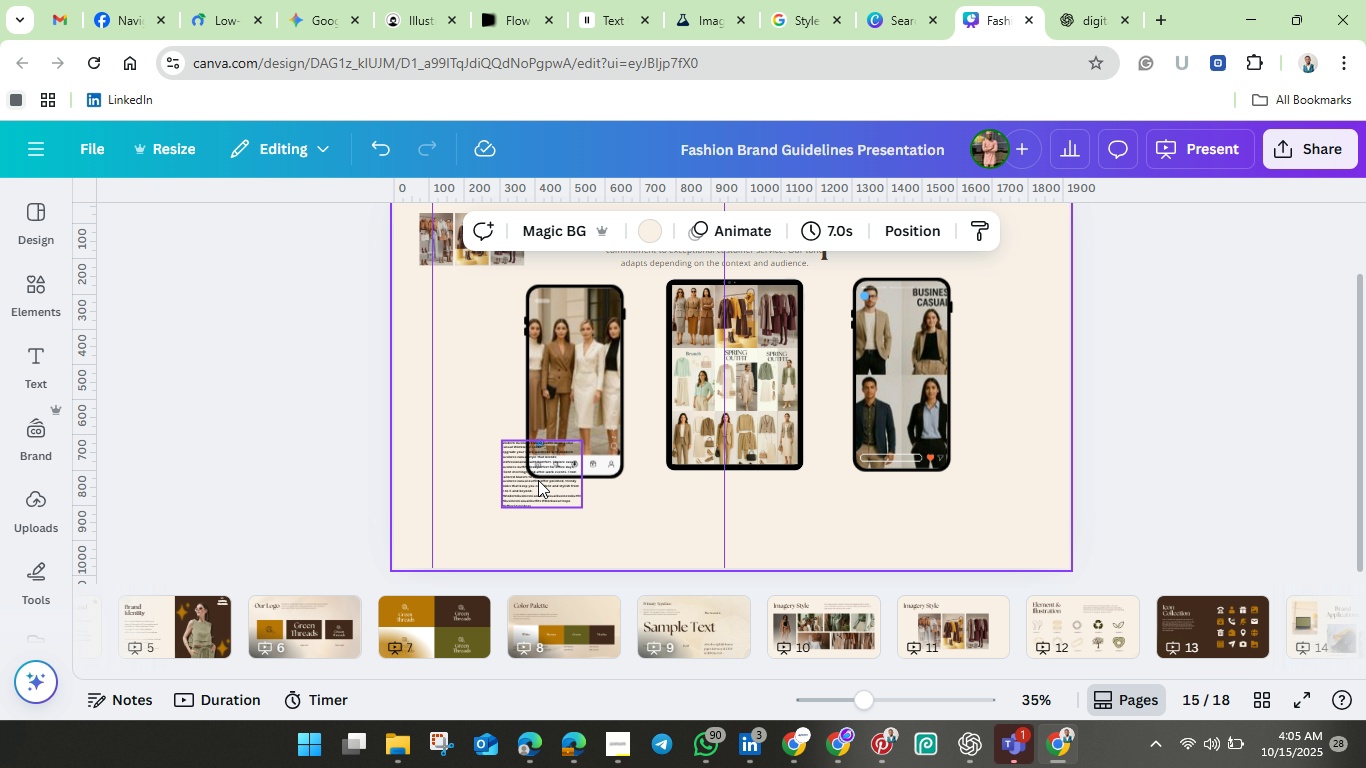 
left_click_drag(start_coordinate=[538, 480], to_coordinate=[897, 496])
 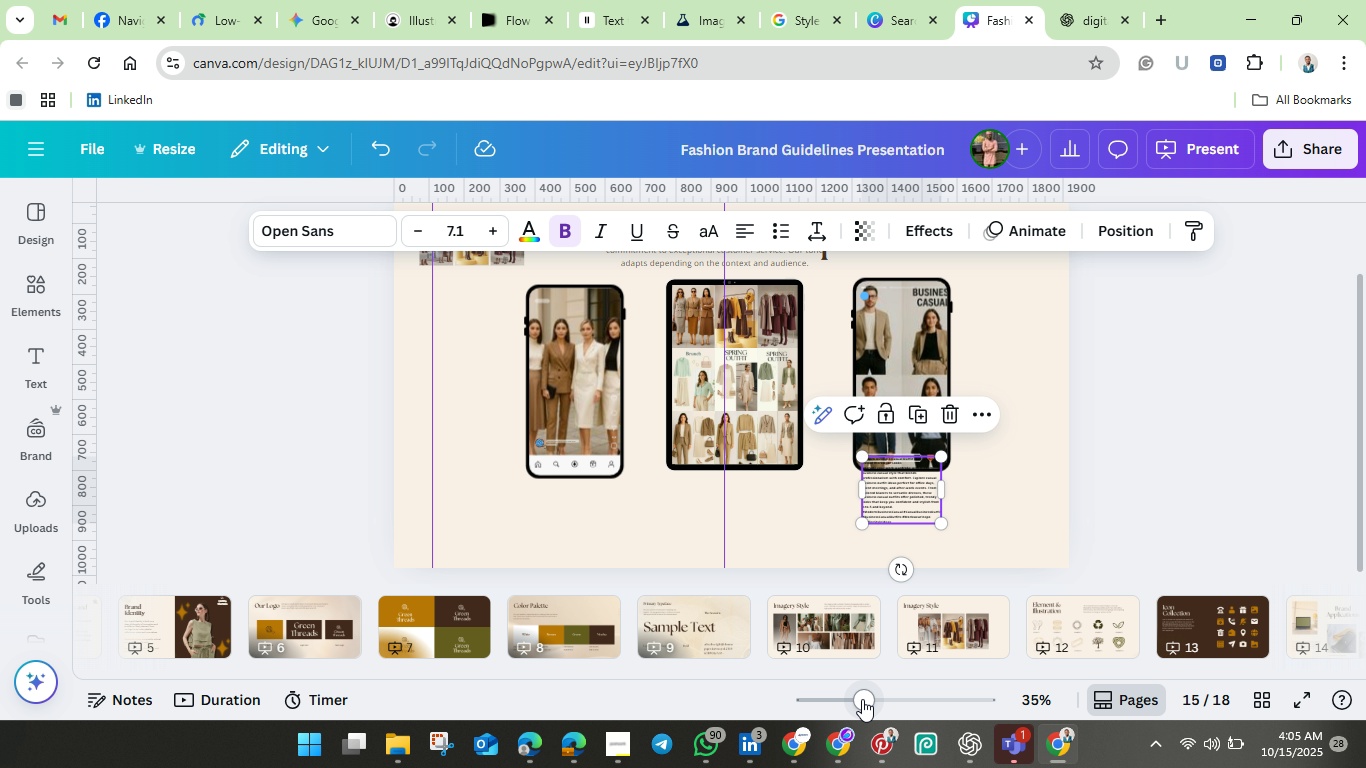 
left_click_drag(start_coordinate=[861, 698], to_coordinate=[893, 709])
 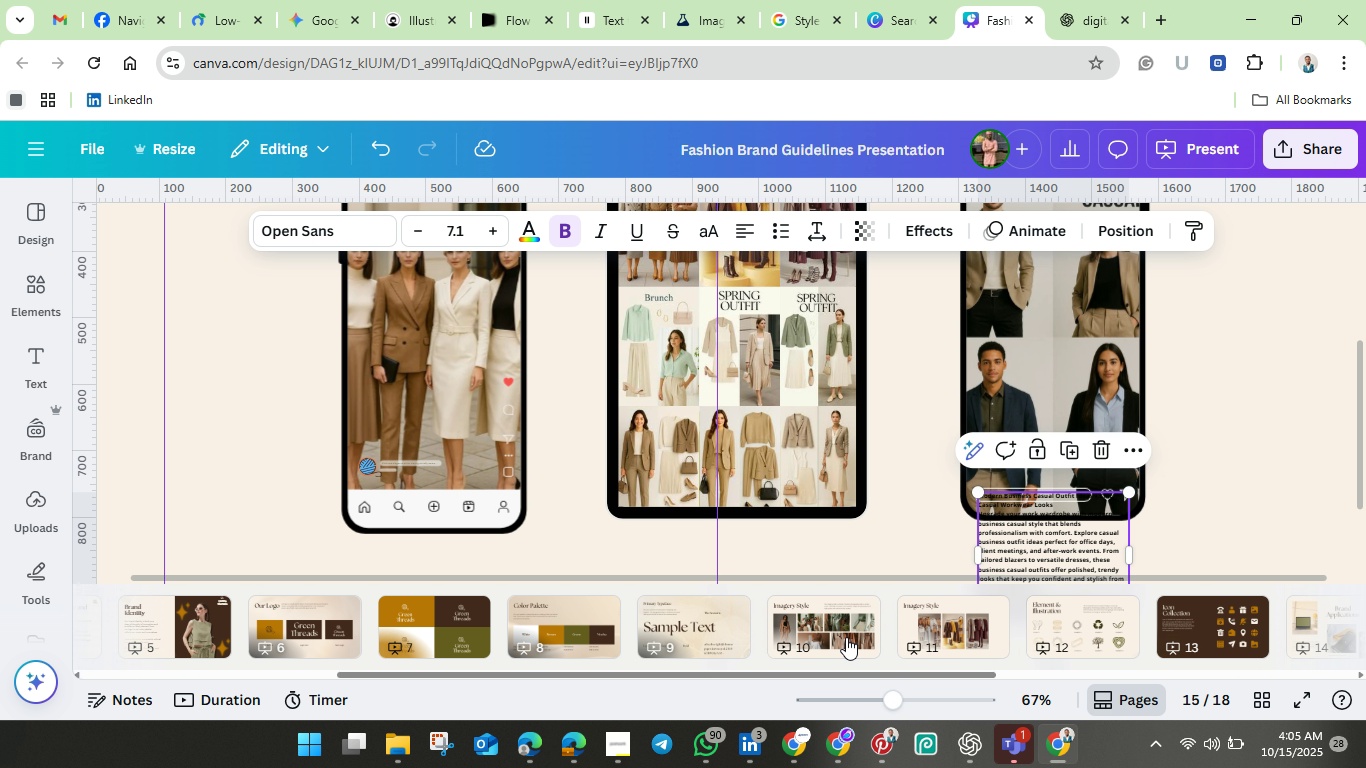 
scroll: coordinate [892, 531], scroll_direction: down, amount: 3.0
 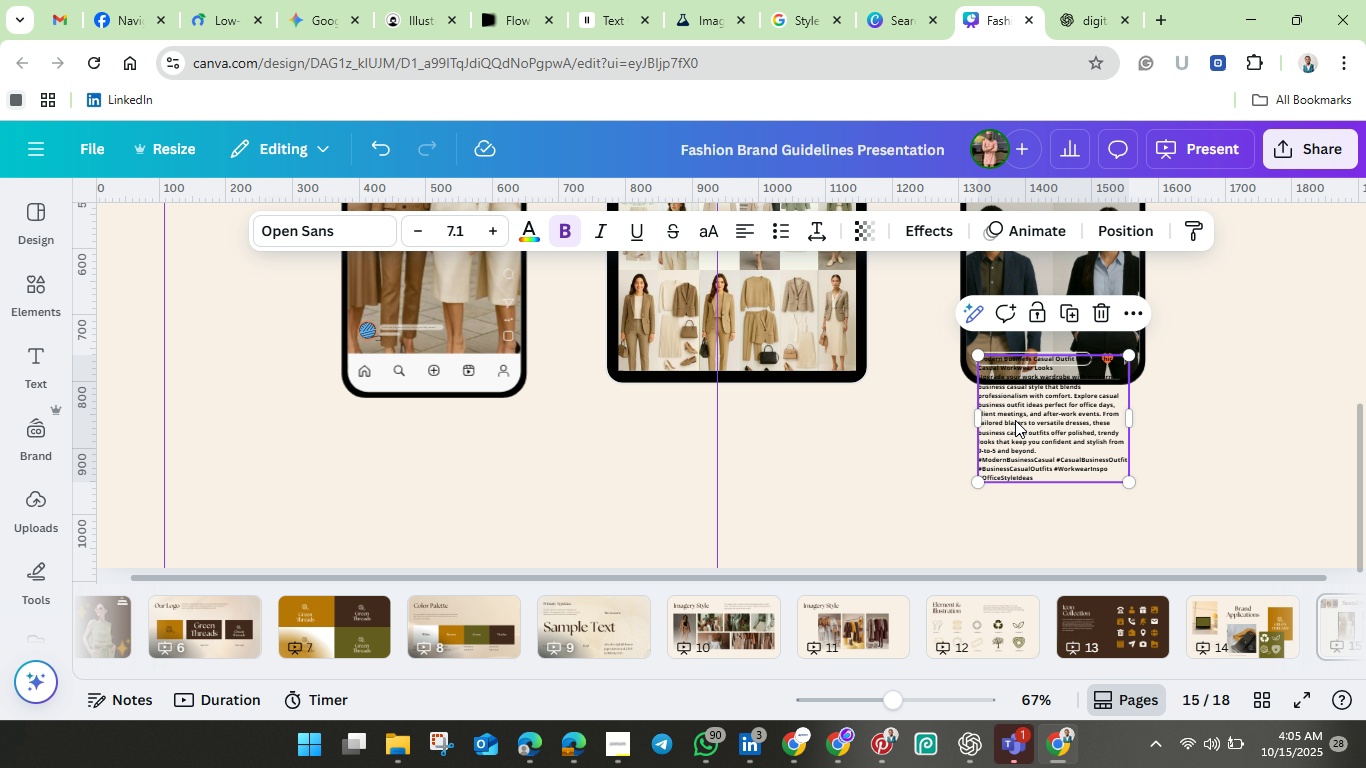 
wait(8.87)
 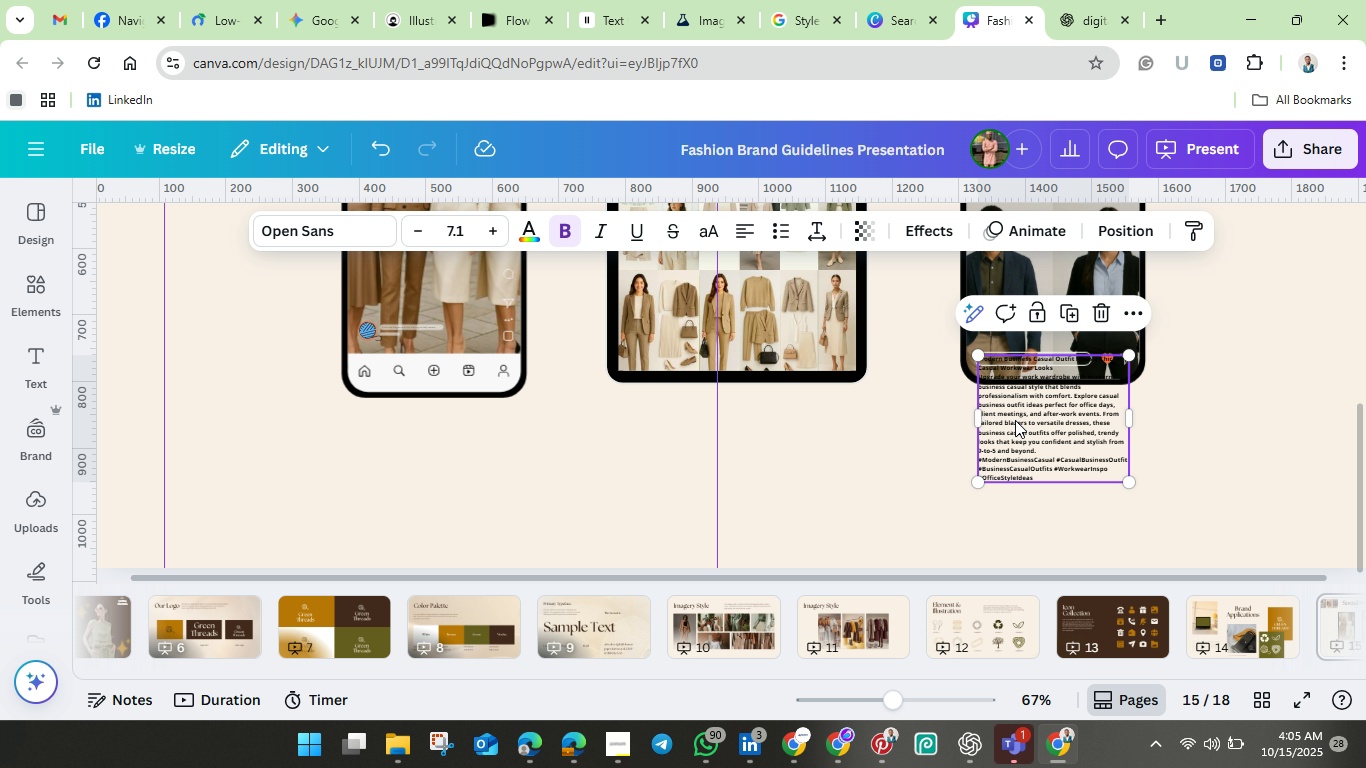 
double_click([1041, 415])
 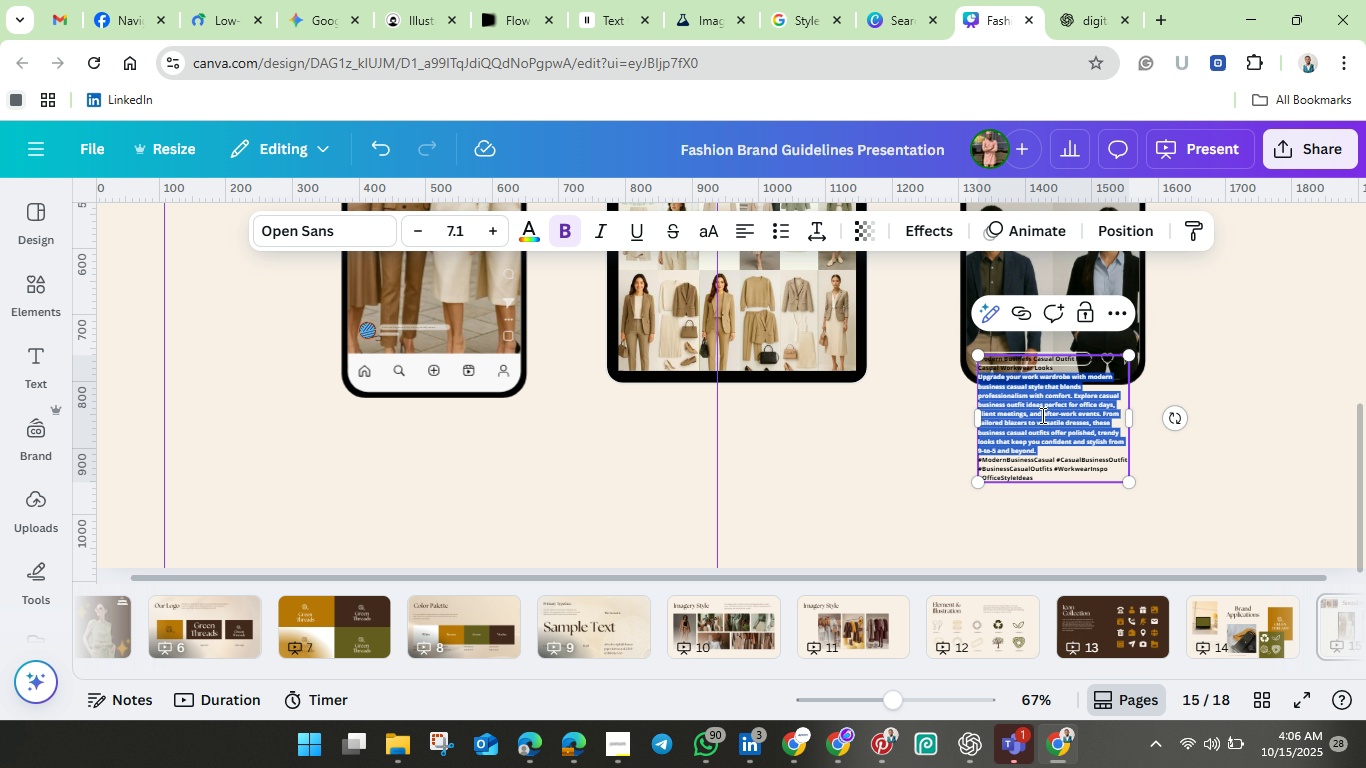 
triple_click([1041, 415])
 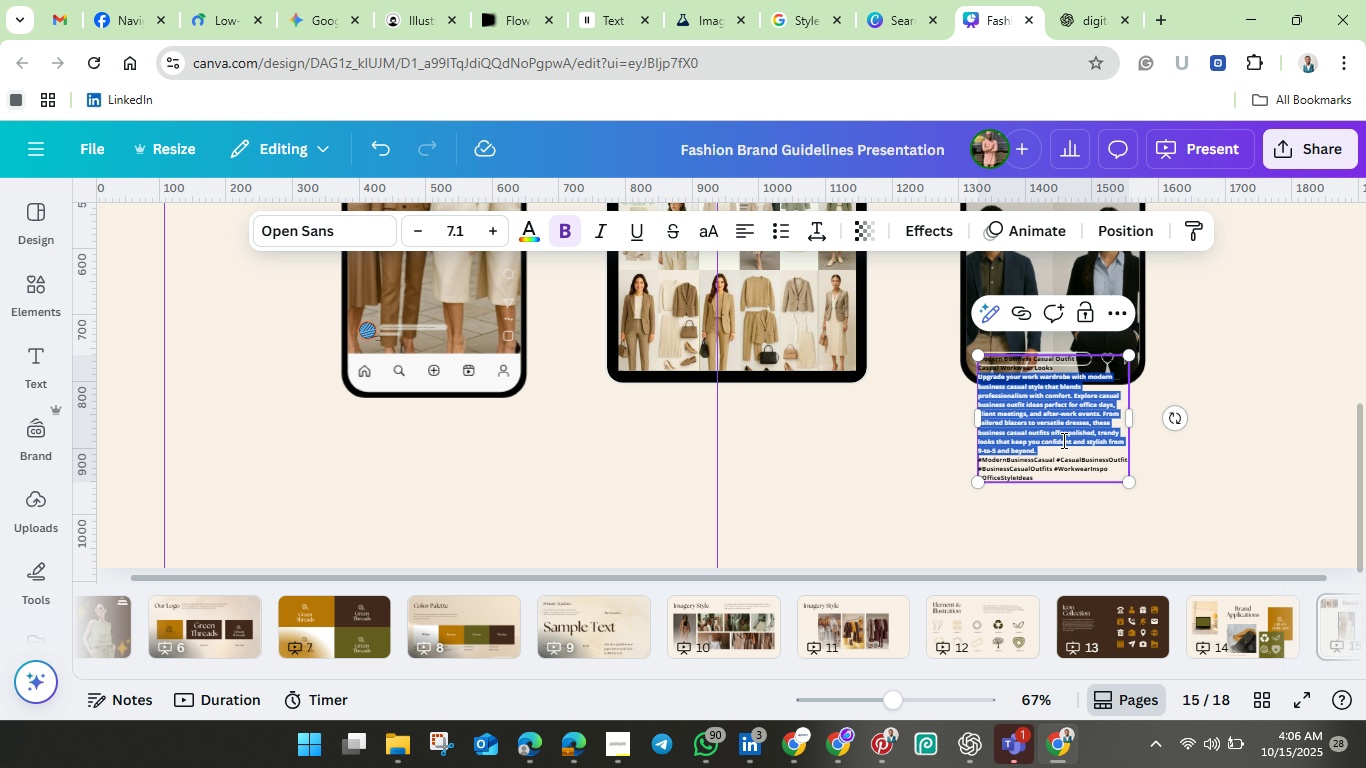 
left_click([1062, 440])
 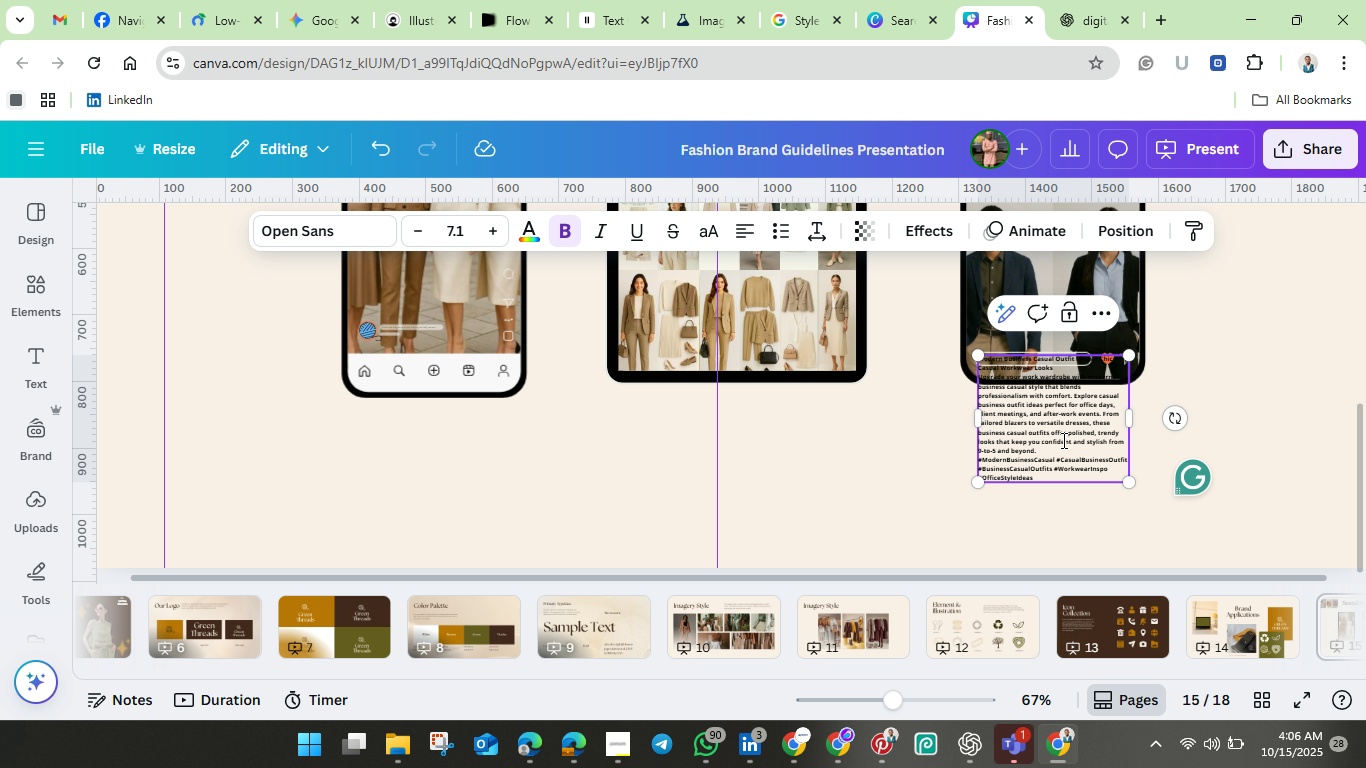 
key(Control+A)
 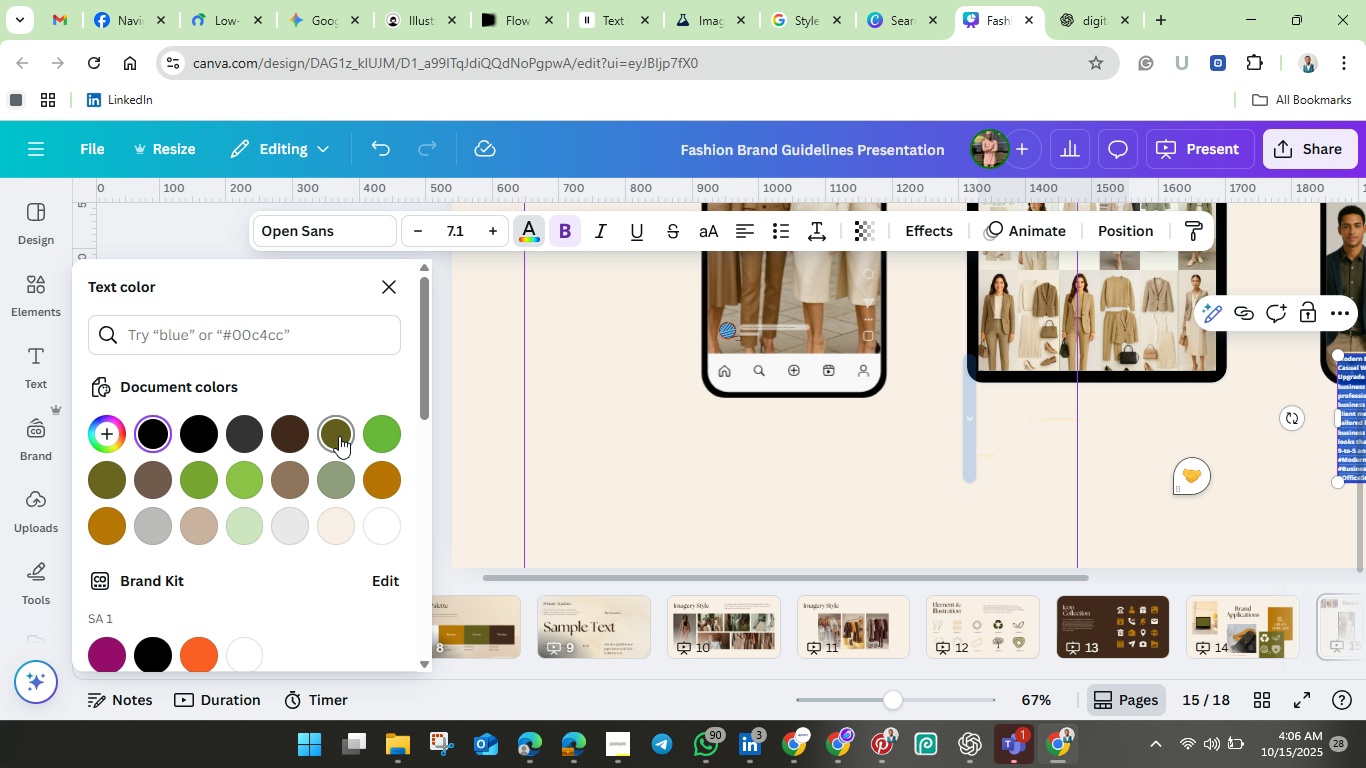 
wait(6.13)
 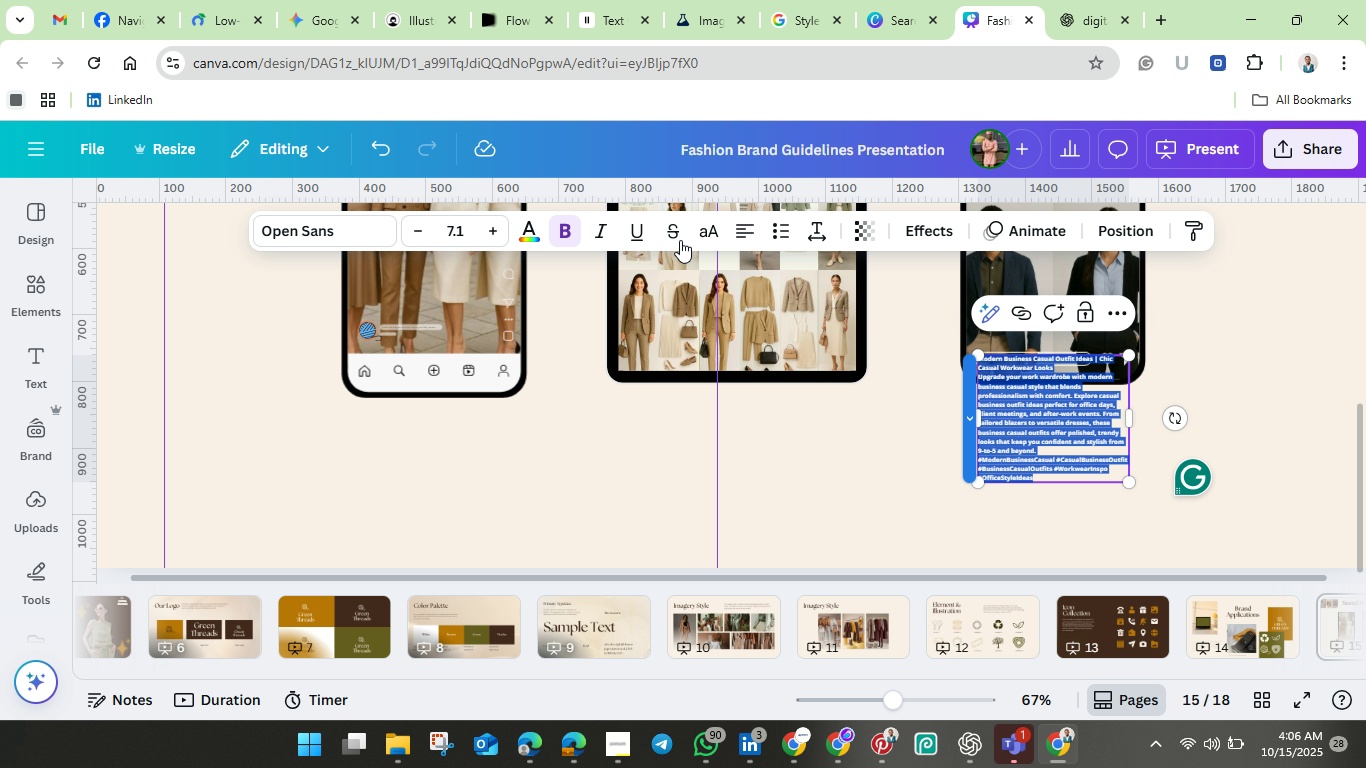 
left_click([292, 434])
 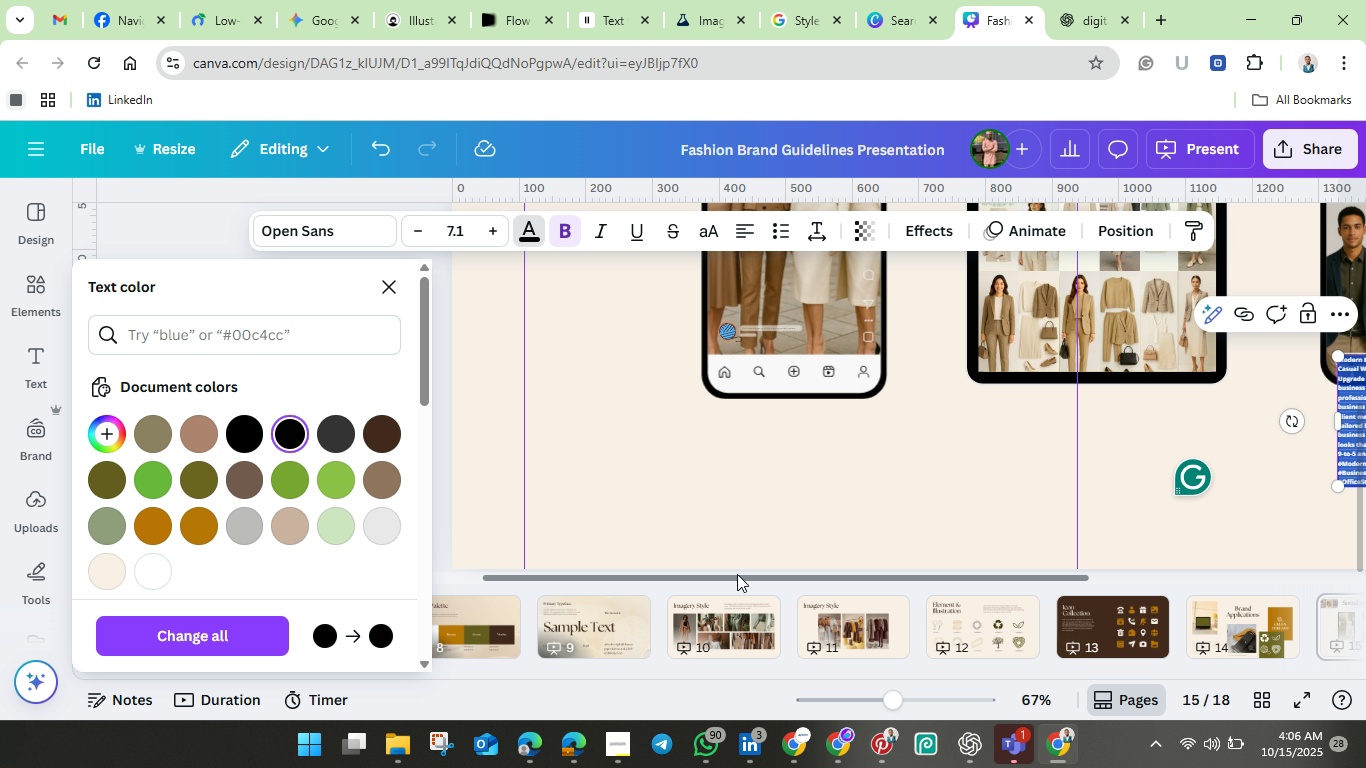 
left_click_drag(start_coordinate=[743, 578], to_coordinate=[962, 577])
 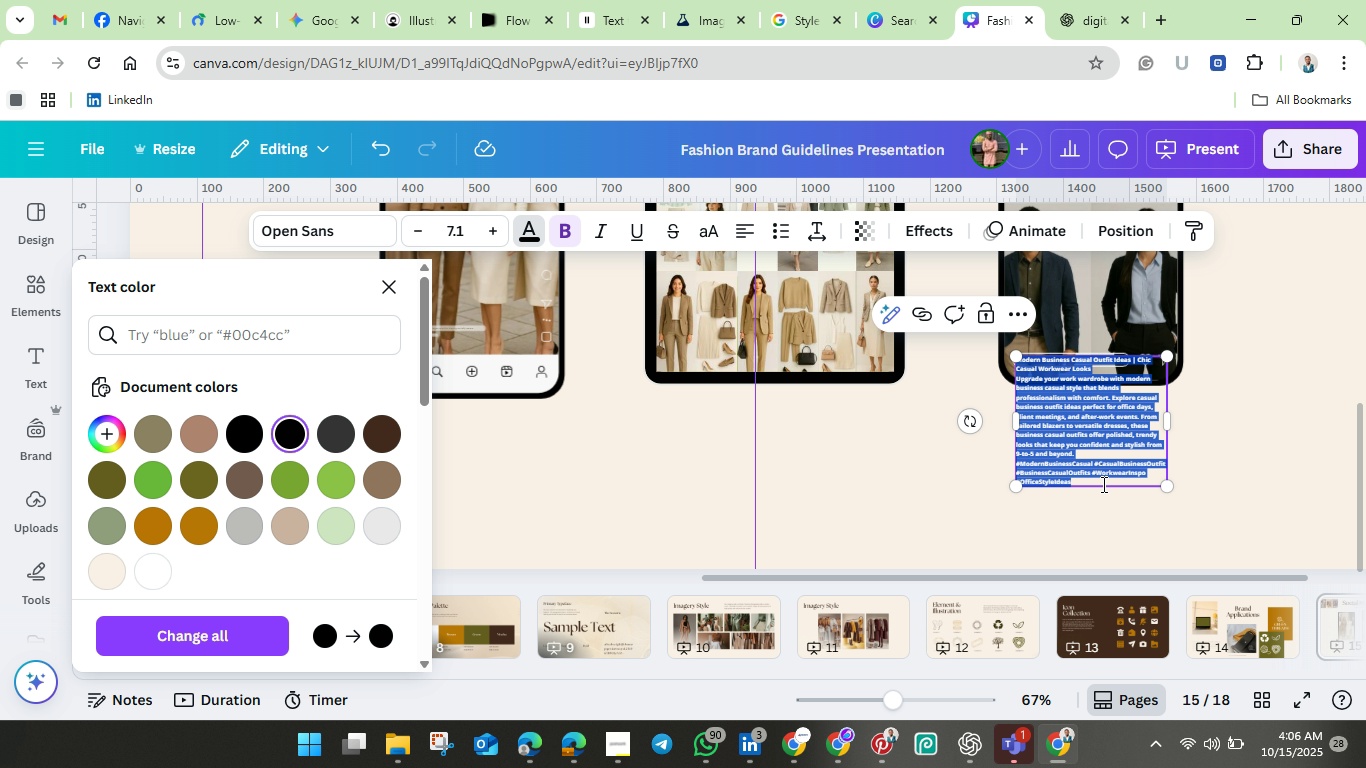 
left_click([1102, 484])
 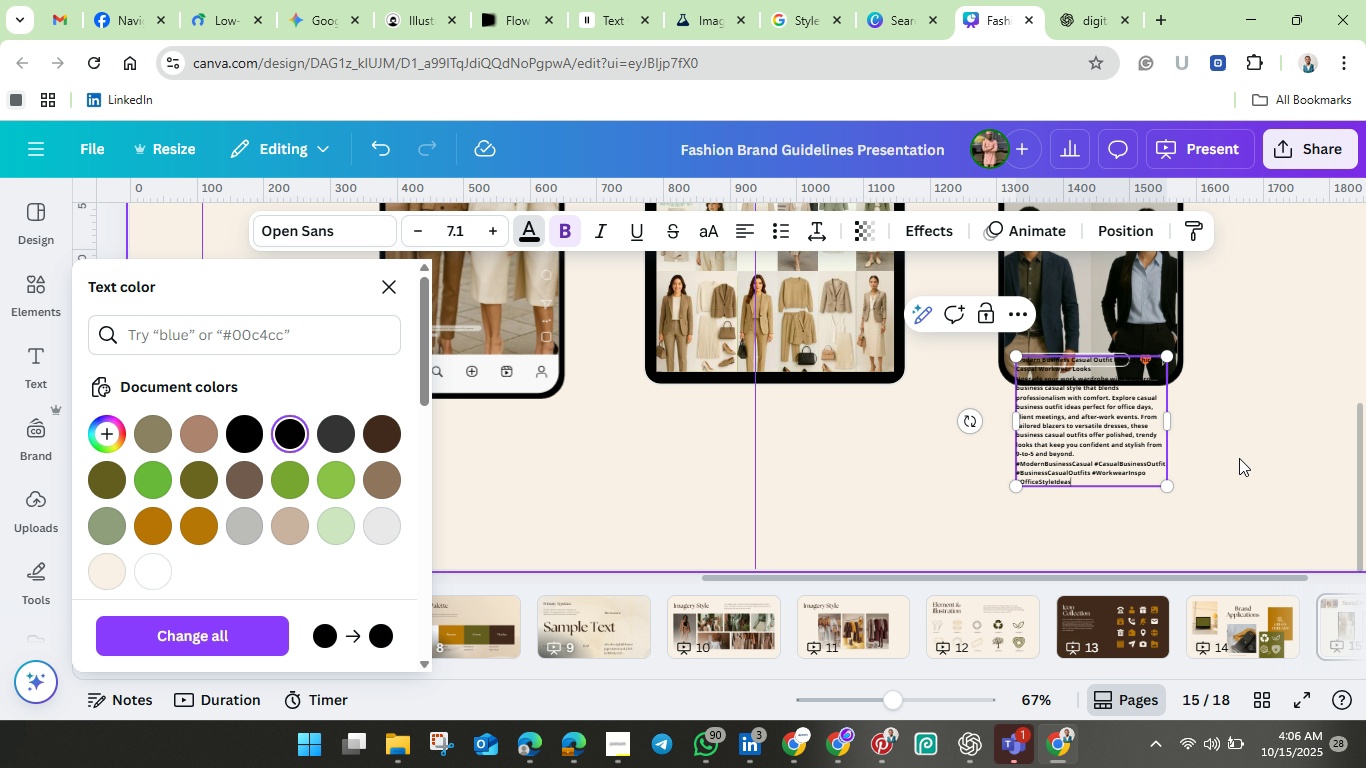 
left_click([1239, 458])
 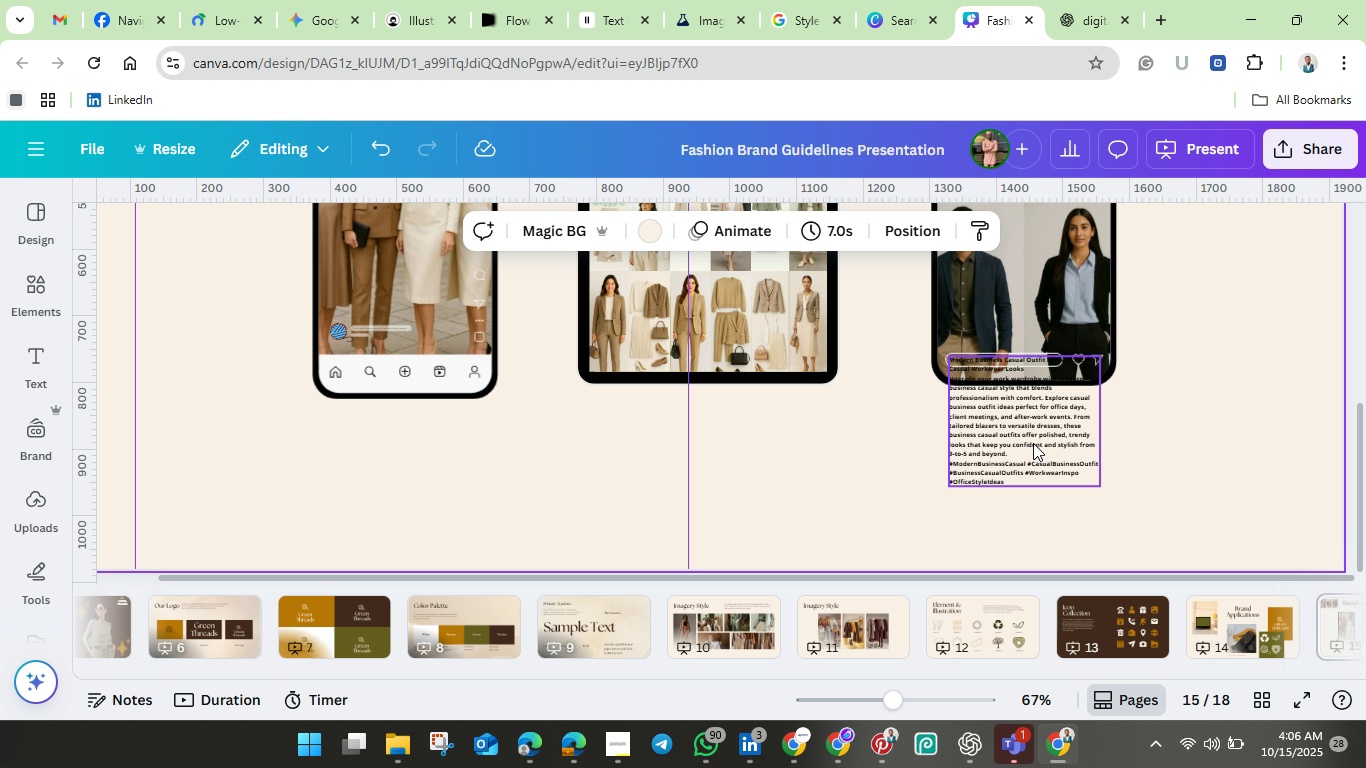 
left_click([1033, 443])
 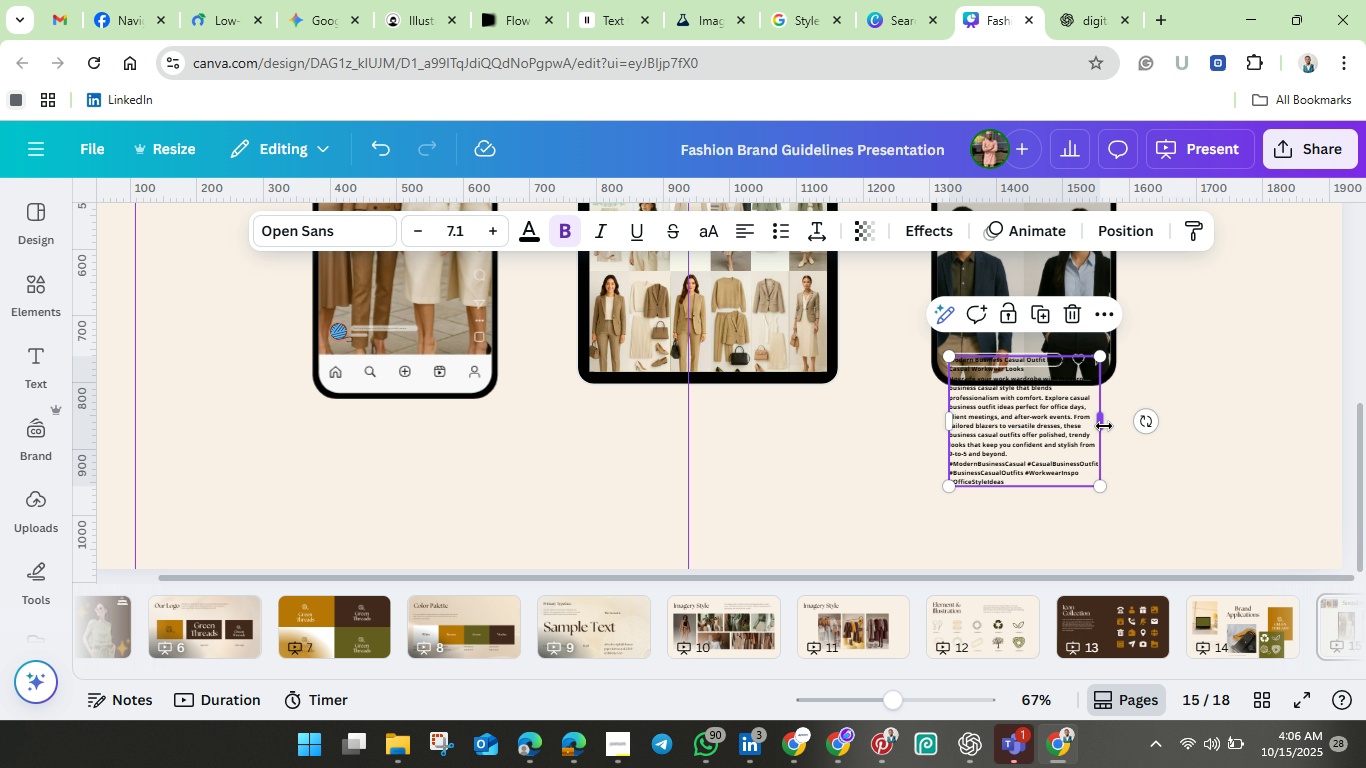 
left_click_drag(start_coordinate=[1104, 426], to_coordinate=[1063, 419])
 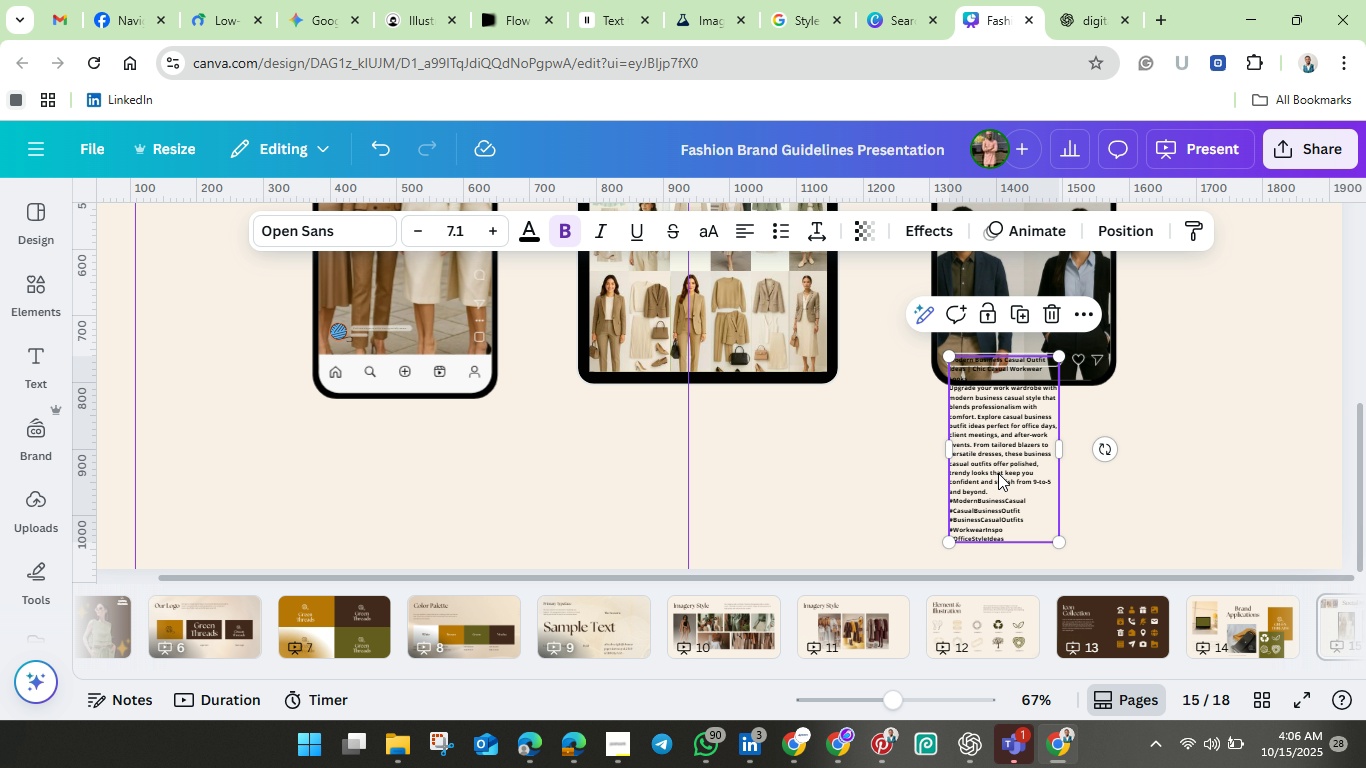 
left_click([1012, 532])
 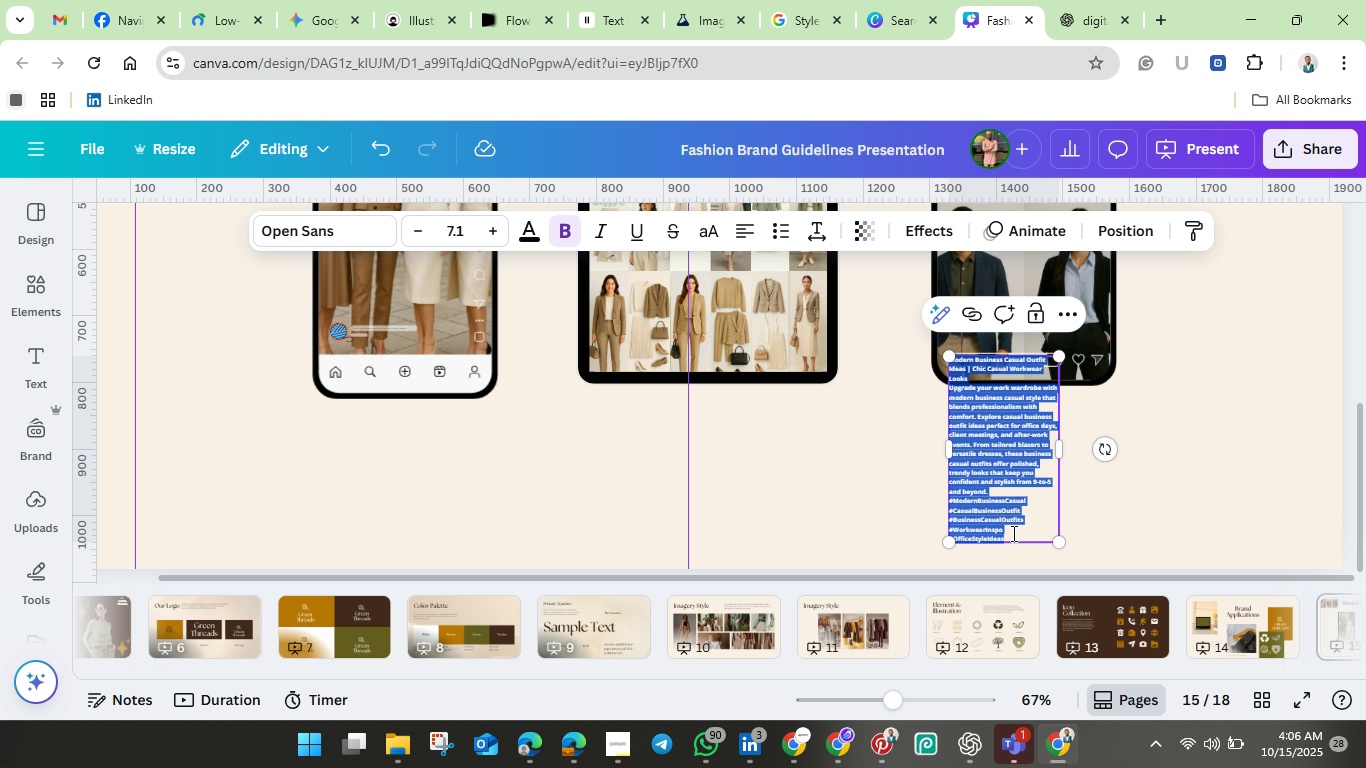 
left_click_drag(start_coordinate=[1012, 533], to_coordinate=[950, 371])
 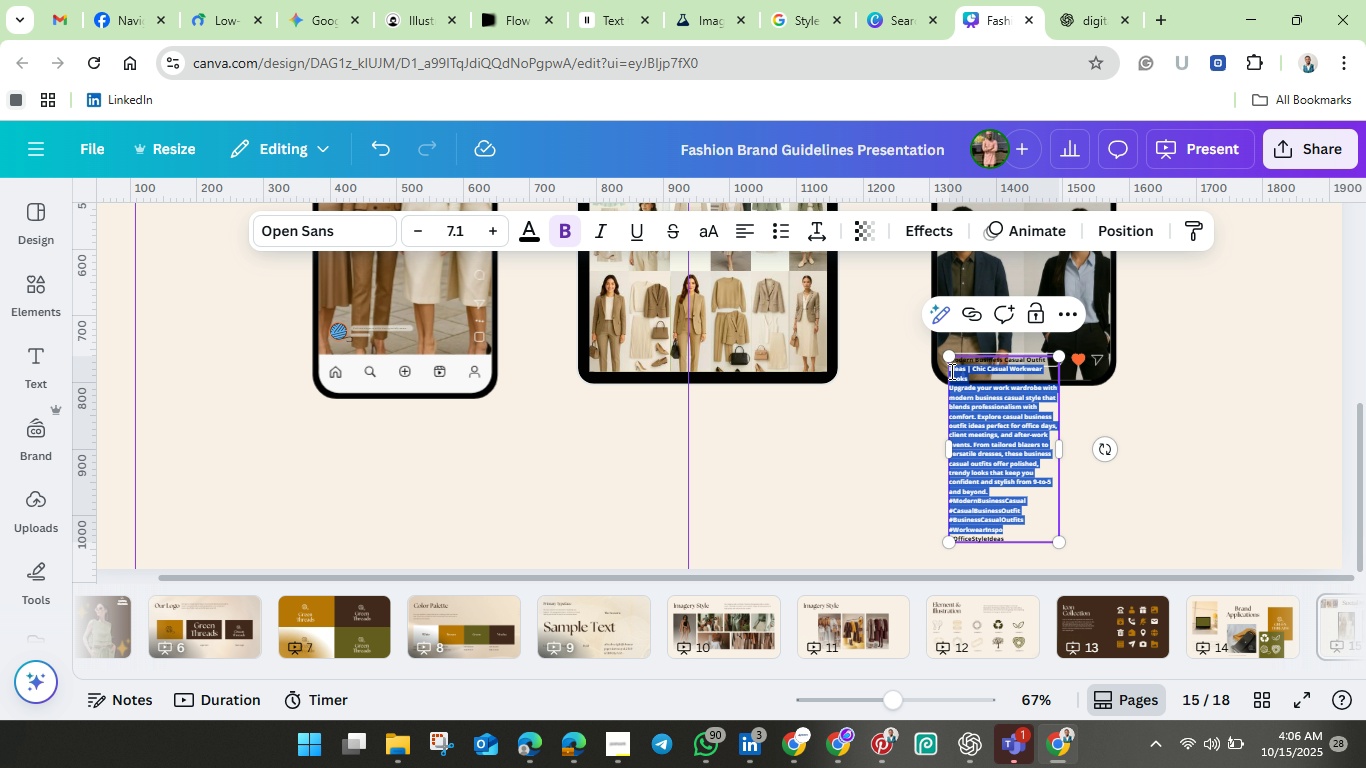 
key(Backspace)
 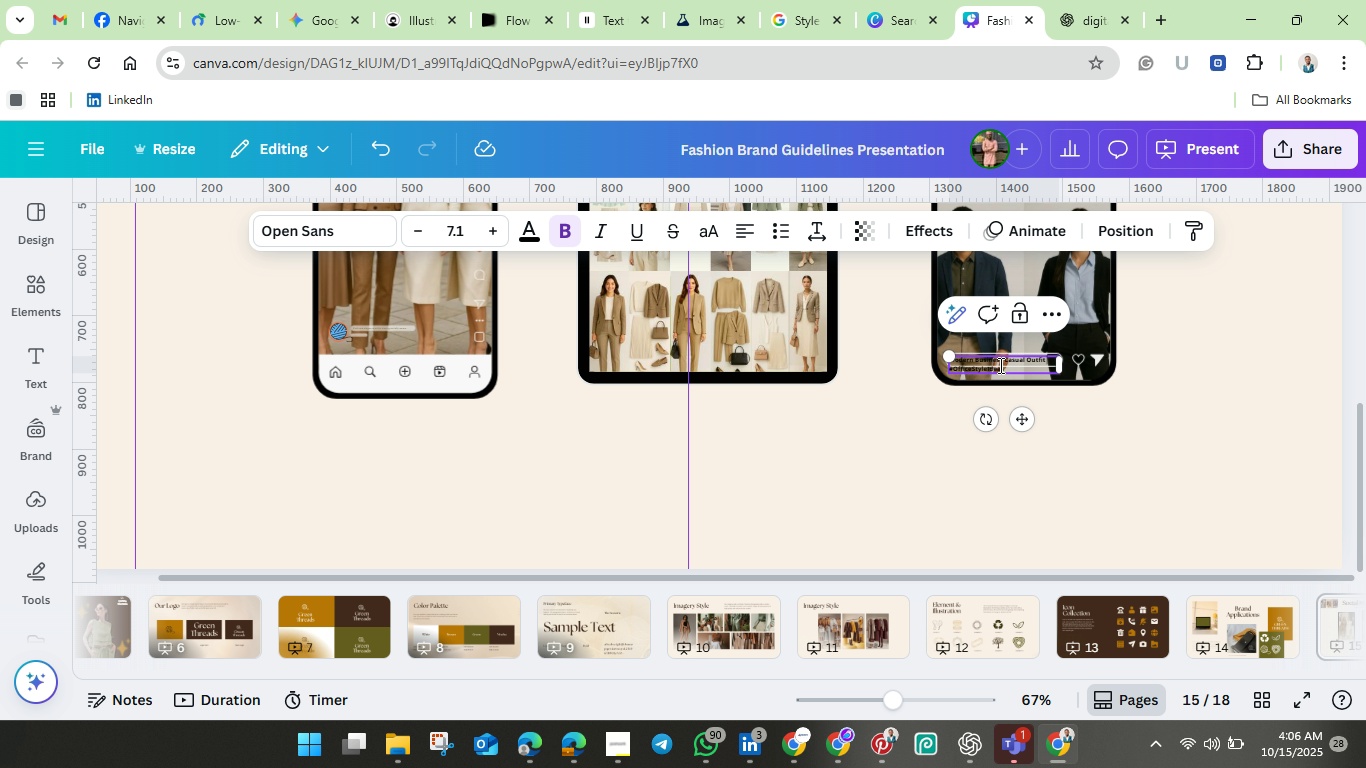 
left_click([1025, 371])
 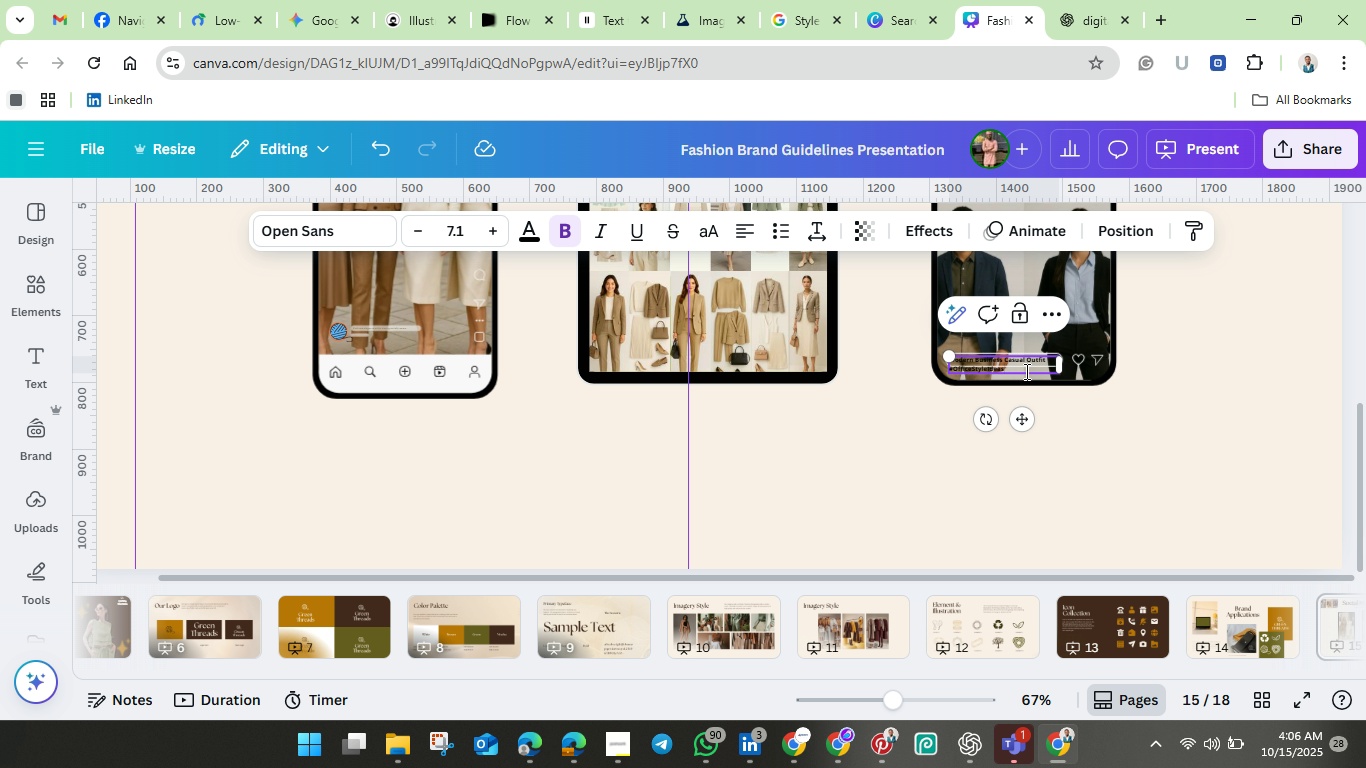 
hold_key(key=Backspace, duration=1.35)
 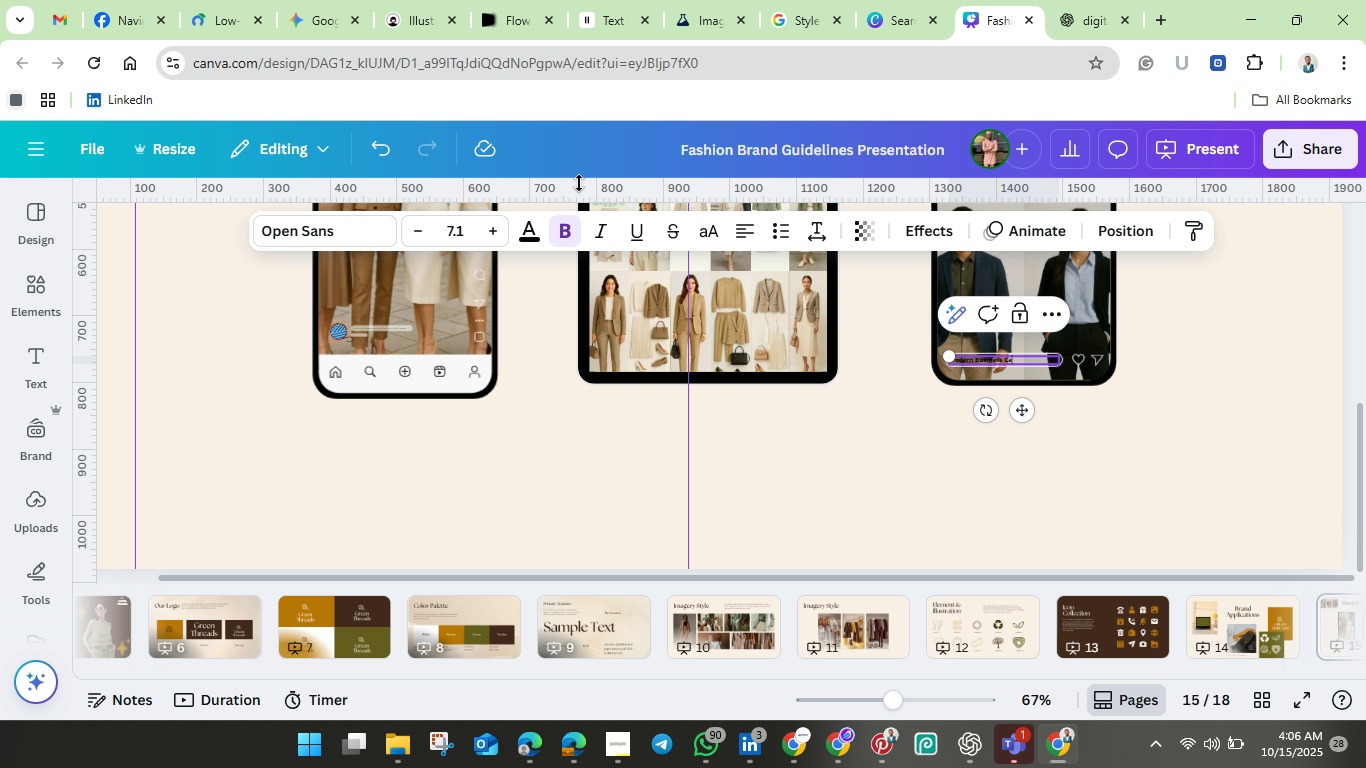 
left_click([375, 147])
 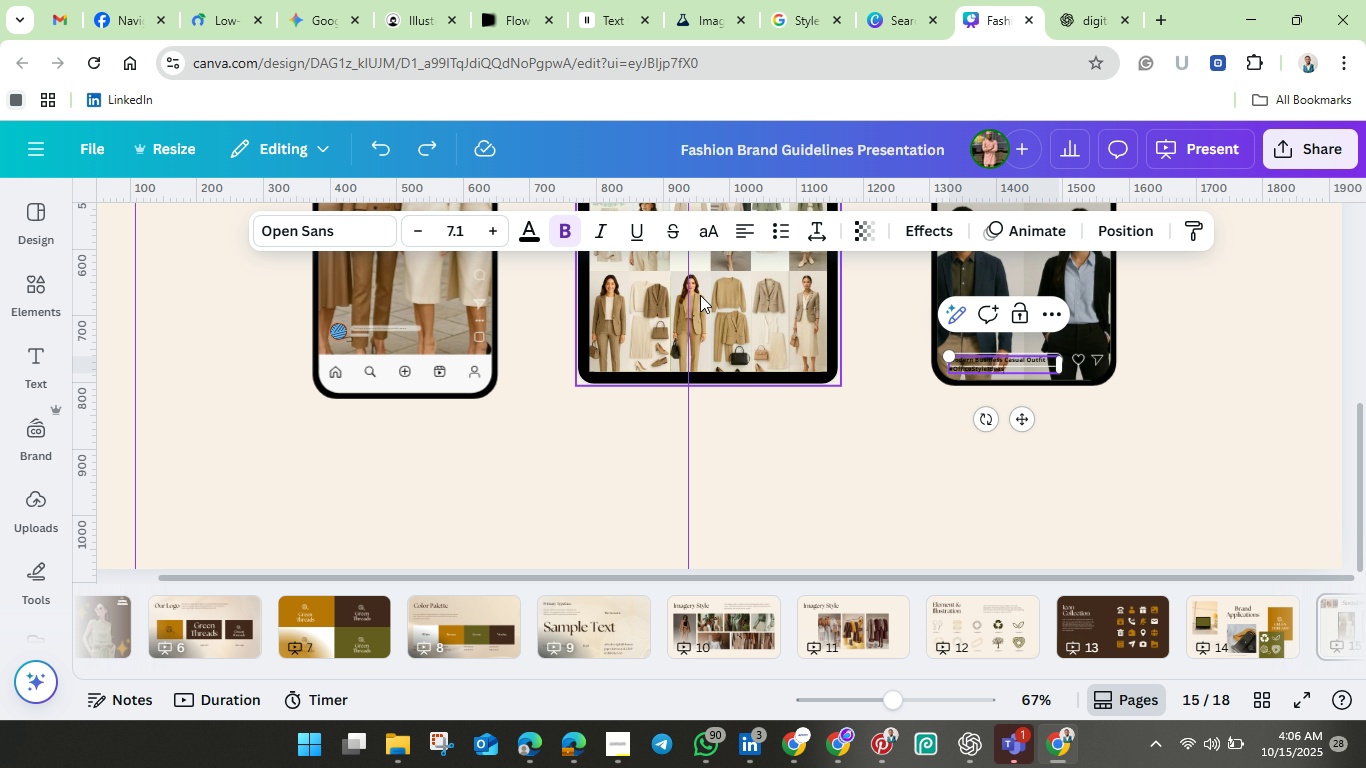 
key(Backspace)
 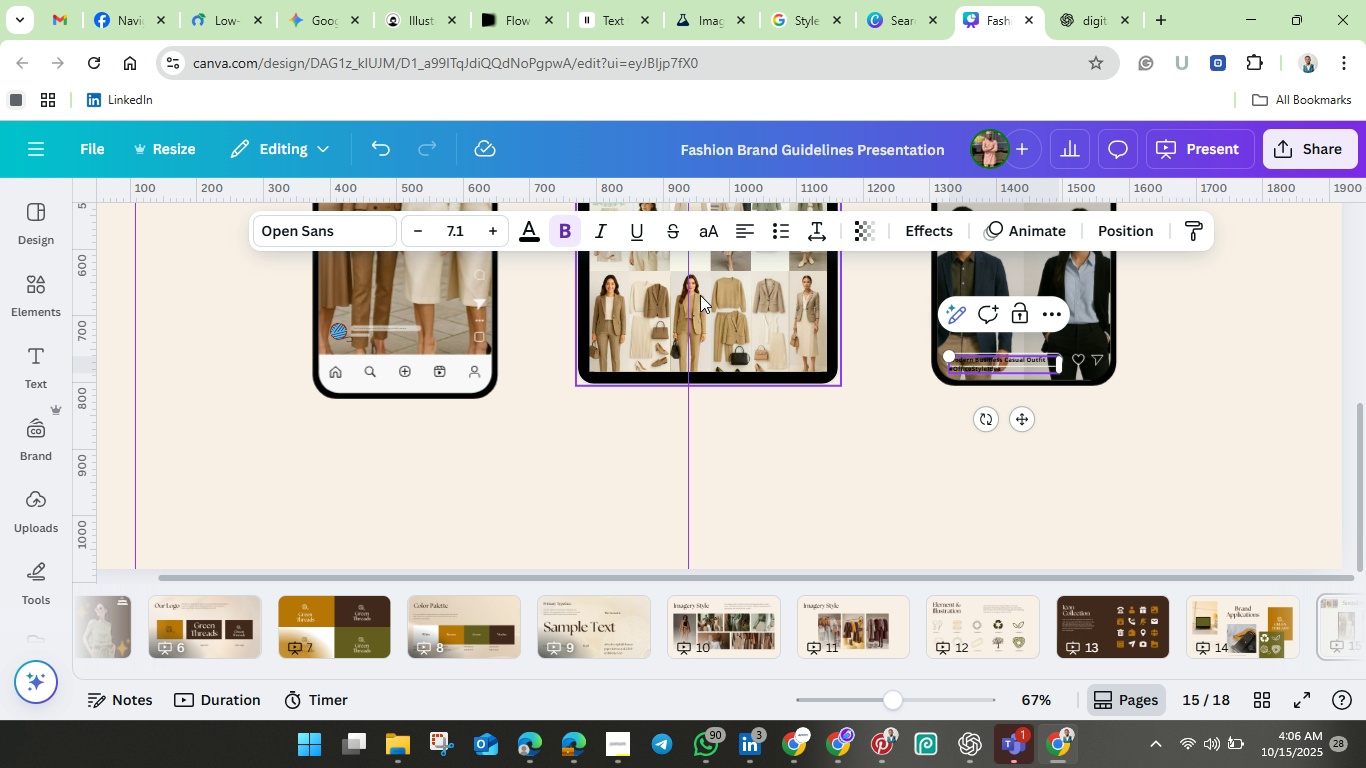 
key(Backspace)
 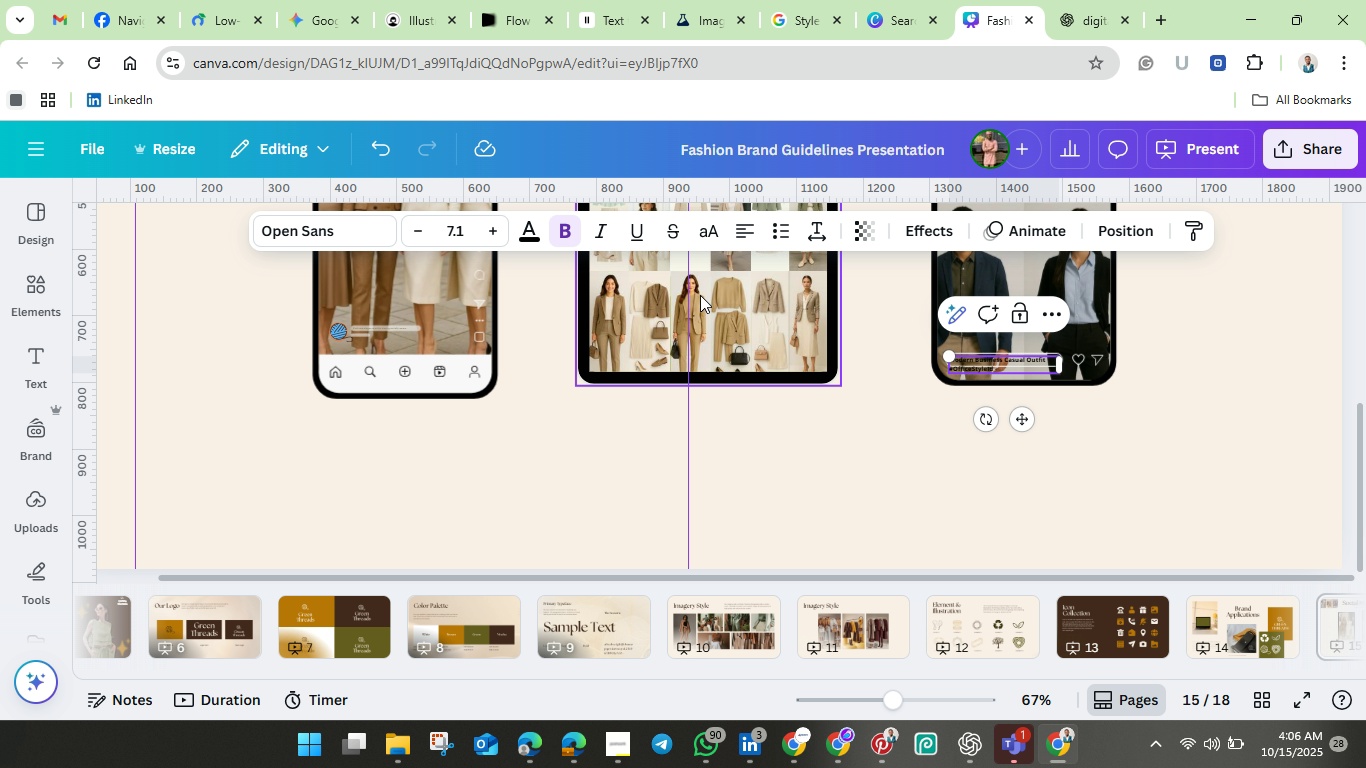 
key(Backspace)
 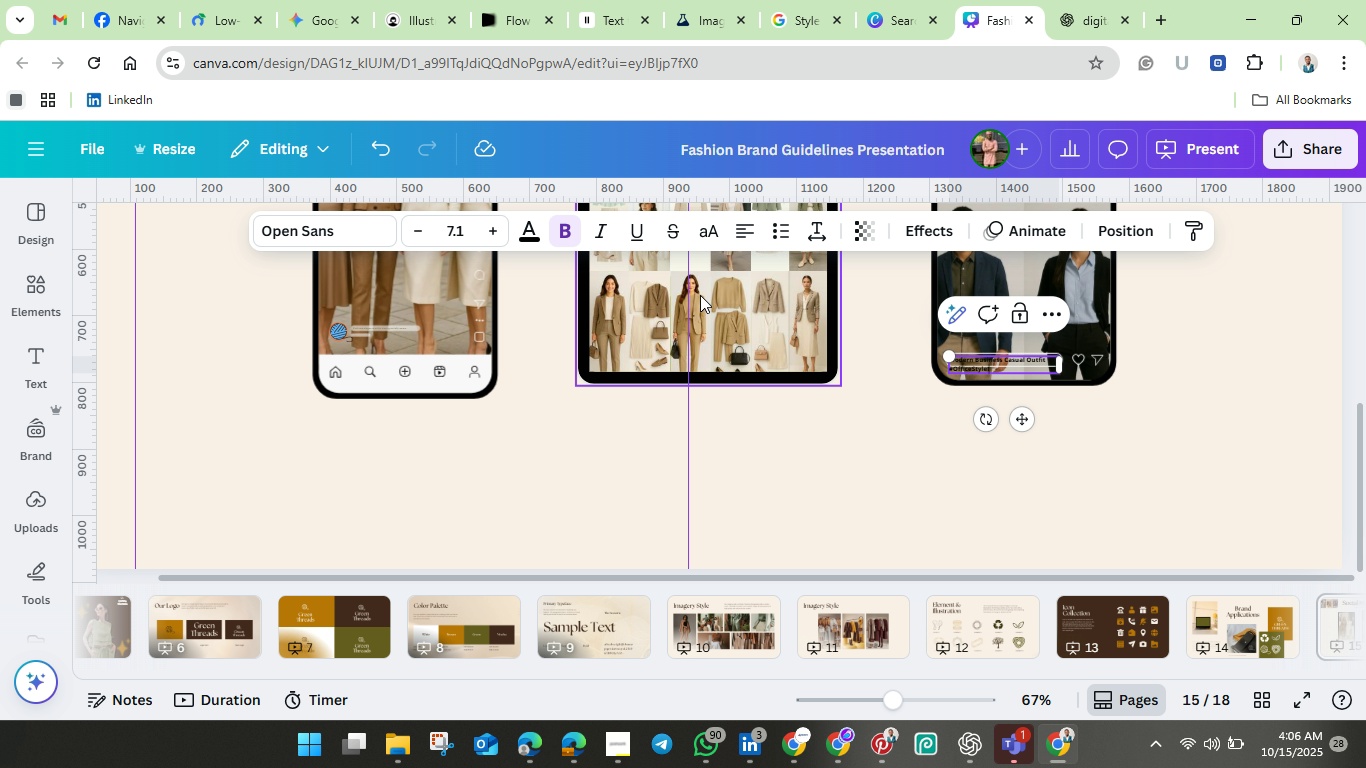 
key(Backspace)
 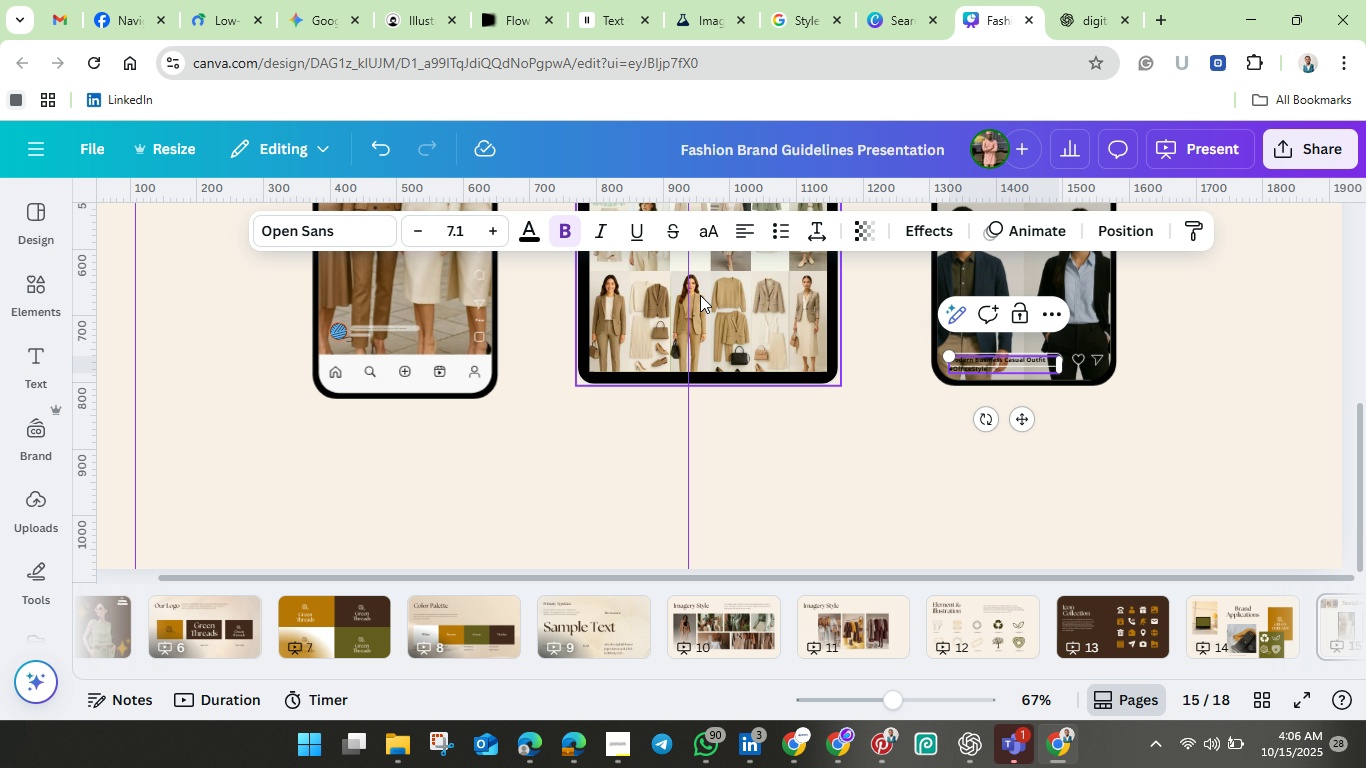 
key(Backspace)
 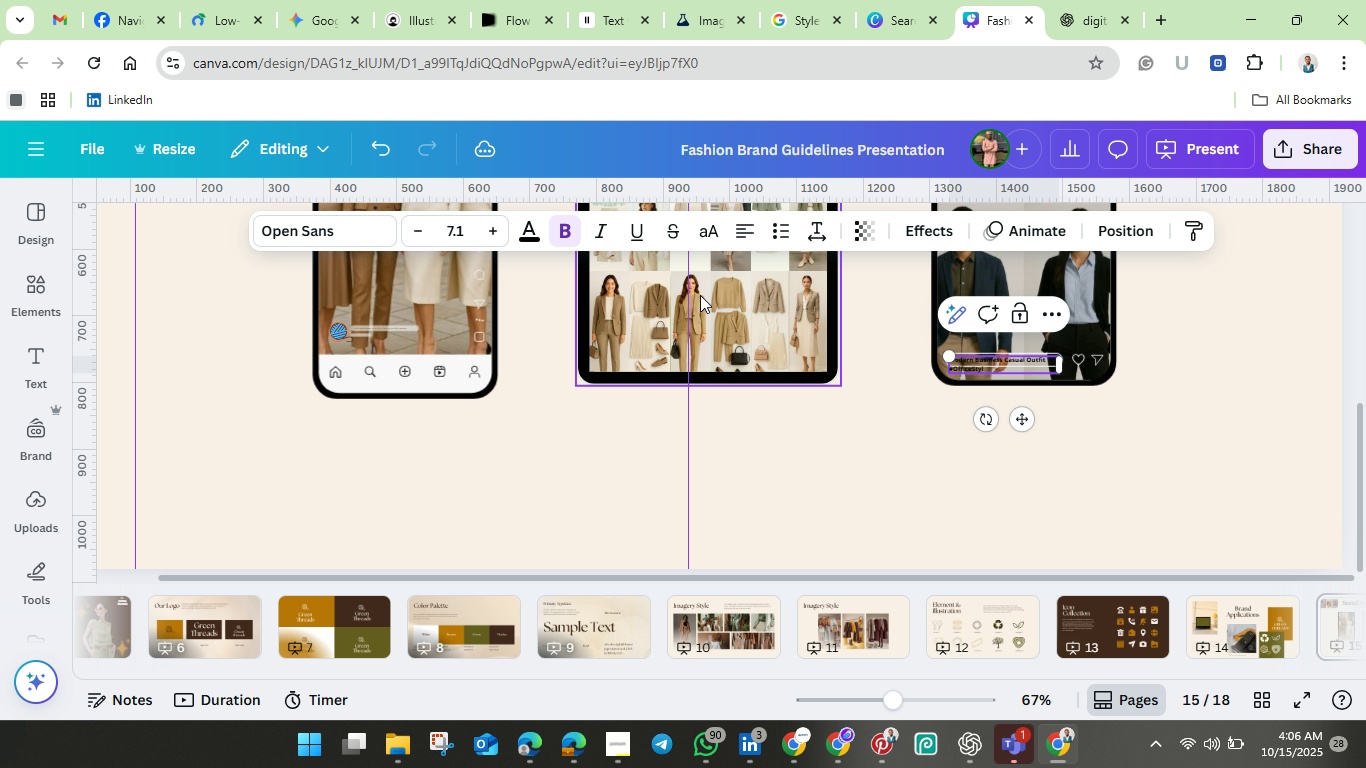 
key(Backspace)
 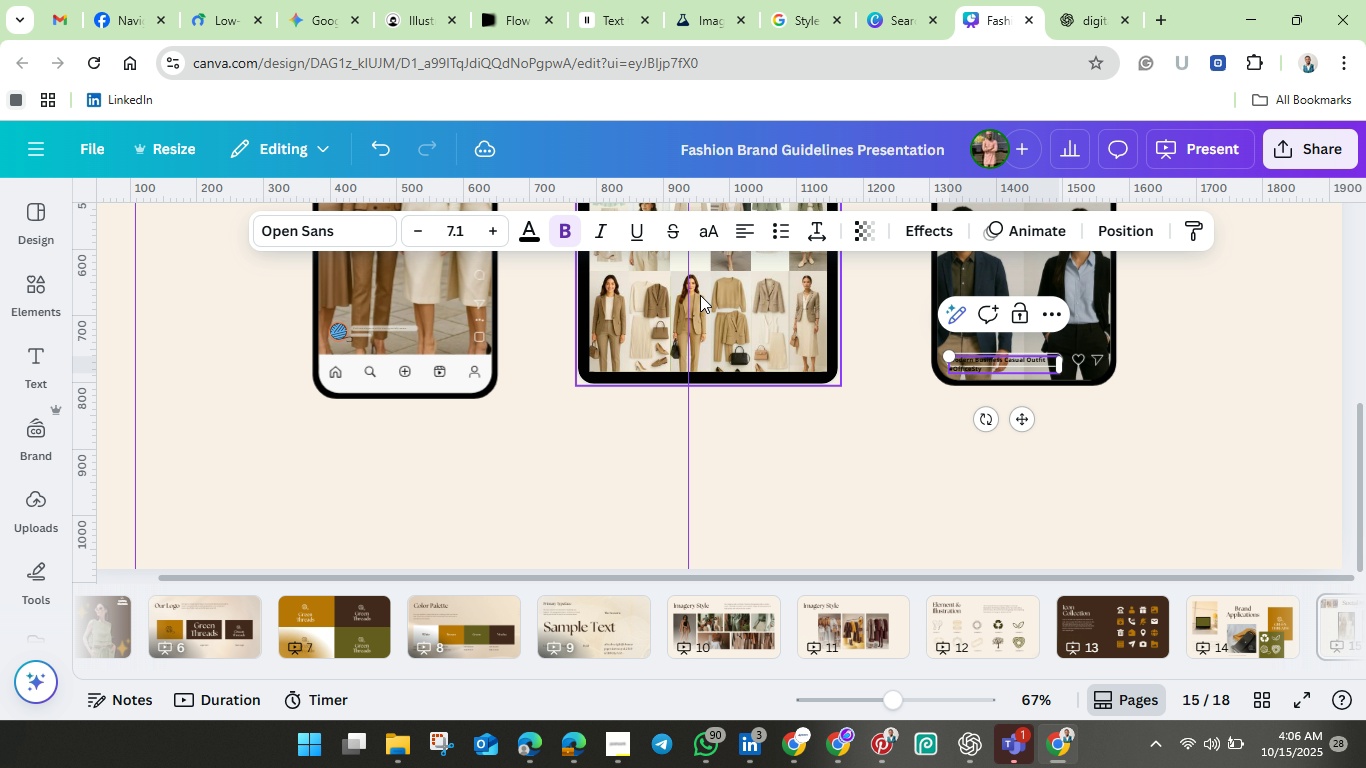 
key(Backspace)
 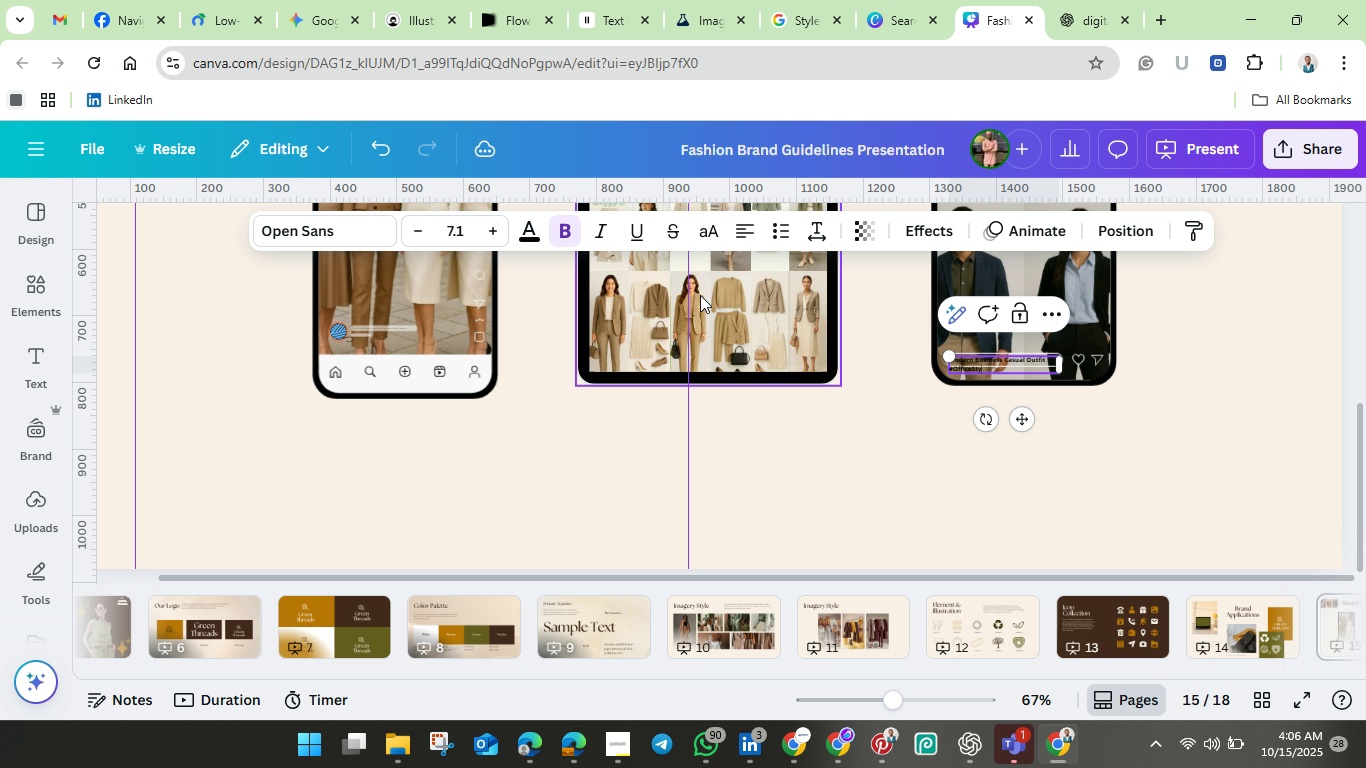 
key(Backspace)
 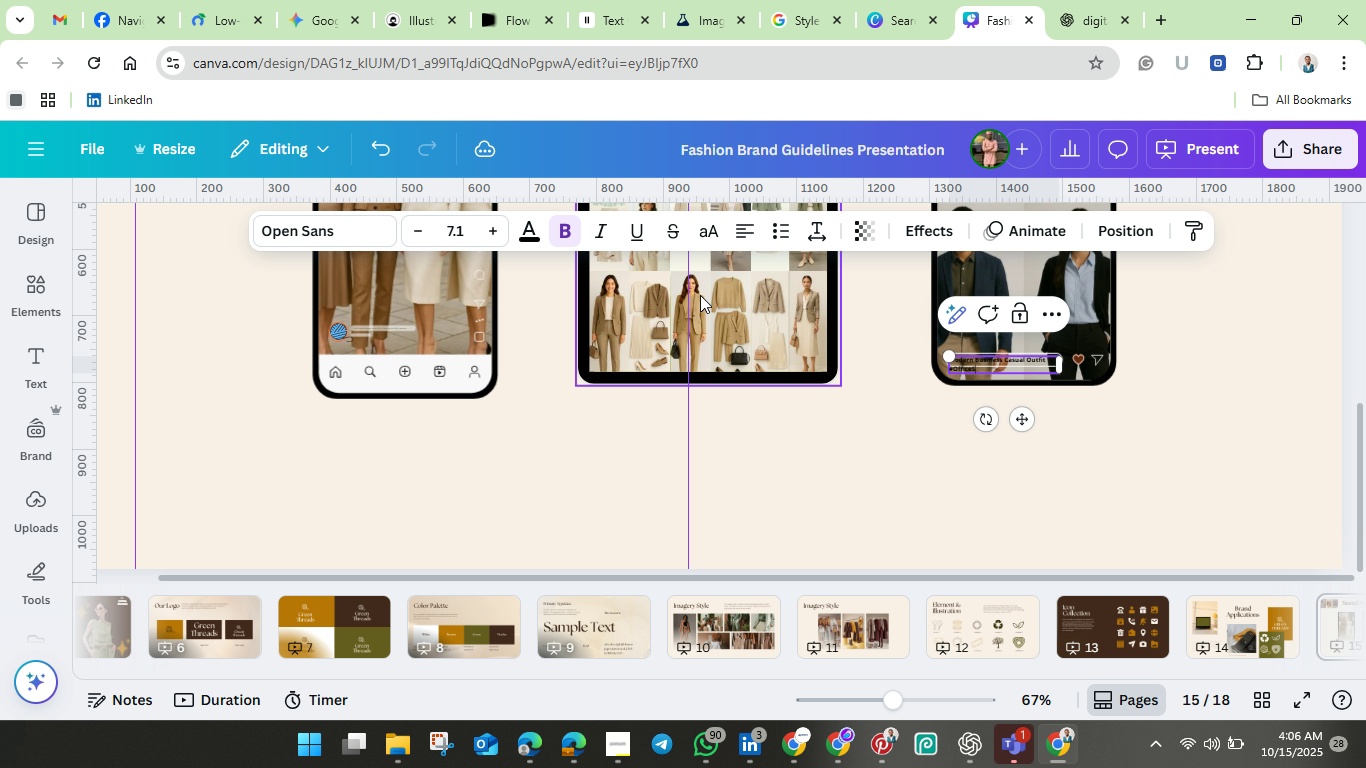 
key(Backspace)
 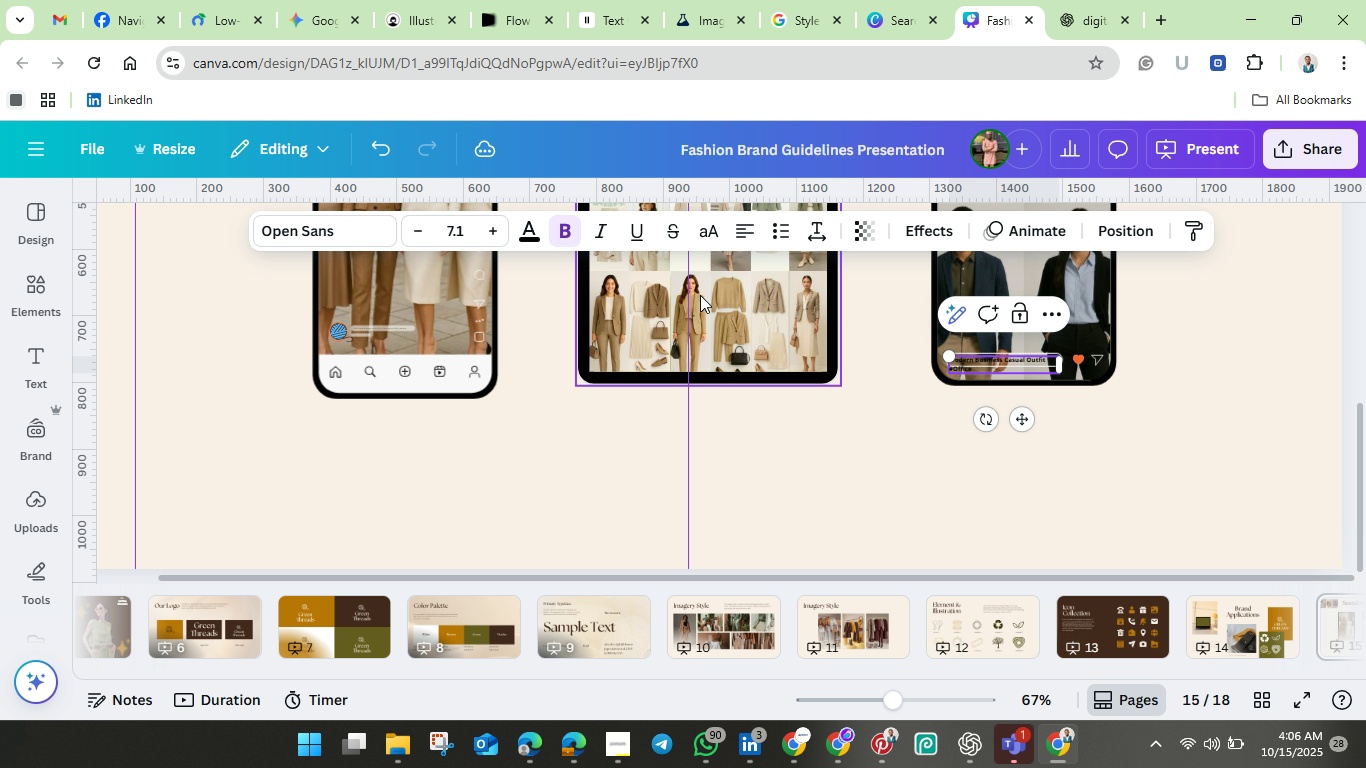 
key(Backspace)
 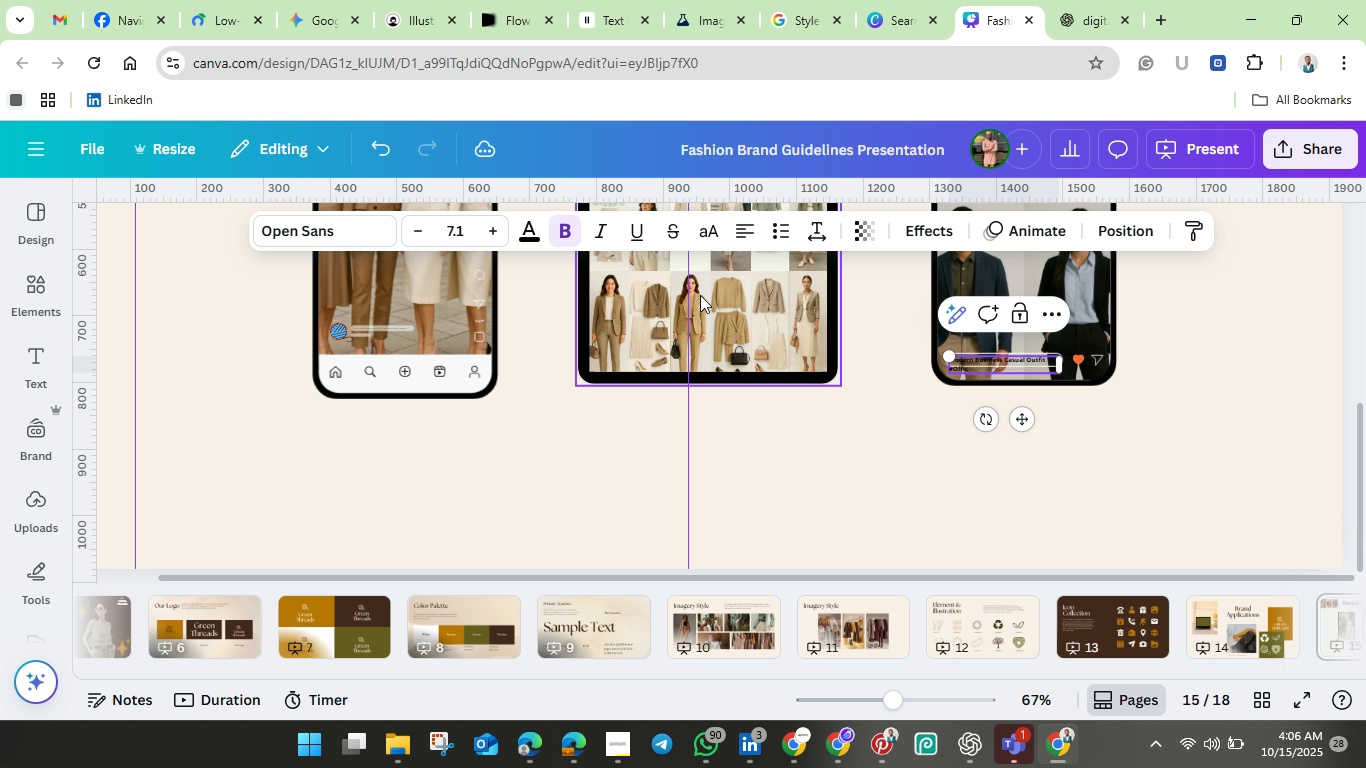 
key(Backspace)
 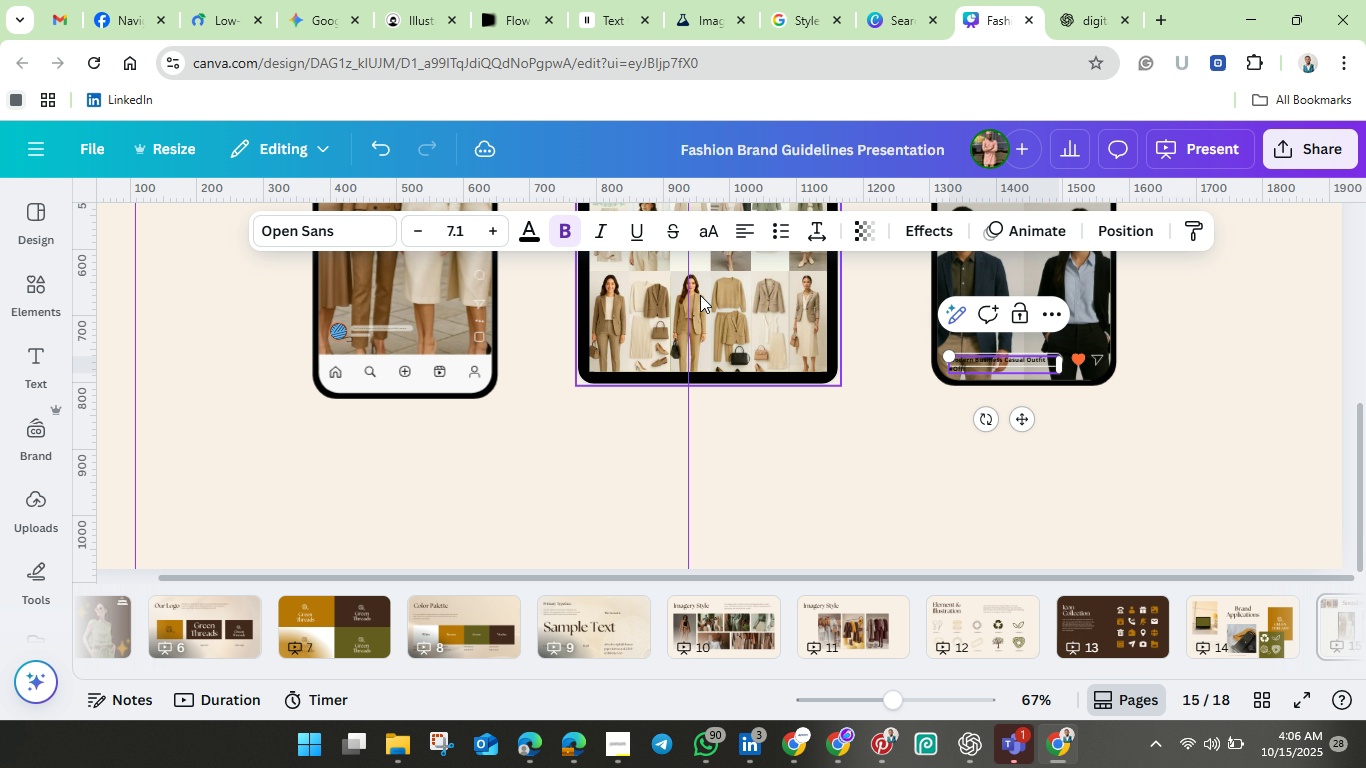 
key(Backspace)
 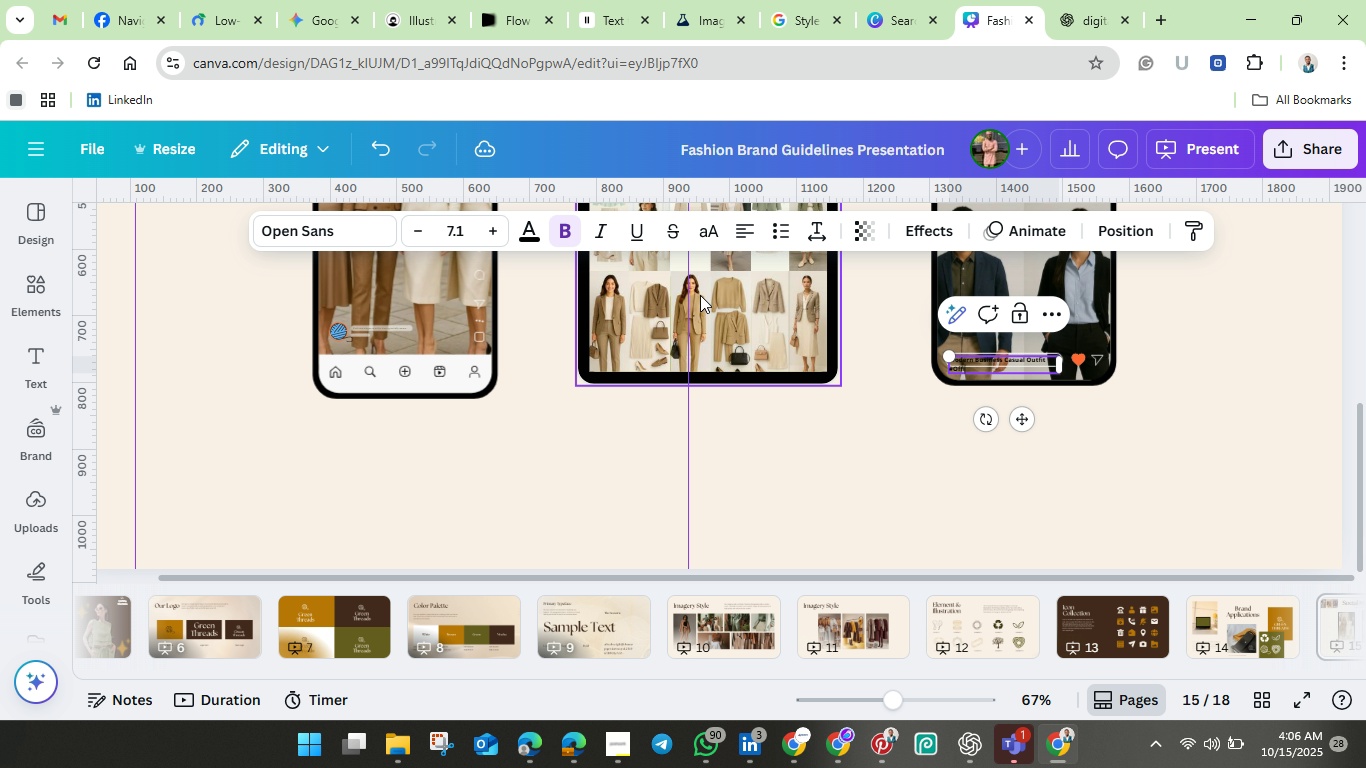 
key(Backspace)
 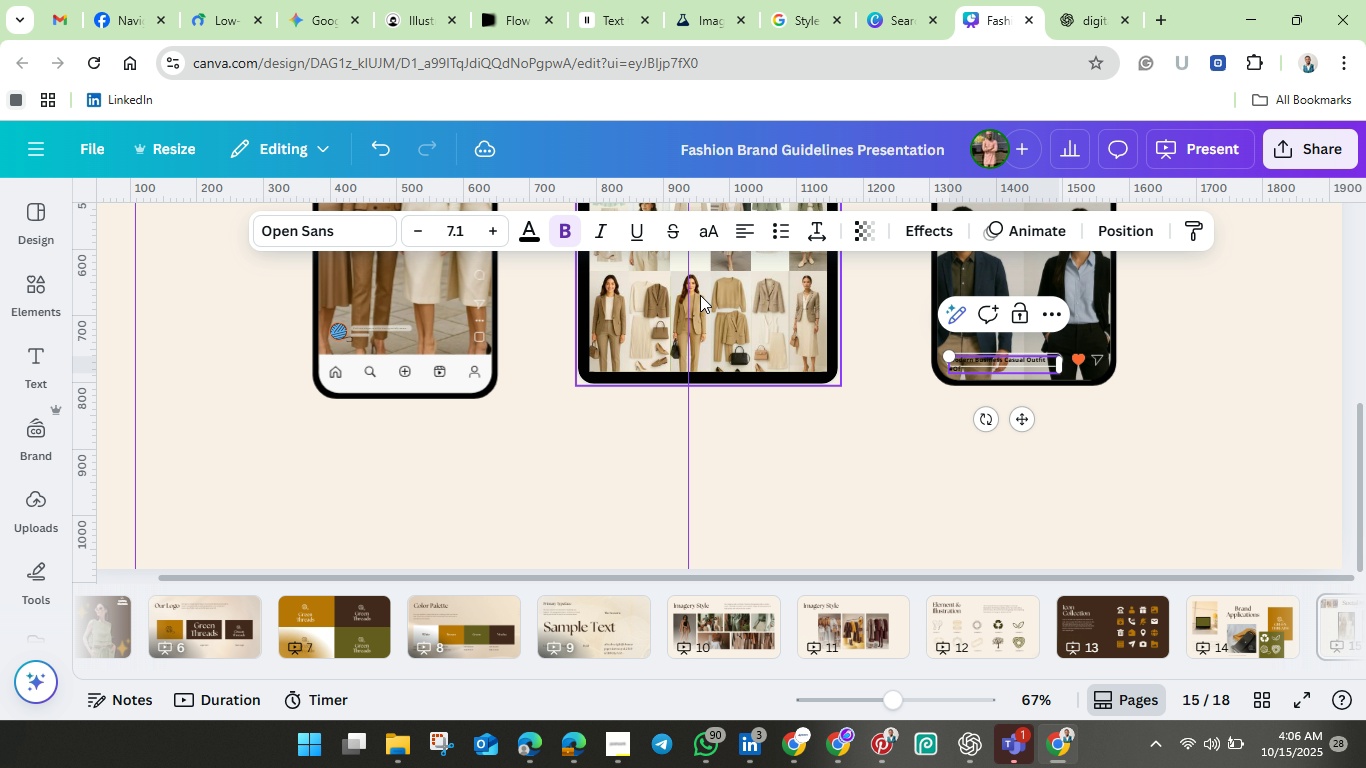 
key(Backspace)
 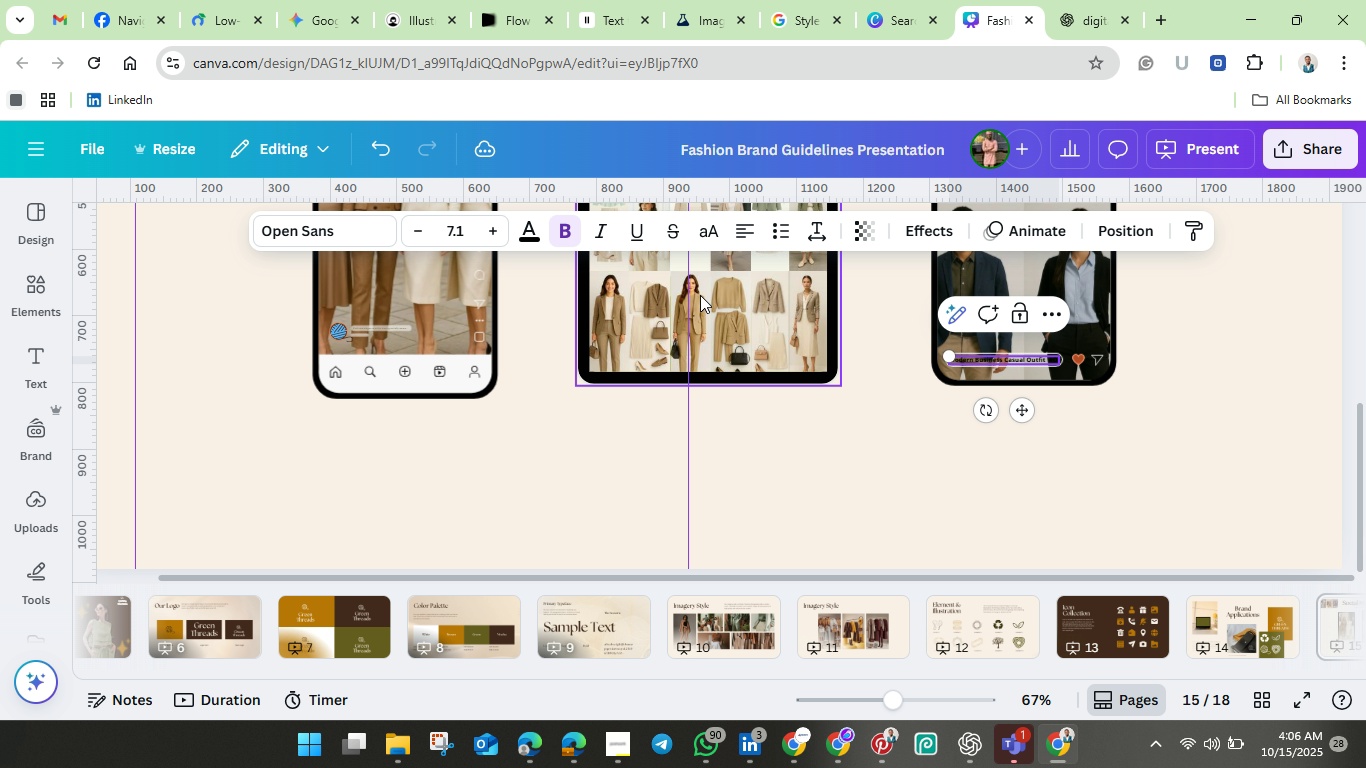 
key(Backspace)
 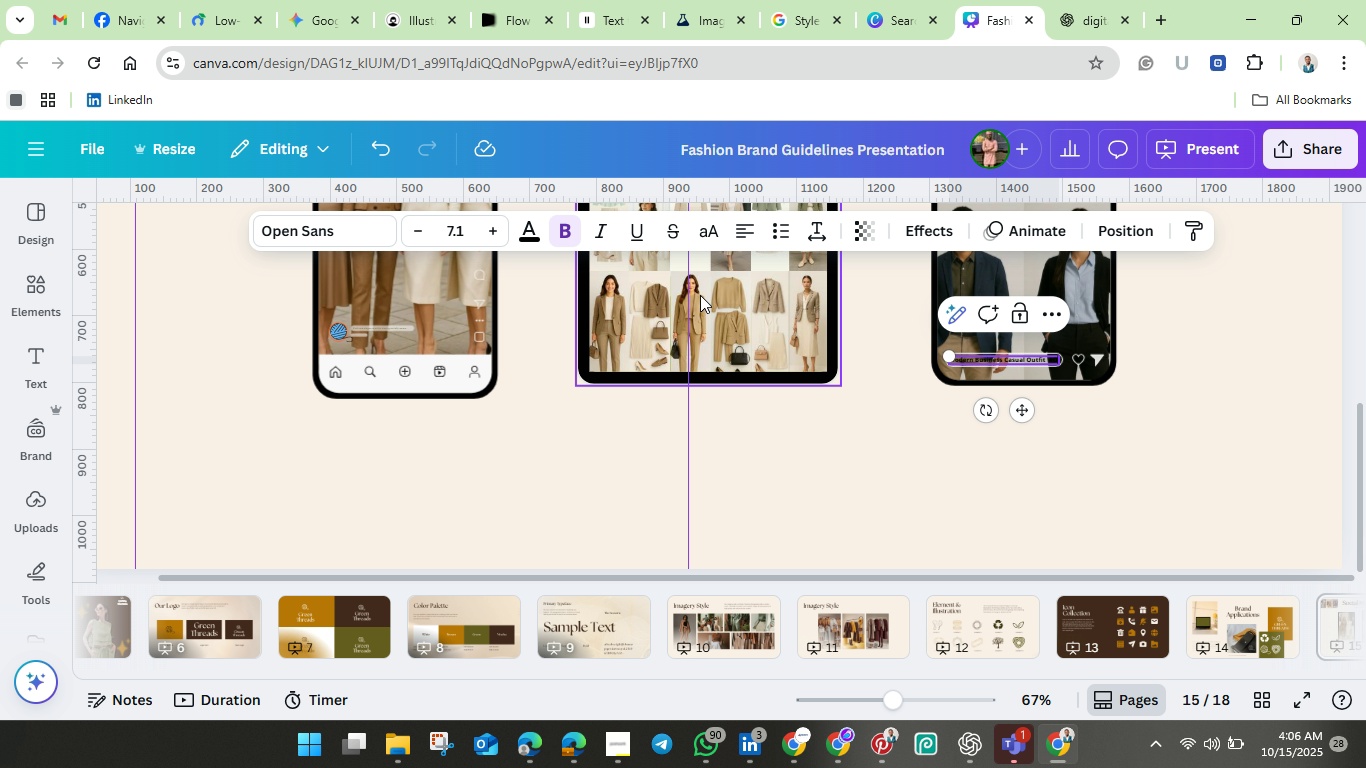 
key(Backspace)
 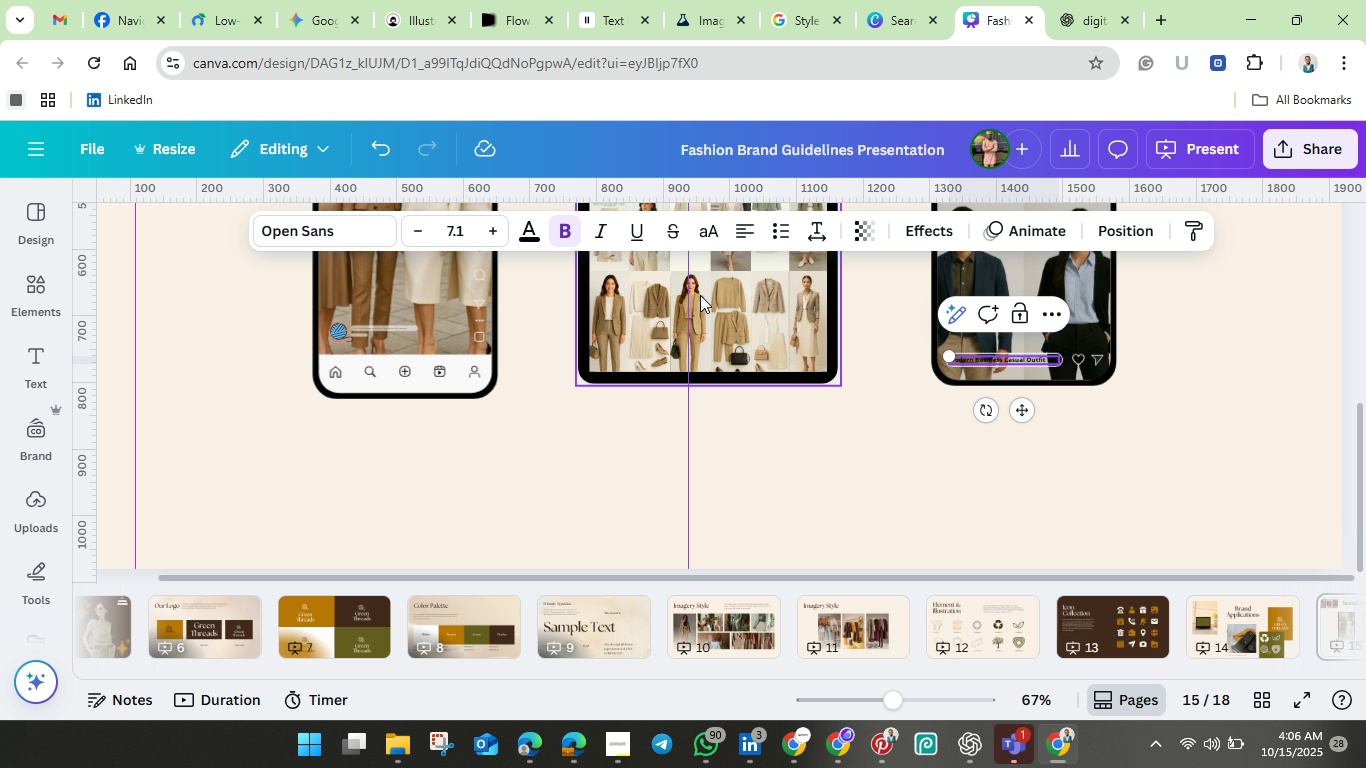 
key(Backspace)
 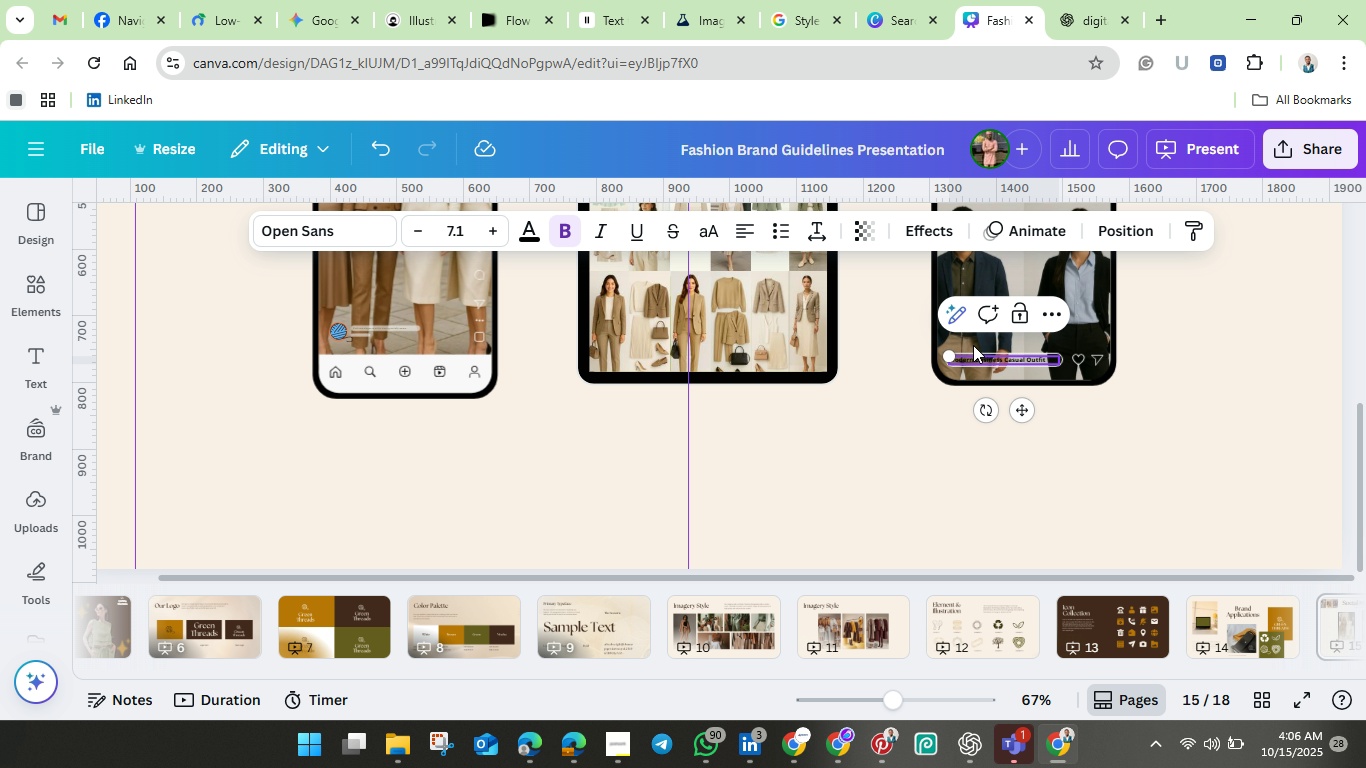 
left_click([1259, 347])
 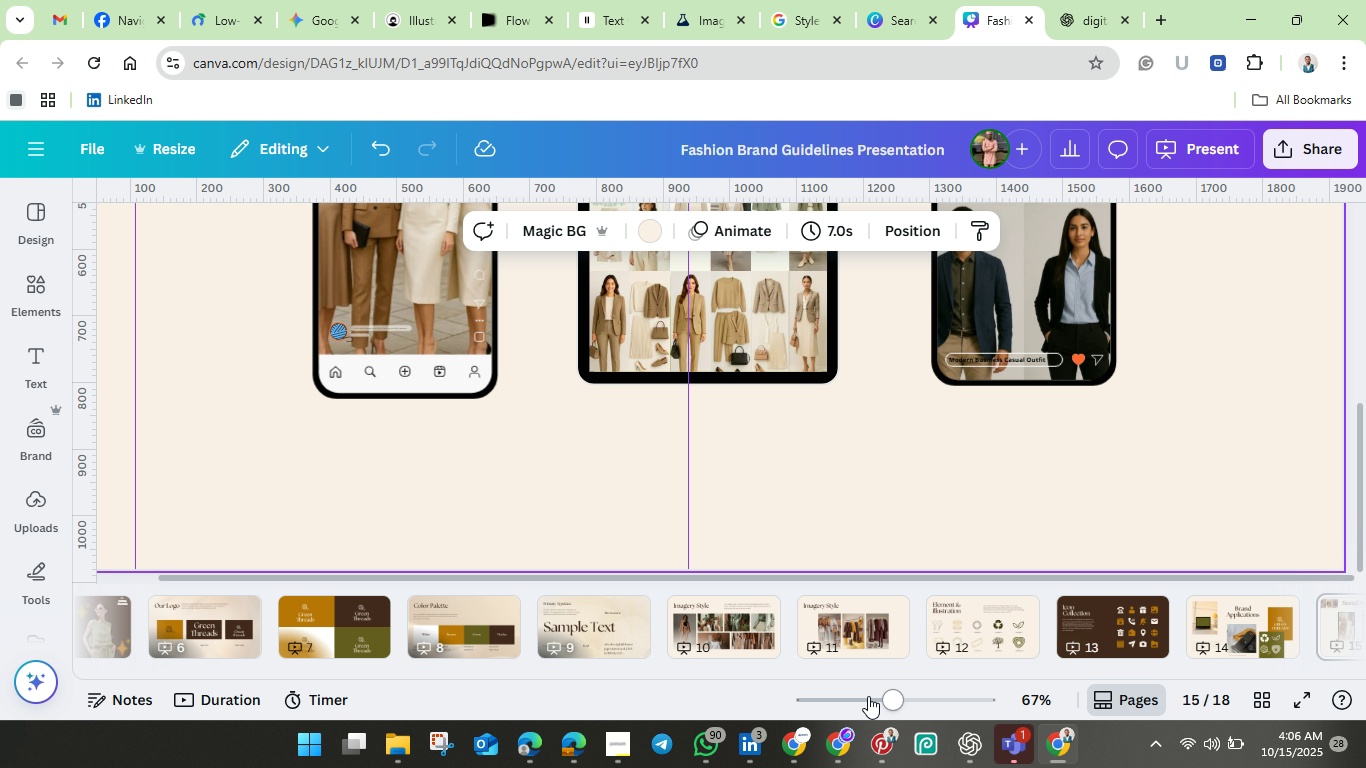 
left_click_drag(start_coordinate=[894, 698], to_coordinate=[920, 707])
 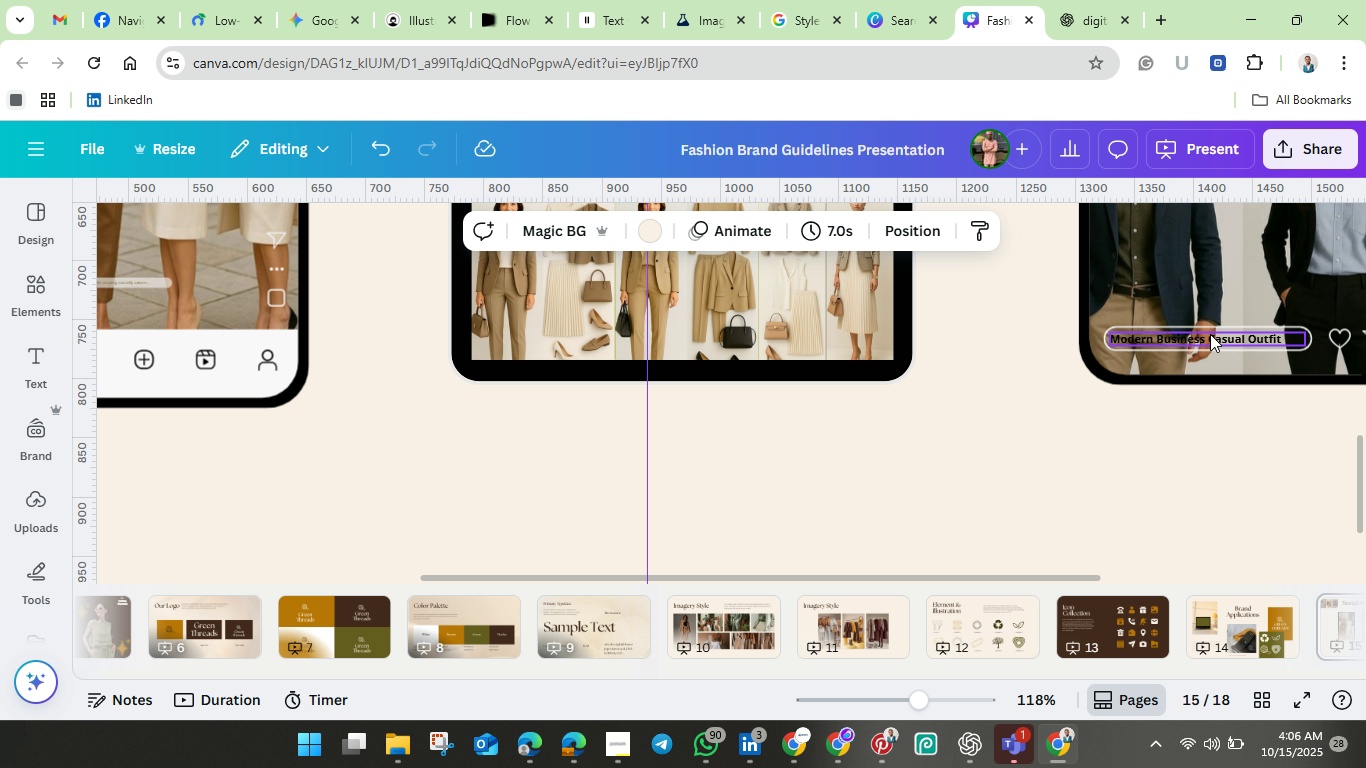 
left_click([1211, 334])
 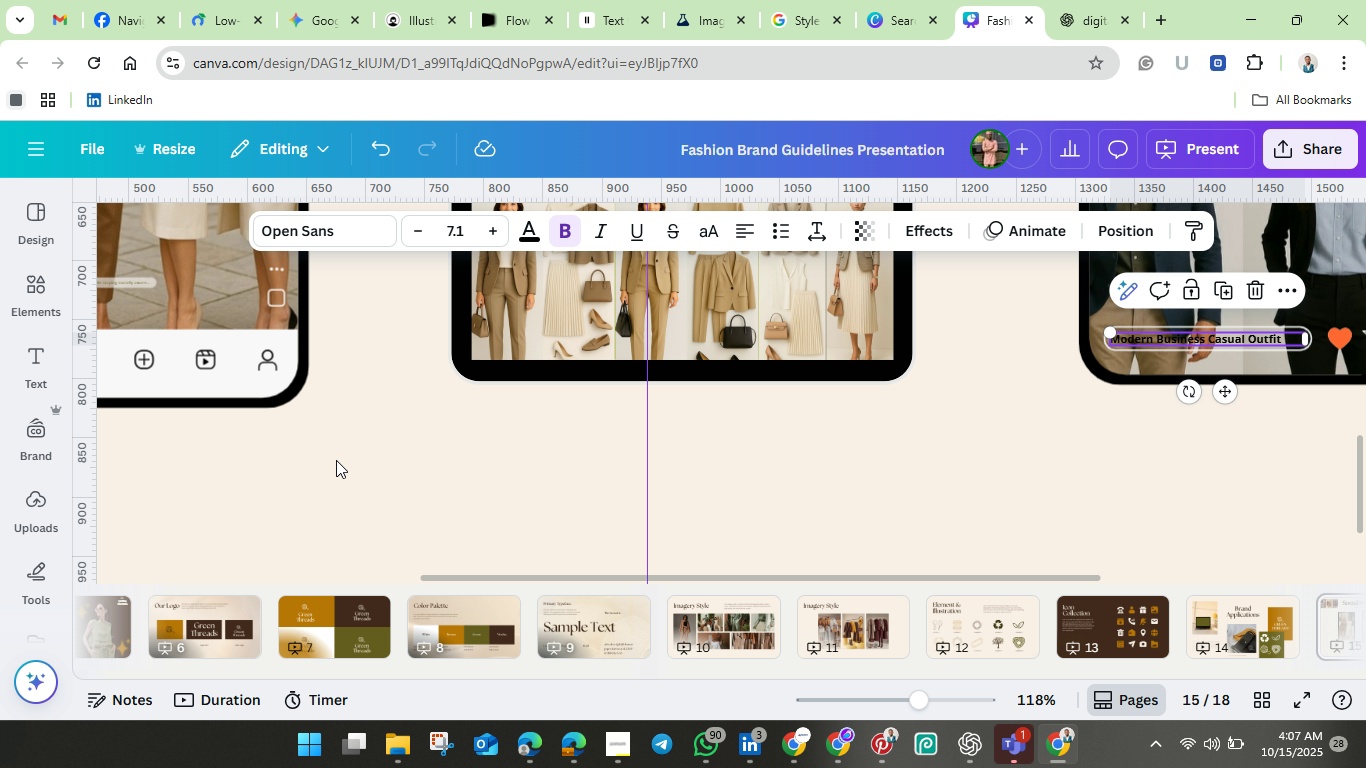 
mouse_move([39, 396])
 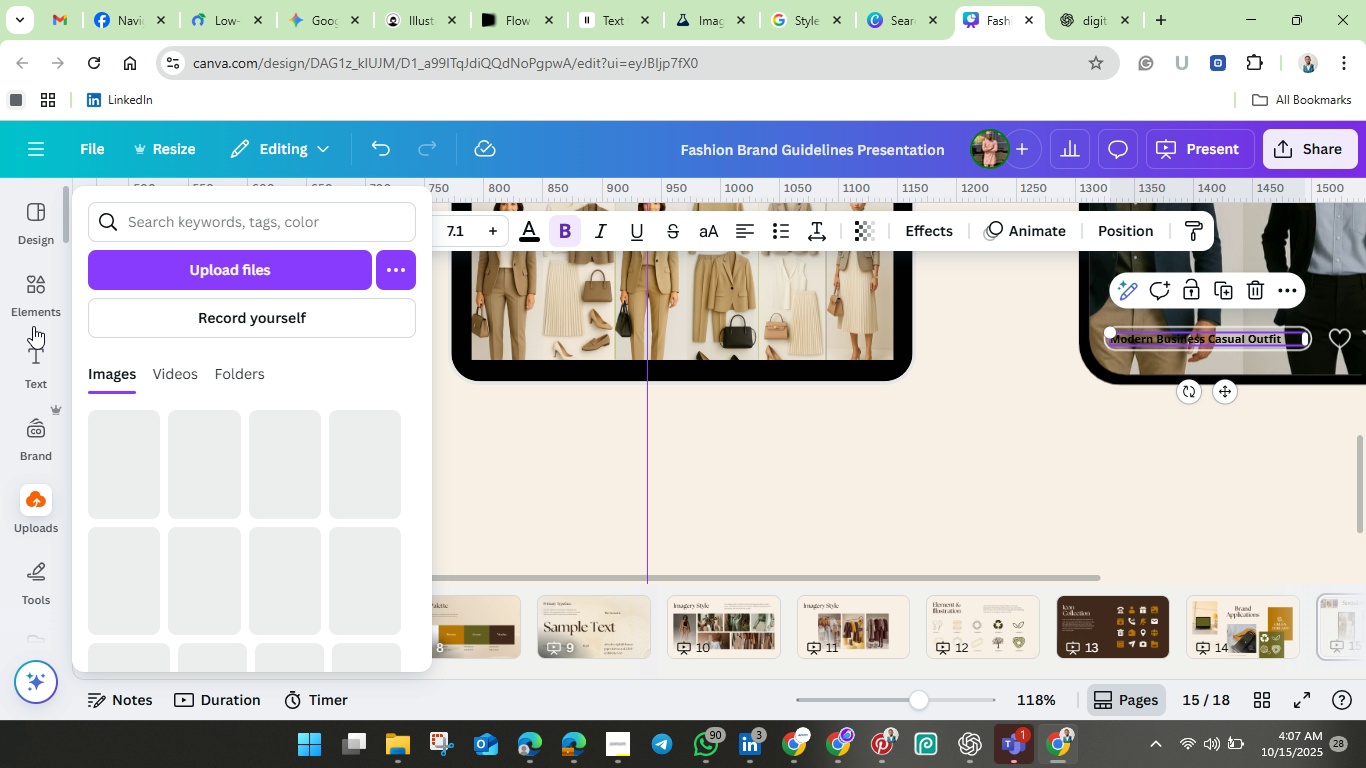 
left_click([26, 299])
 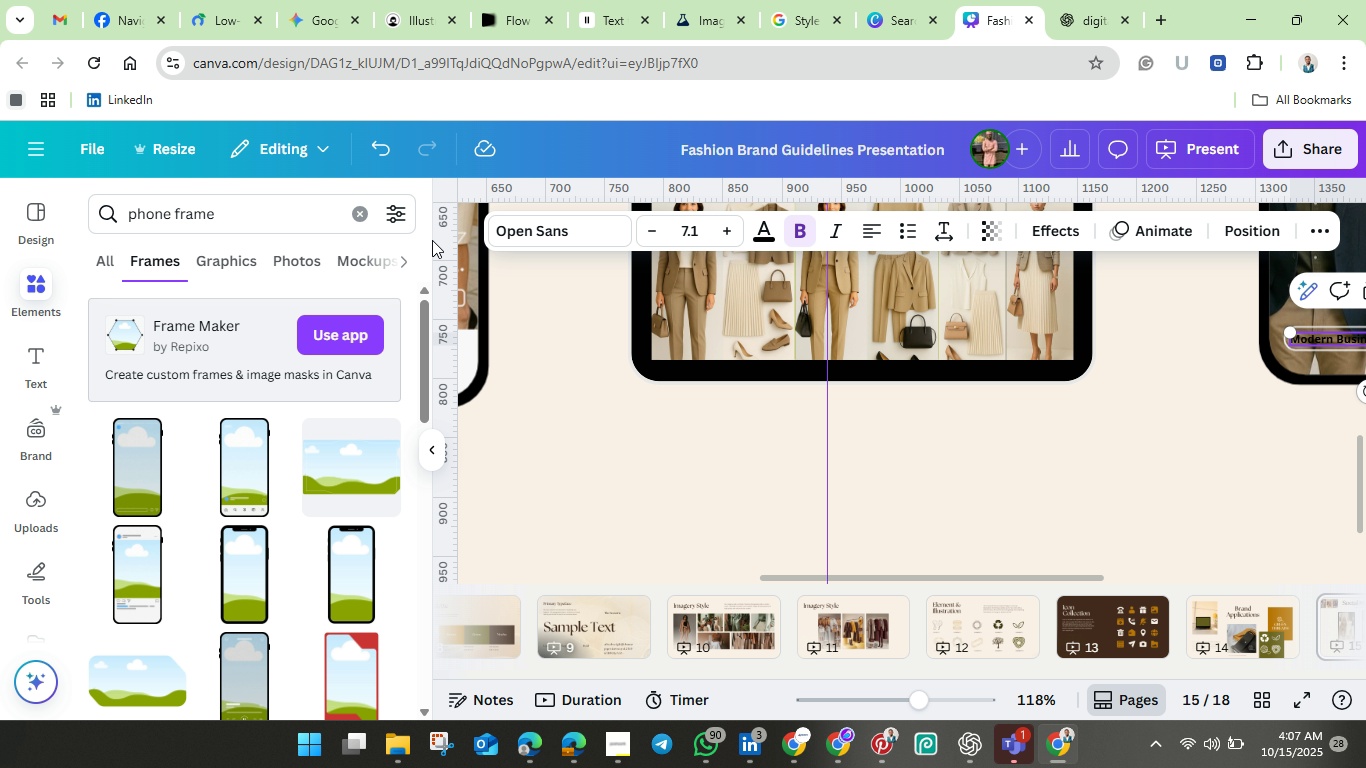 
mouse_move([340, 238])
 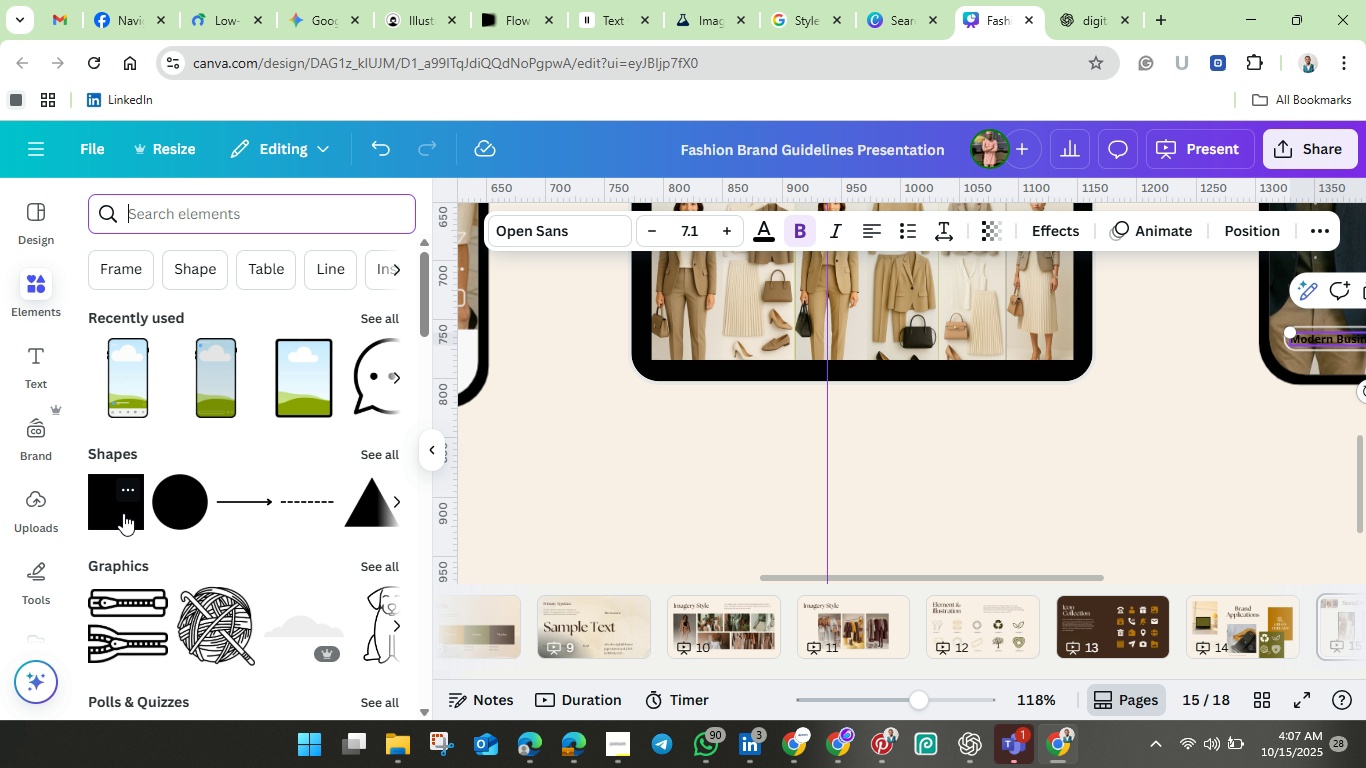 
left_click([123, 512])
 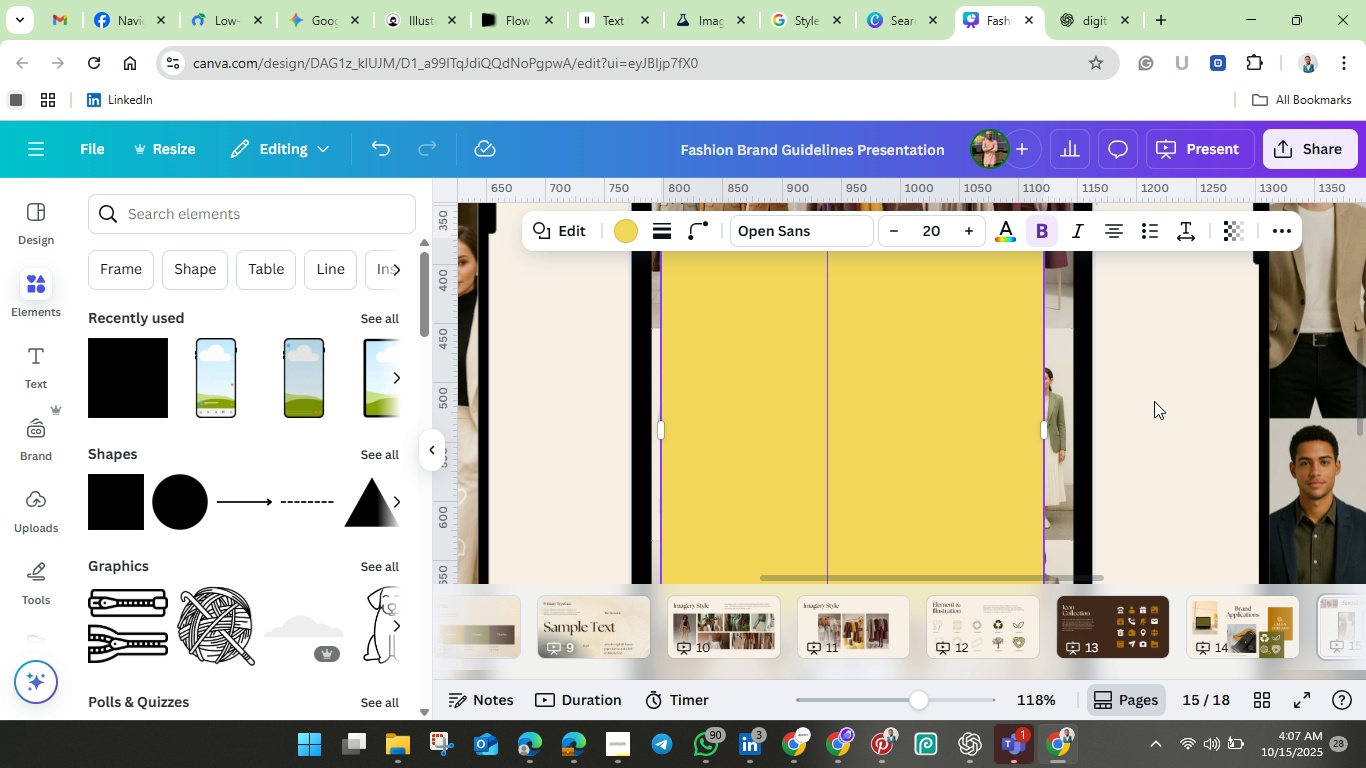 
scroll: coordinate [1160, 388], scroll_direction: down, amount: 1.0
 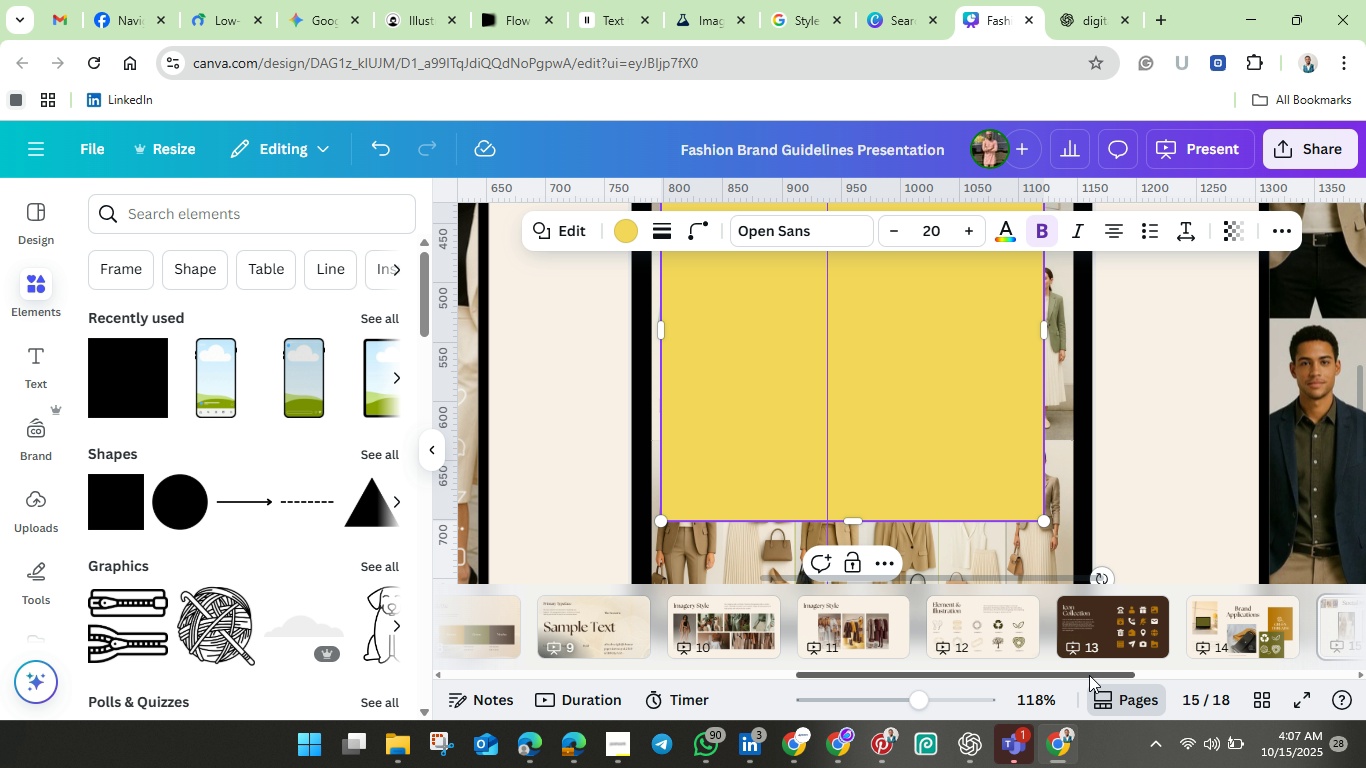 
left_click_drag(start_coordinate=[1089, 675], to_coordinate=[1218, 675])
 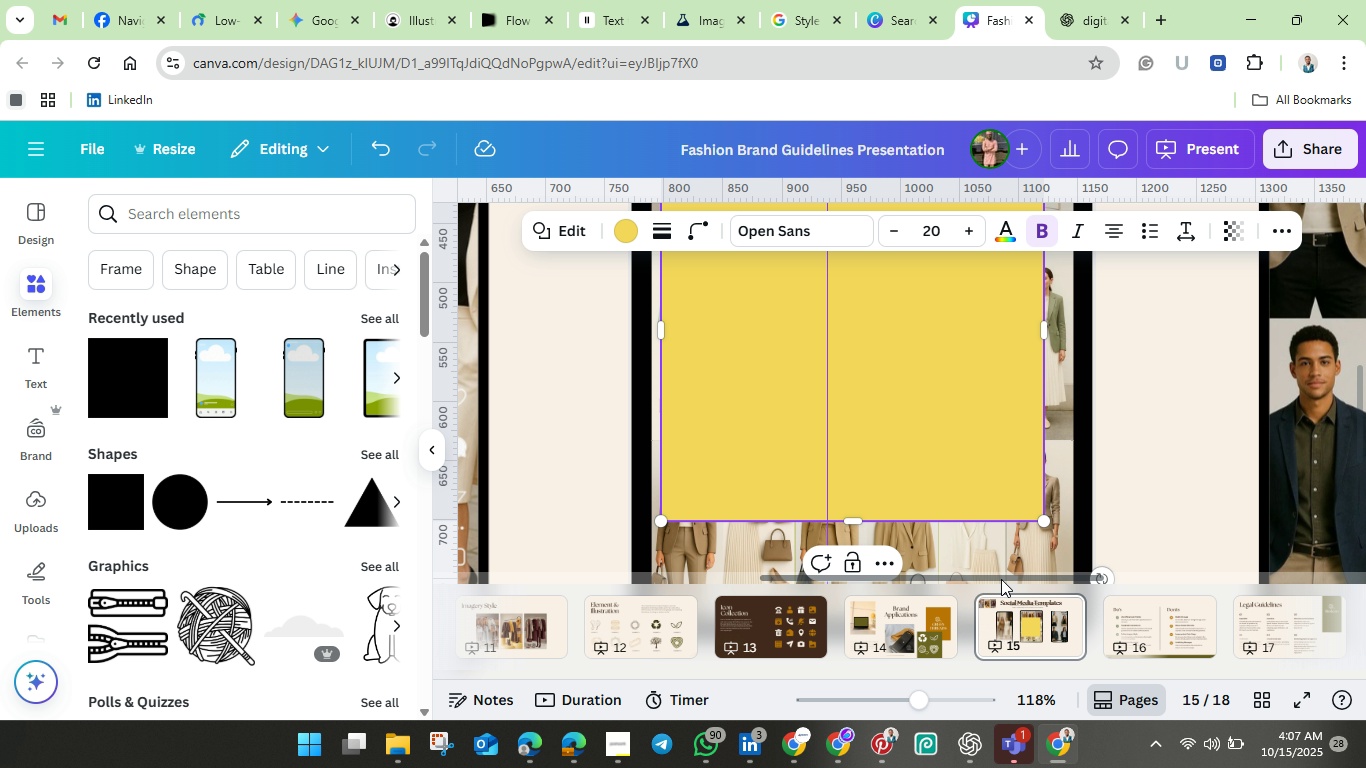 
left_click_drag(start_coordinate=[1001, 579], to_coordinate=[1130, 582])
 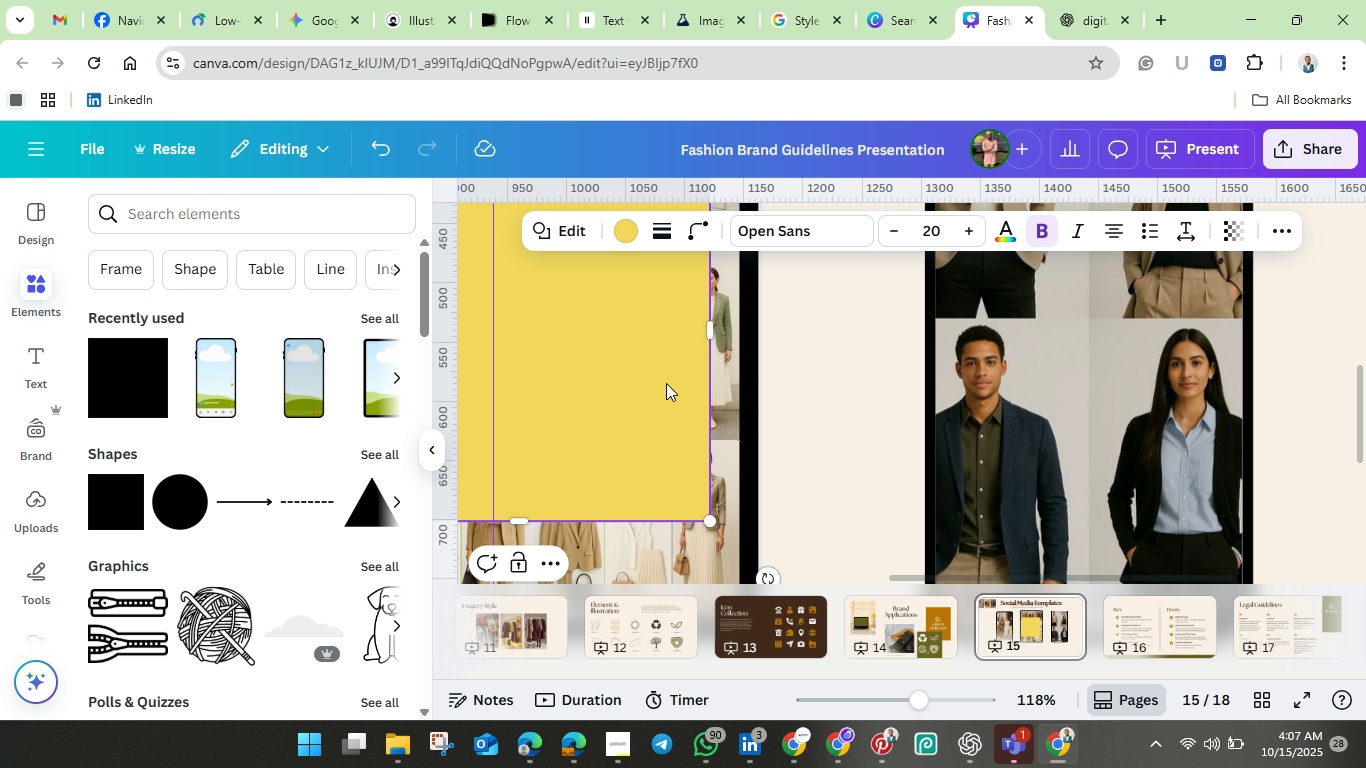 
left_click_drag(start_coordinate=[666, 383], to_coordinate=[910, 422])
 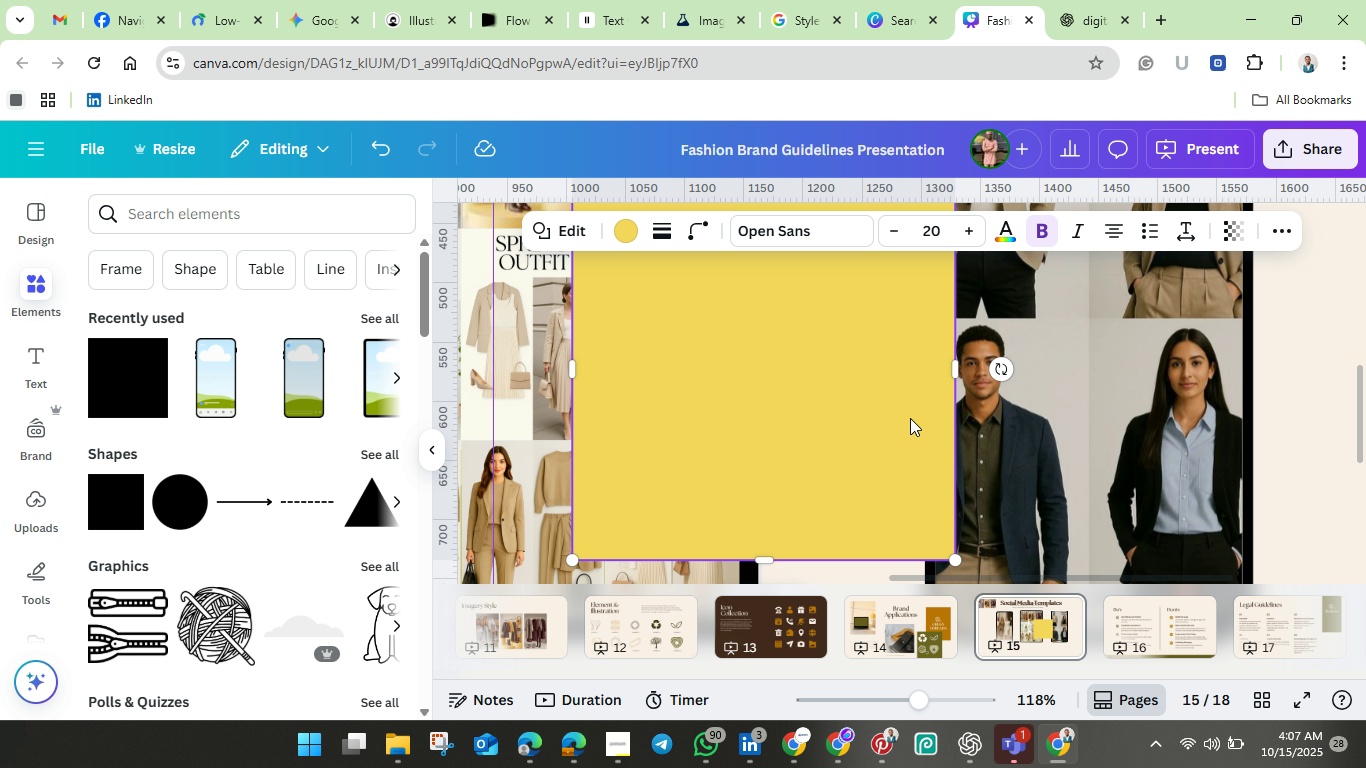 
scroll: coordinate [910, 418], scroll_direction: down, amount: 3.0
 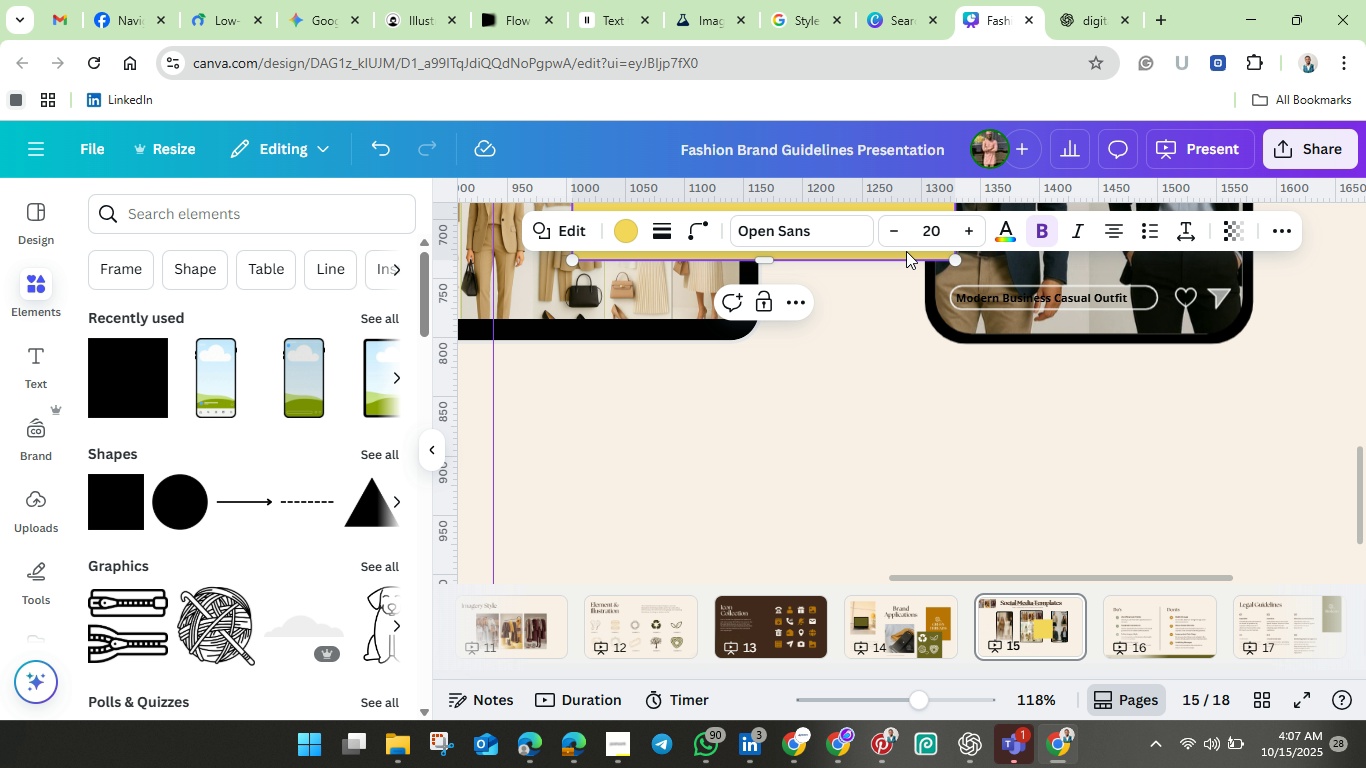 
left_click_drag(start_coordinate=[907, 252], to_coordinate=[963, 516])
 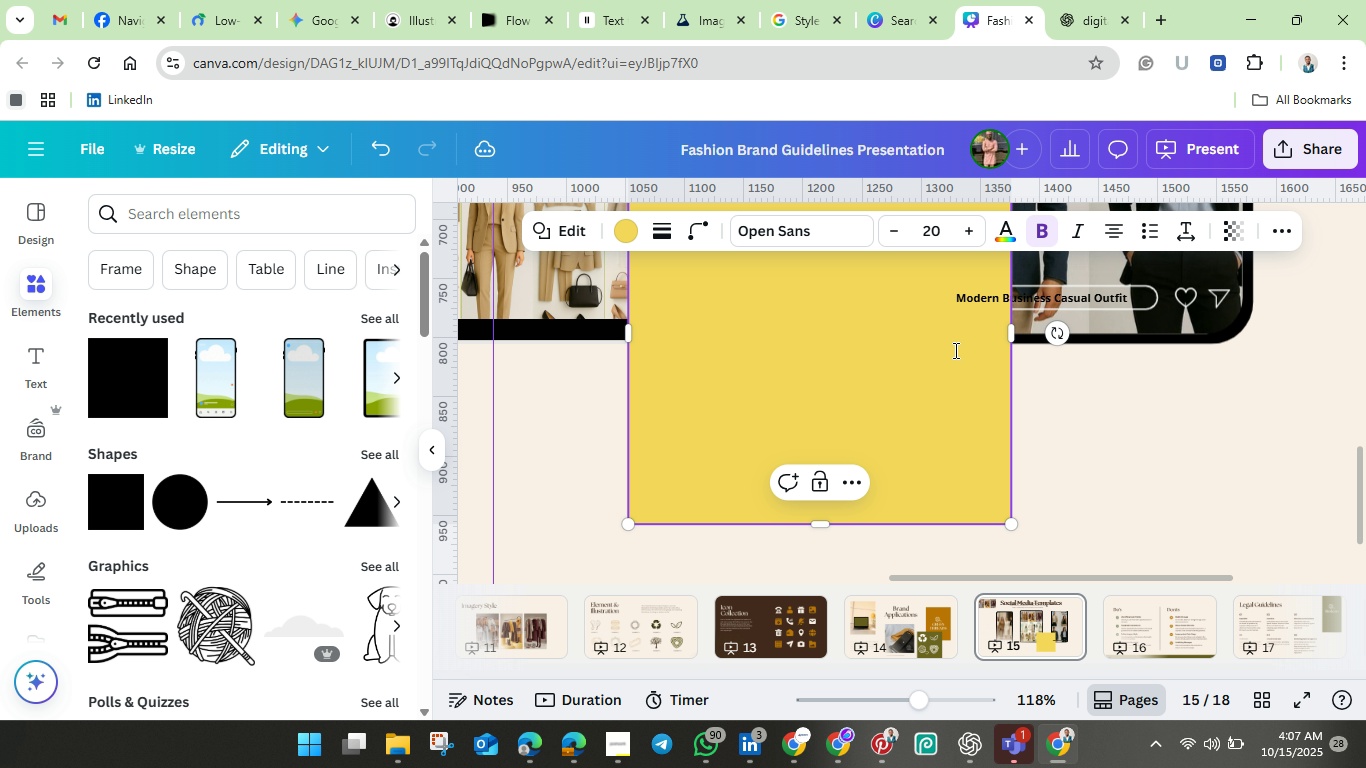 
left_click_drag(start_coordinate=[954, 350], to_coordinate=[1149, 463])
 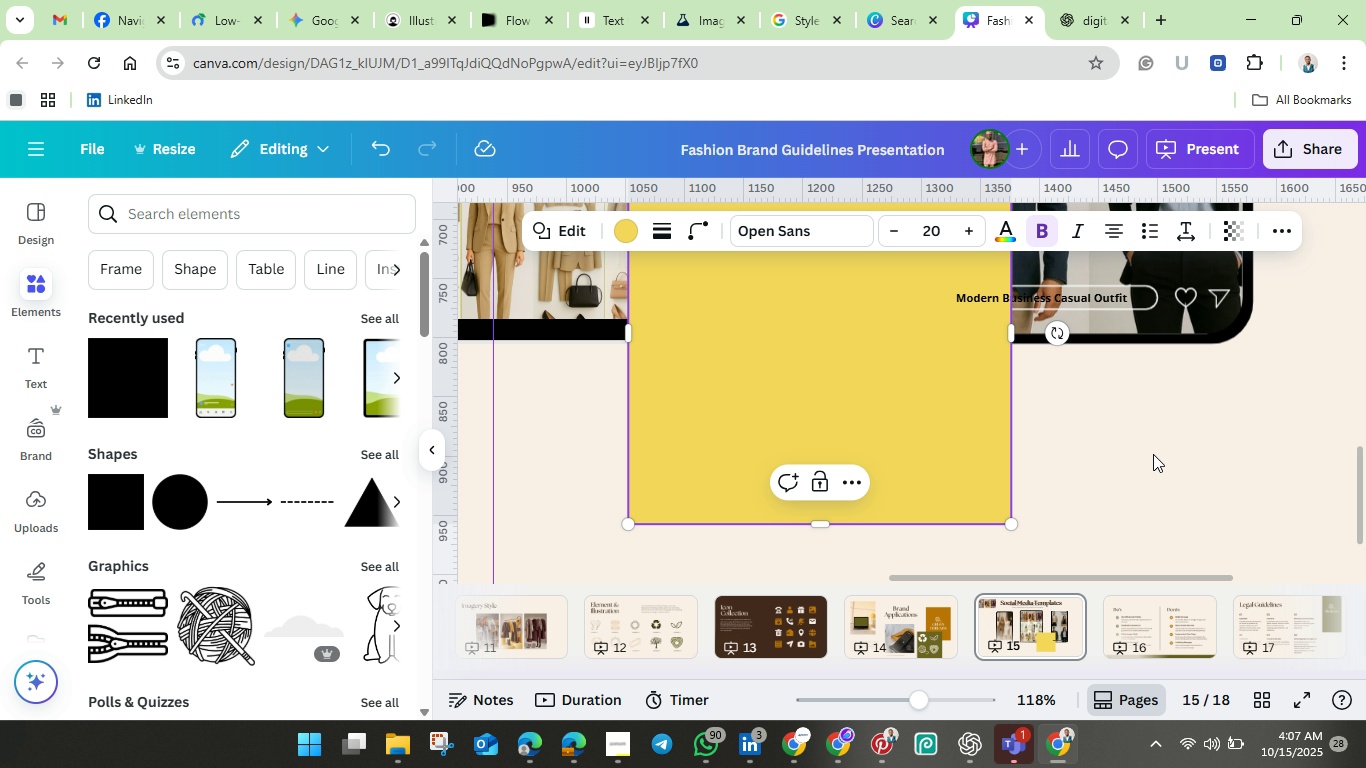 
left_click([1153, 454])
 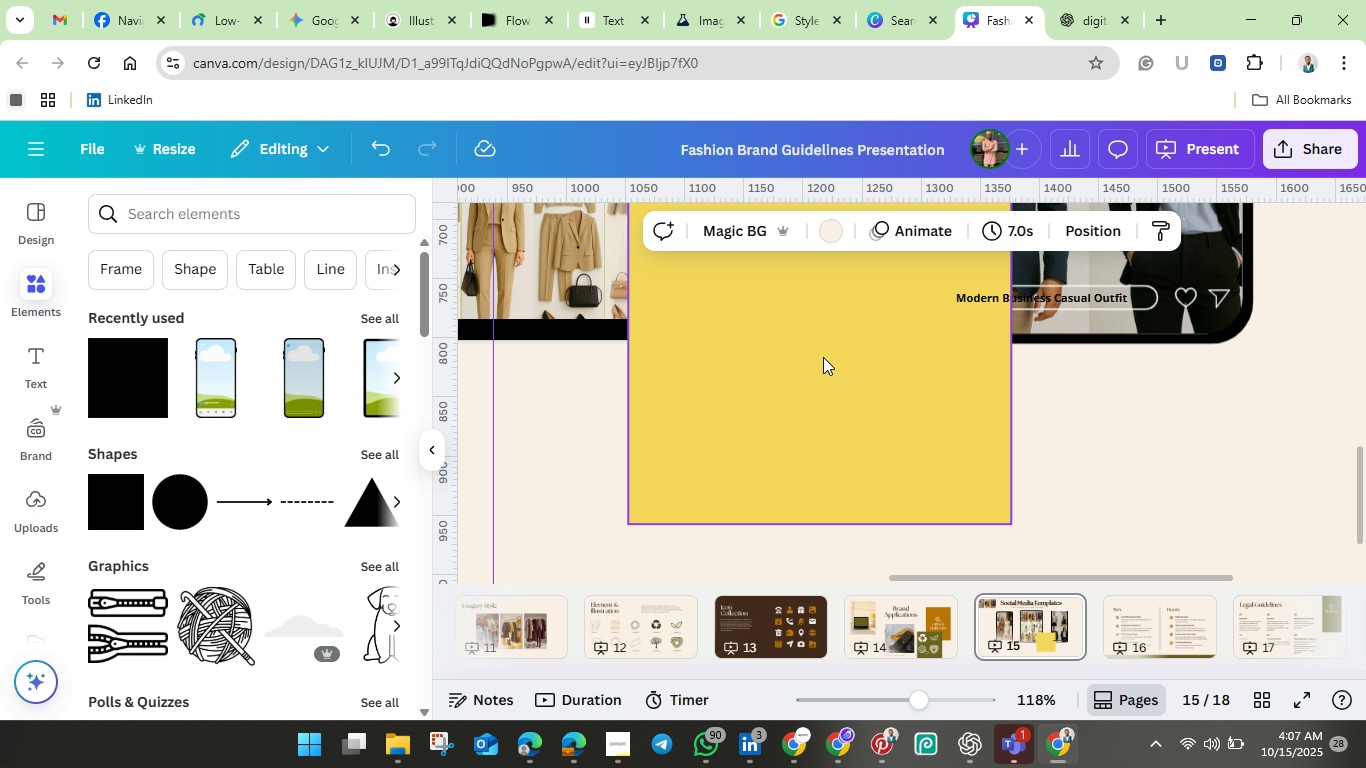 
left_click_drag(start_coordinate=[823, 357], to_coordinate=[970, 515])
 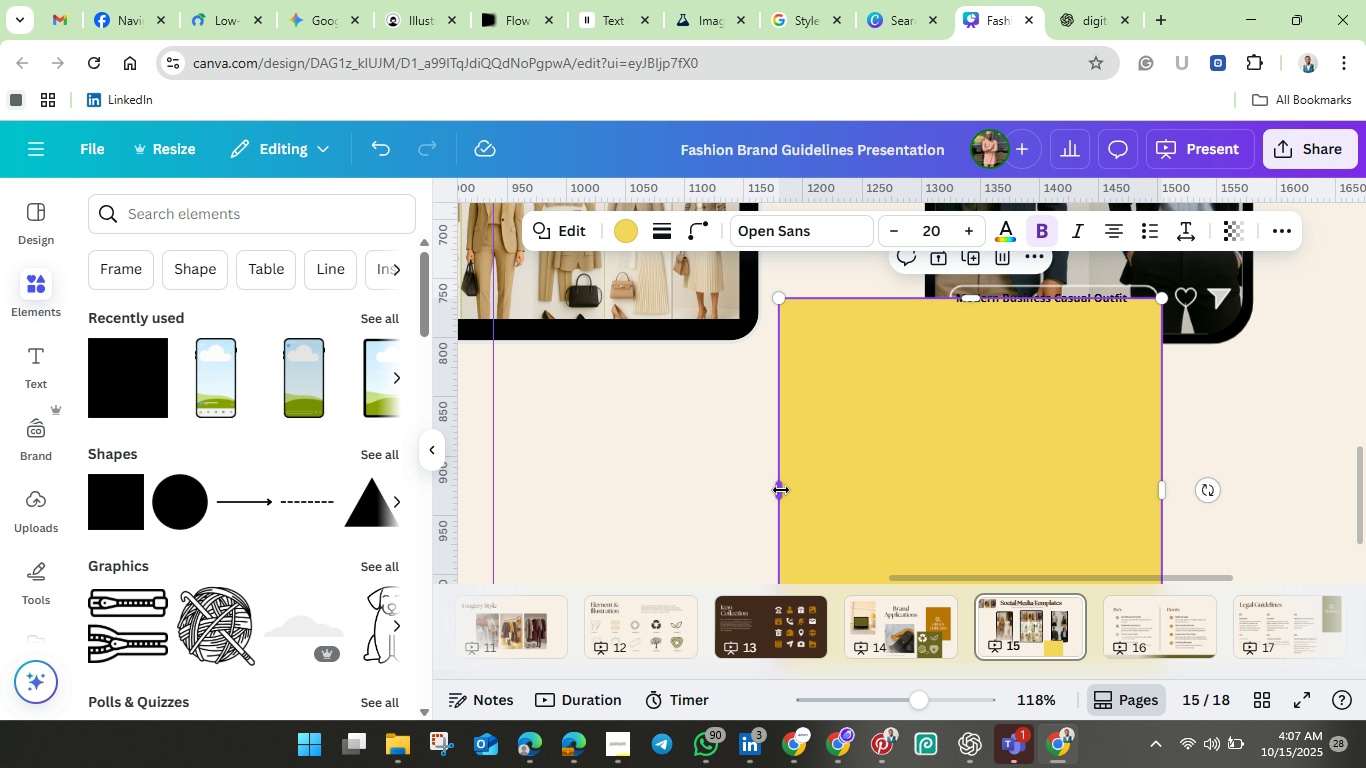 
left_click_drag(start_coordinate=[781, 492], to_coordinate=[946, 491])
 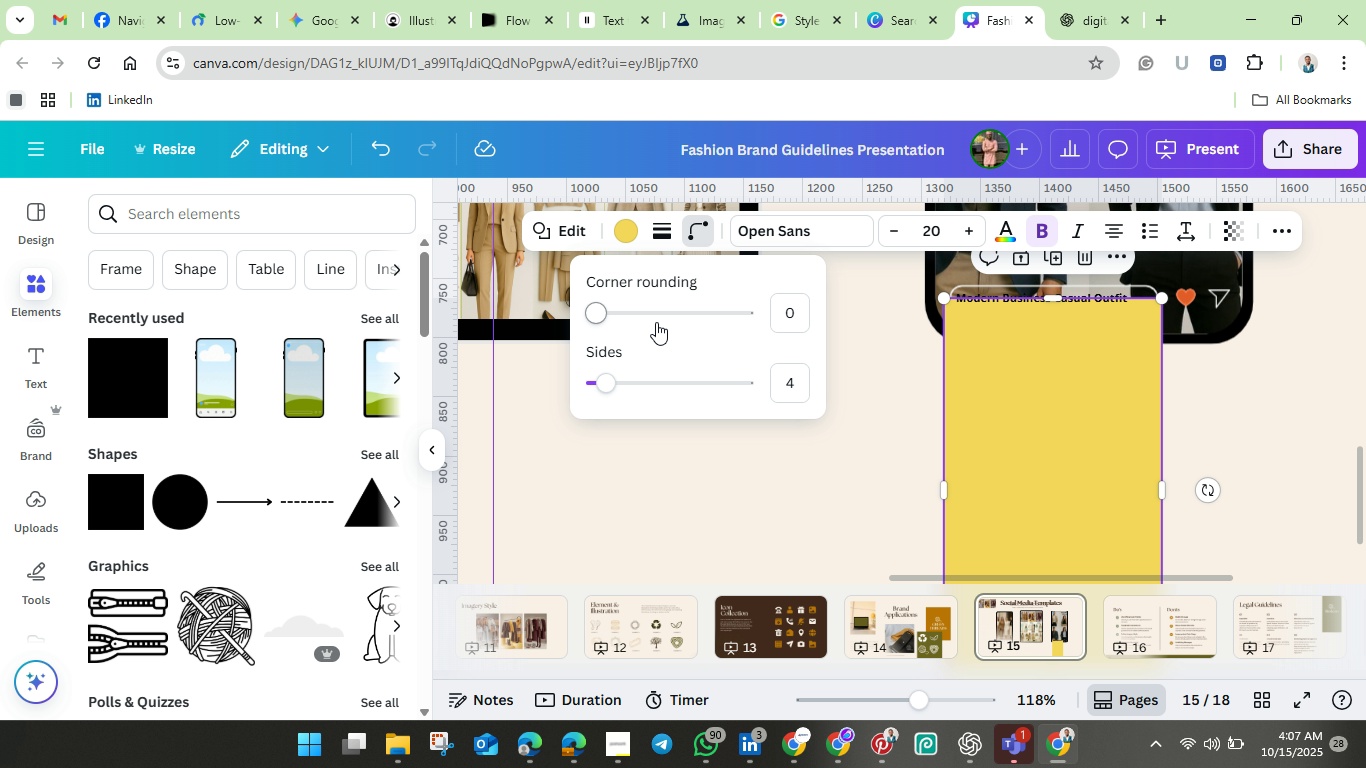 
left_click_drag(start_coordinate=[610, 316], to_coordinate=[624, 317])
 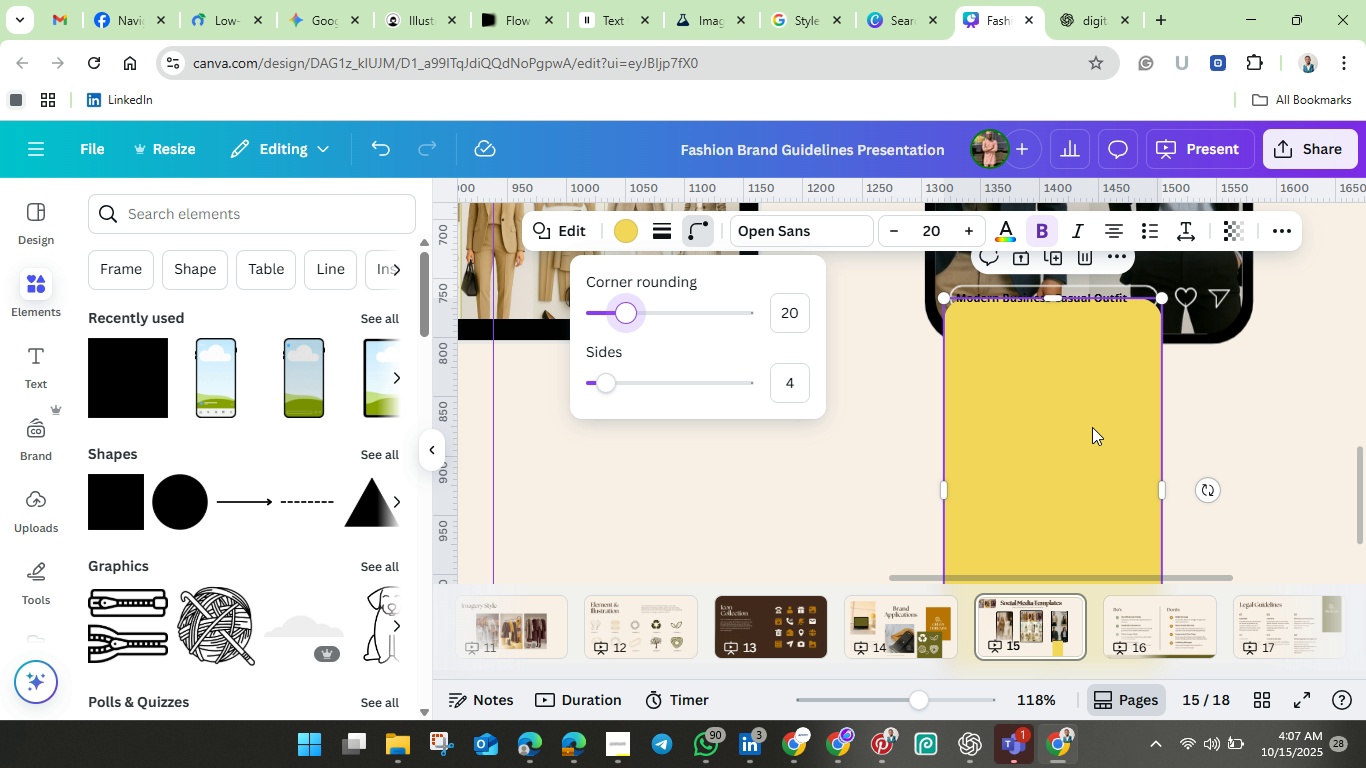 
left_click_drag(start_coordinate=[1092, 427], to_coordinate=[1093, 415])
 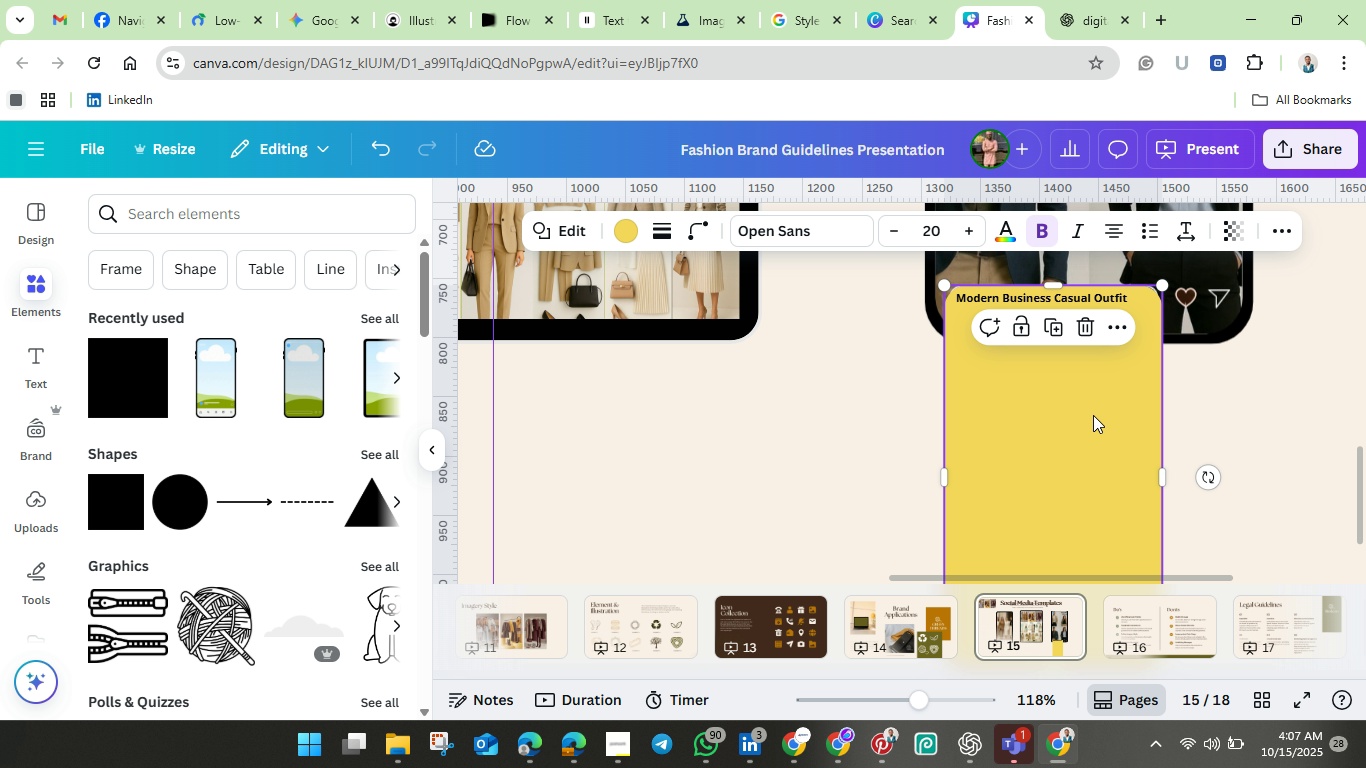 
scroll: coordinate [1093, 415], scroll_direction: down, amount: 2.0
 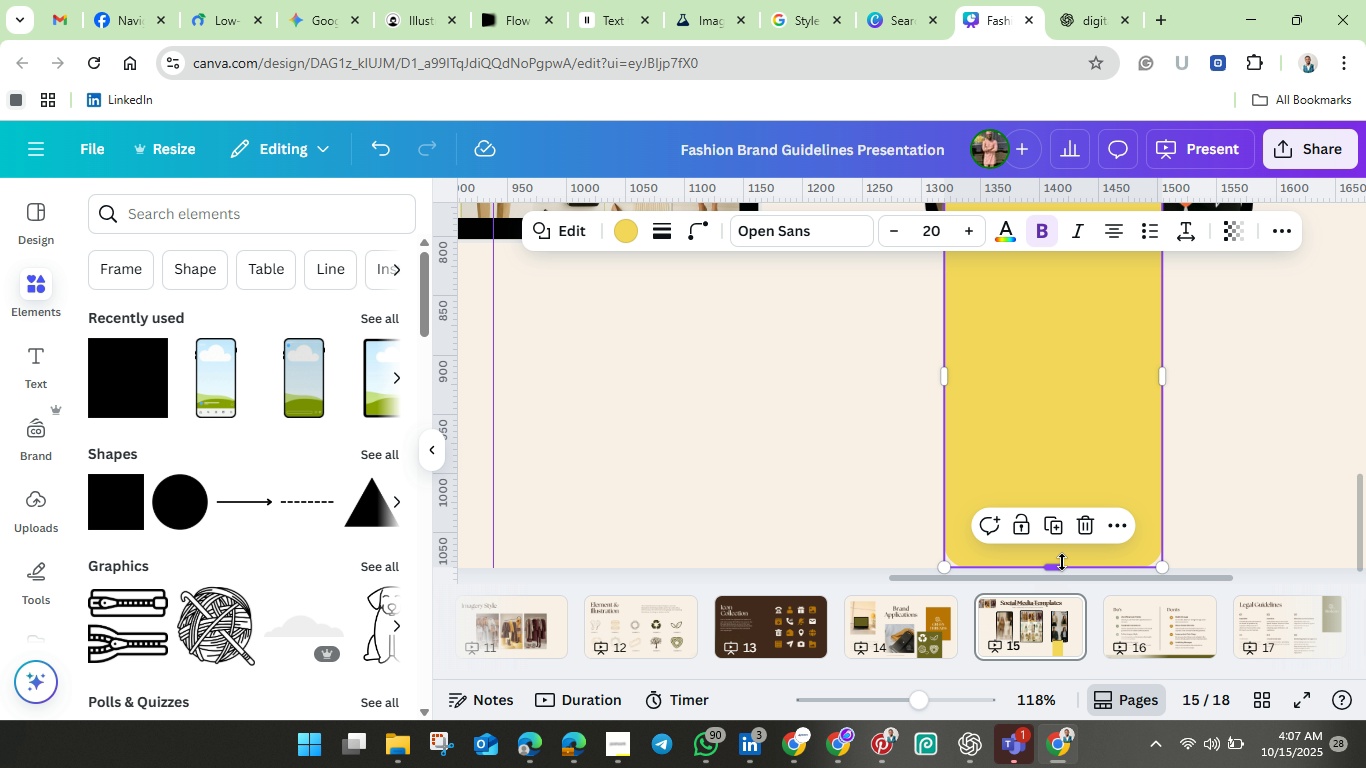 
left_click_drag(start_coordinate=[1062, 562], to_coordinate=[1047, 340])
 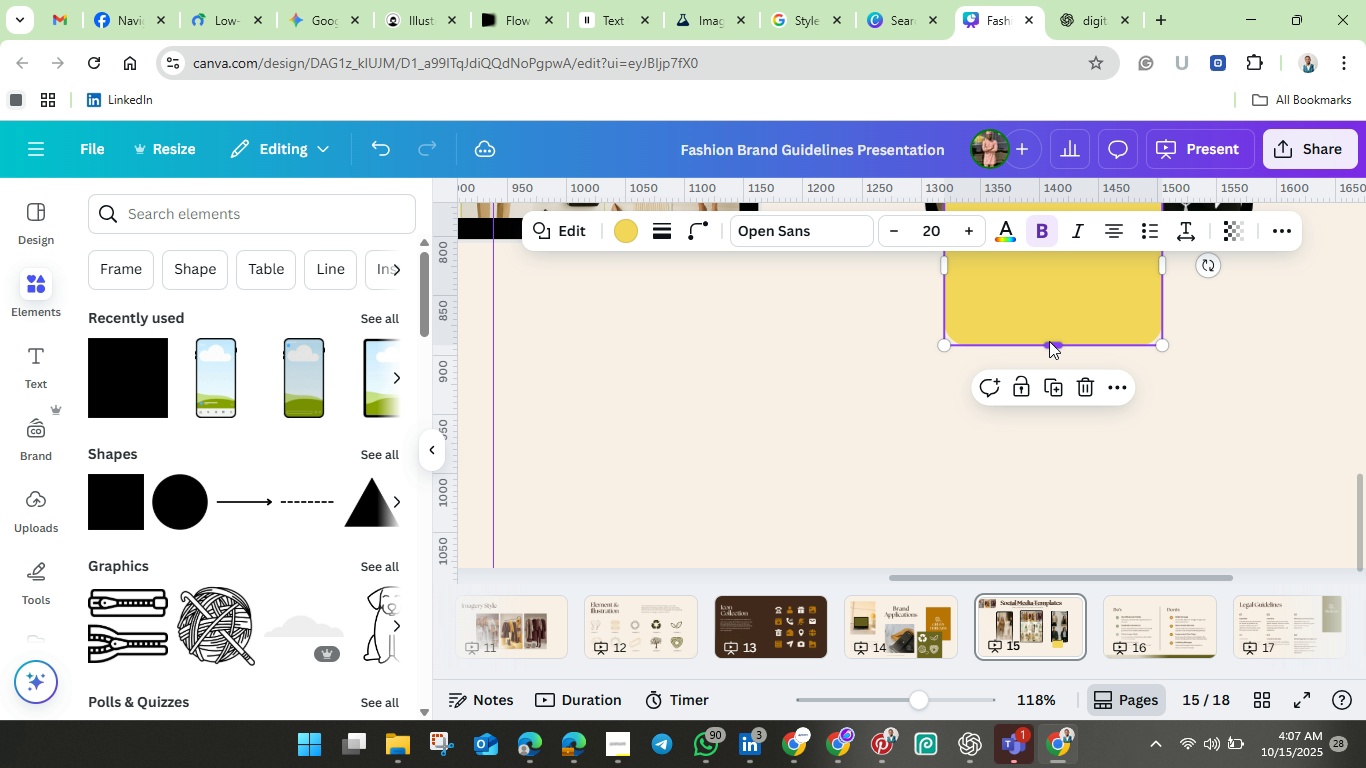 
scroll: coordinate [1049, 341], scroll_direction: up, amount: 2.0
 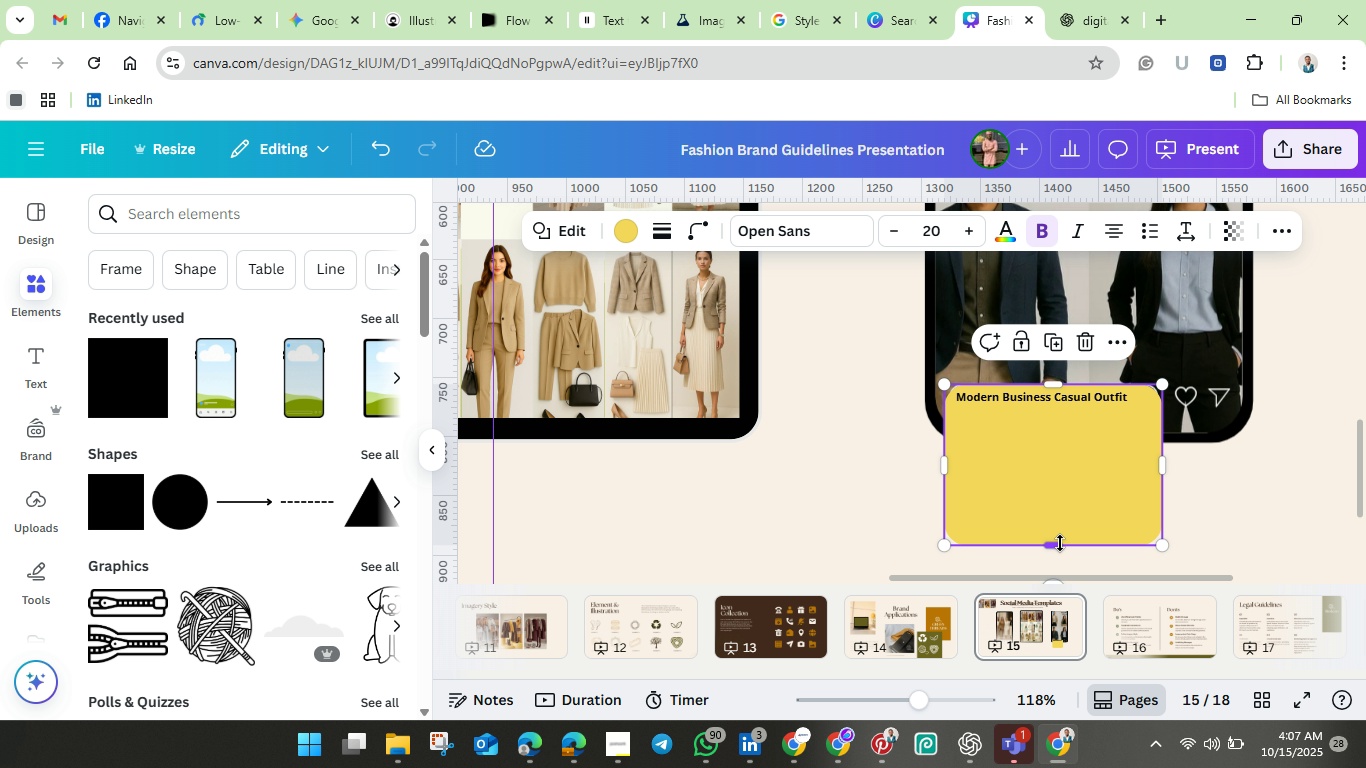 
left_click_drag(start_coordinate=[1060, 542], to_coordinate=[1042, 408])
 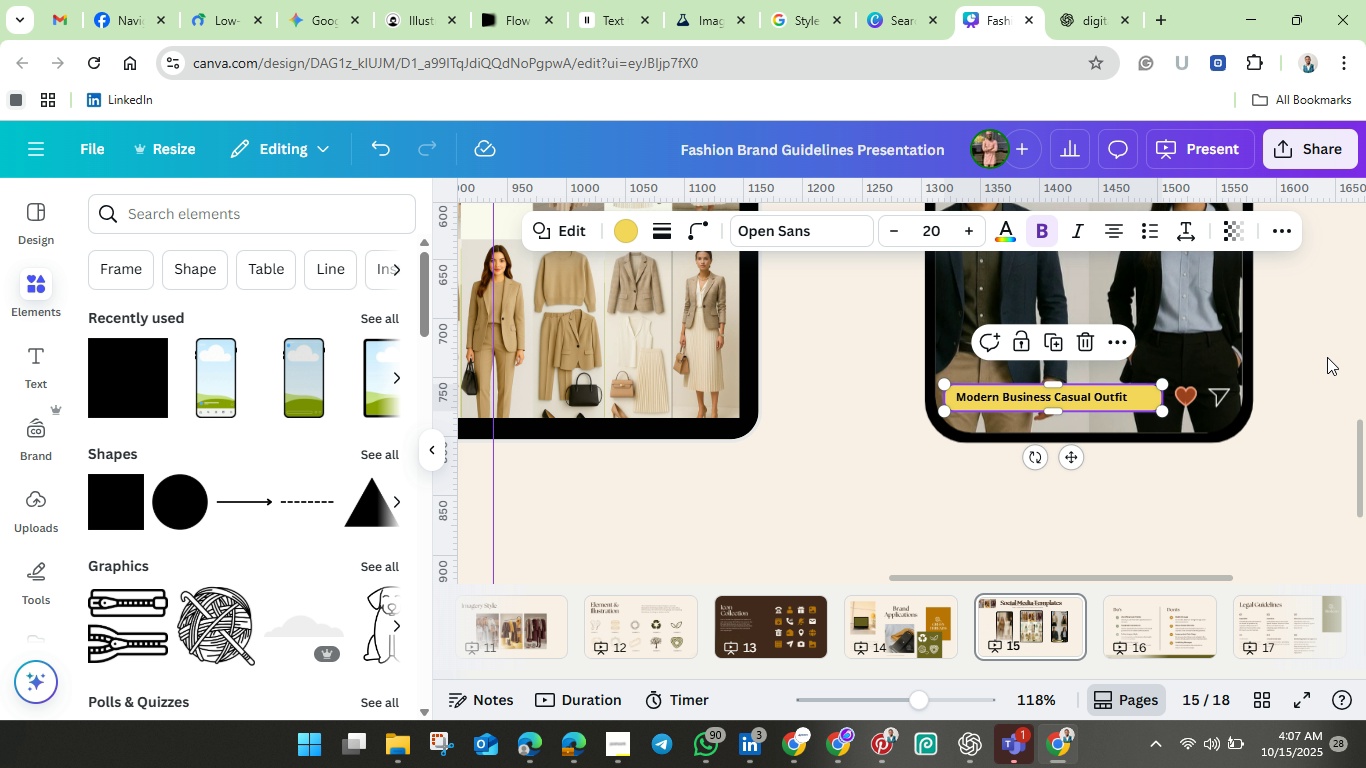 
left_click_drag(start_coordinate=[1327, 357], to_coordinate=[1311, 347])
 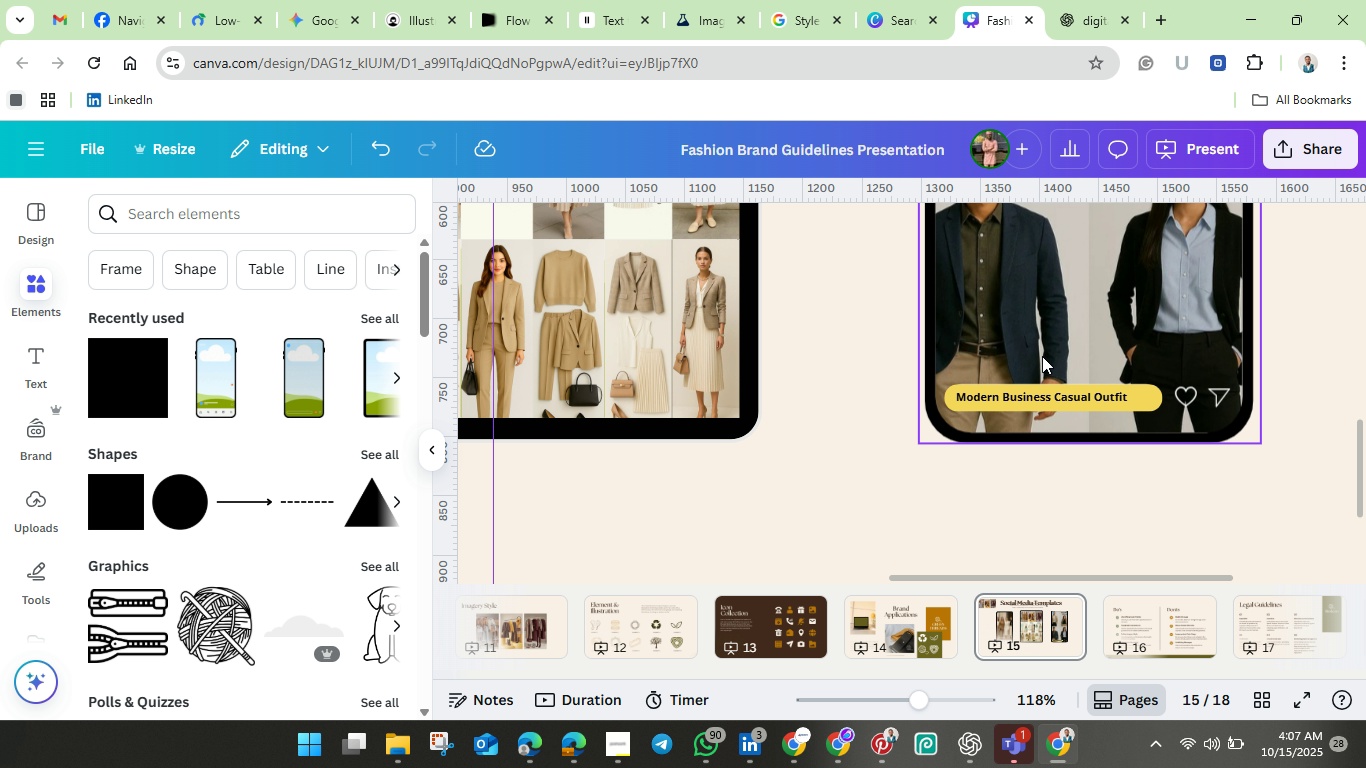 
left_click([1057, 394])
 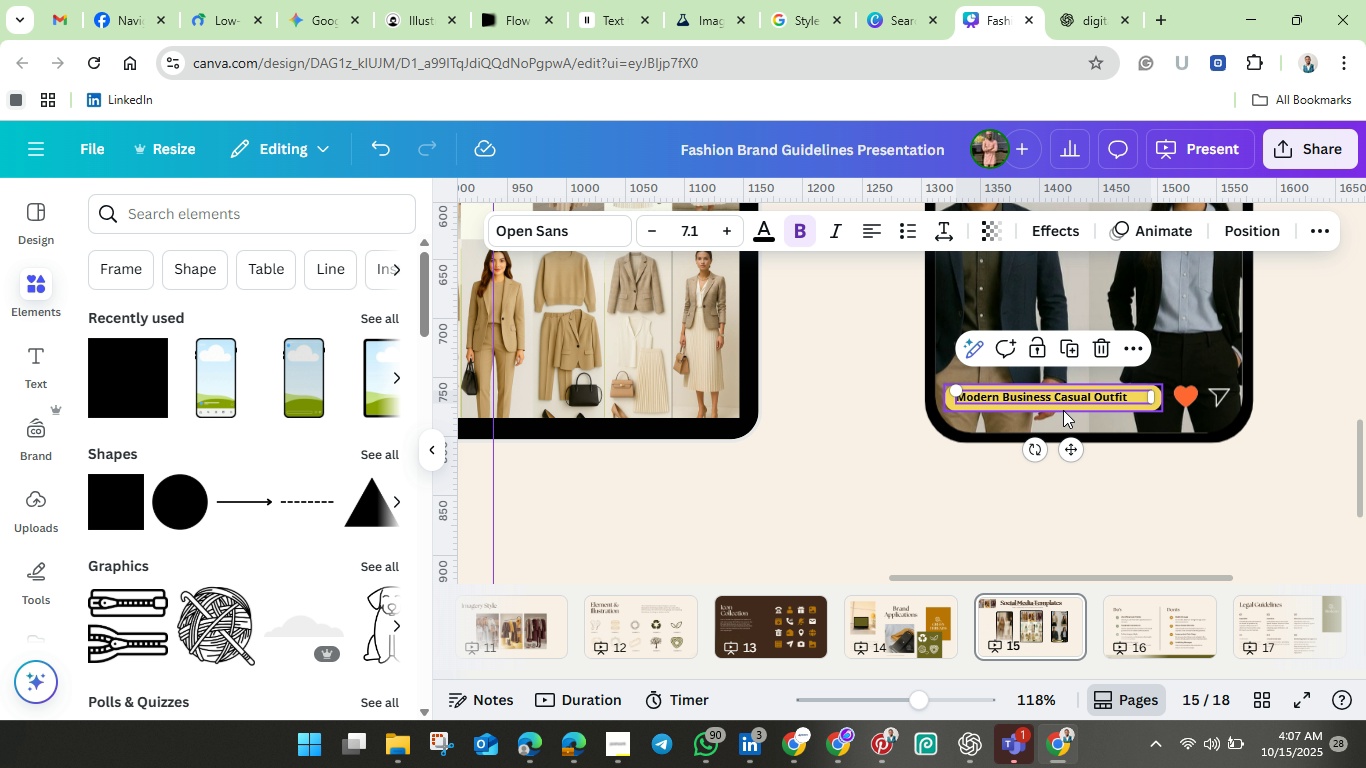 
left_click([1063, 408])
 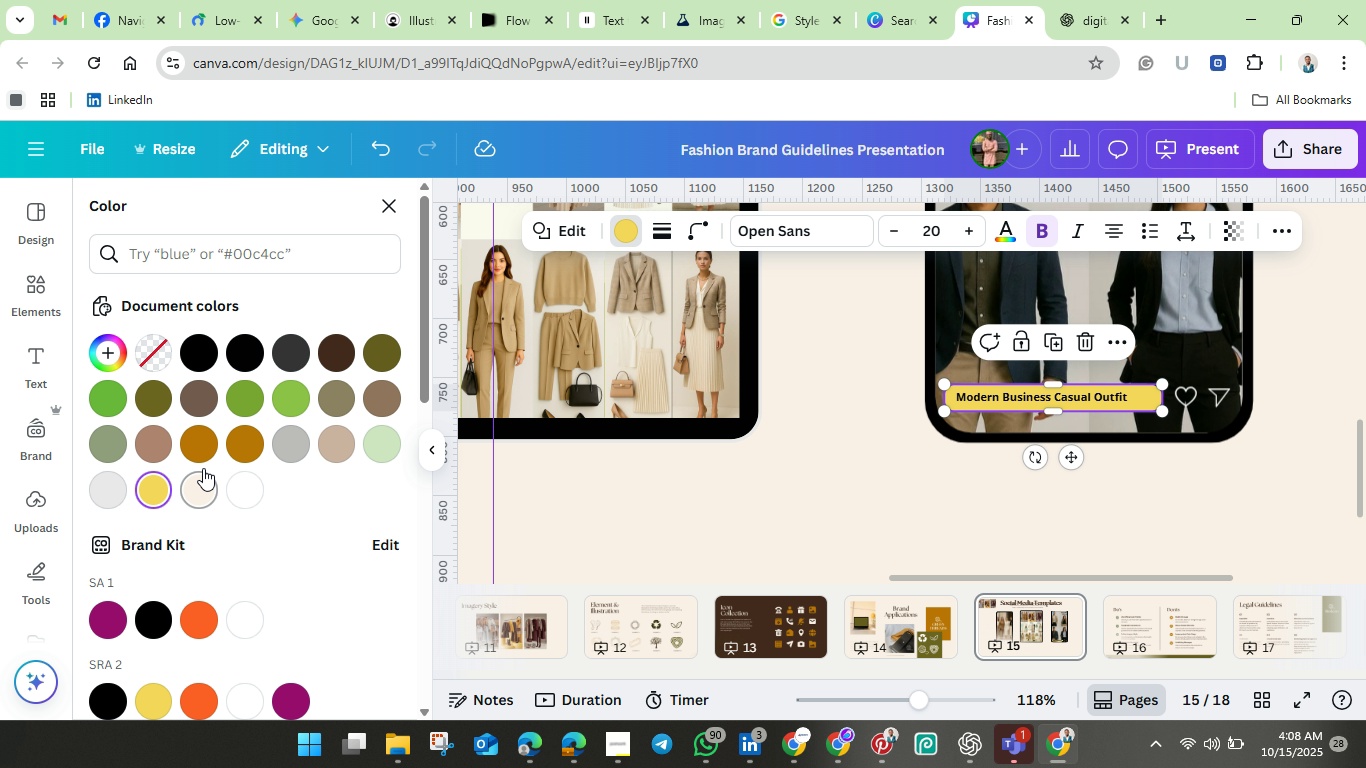 
left_click([203, 452])
 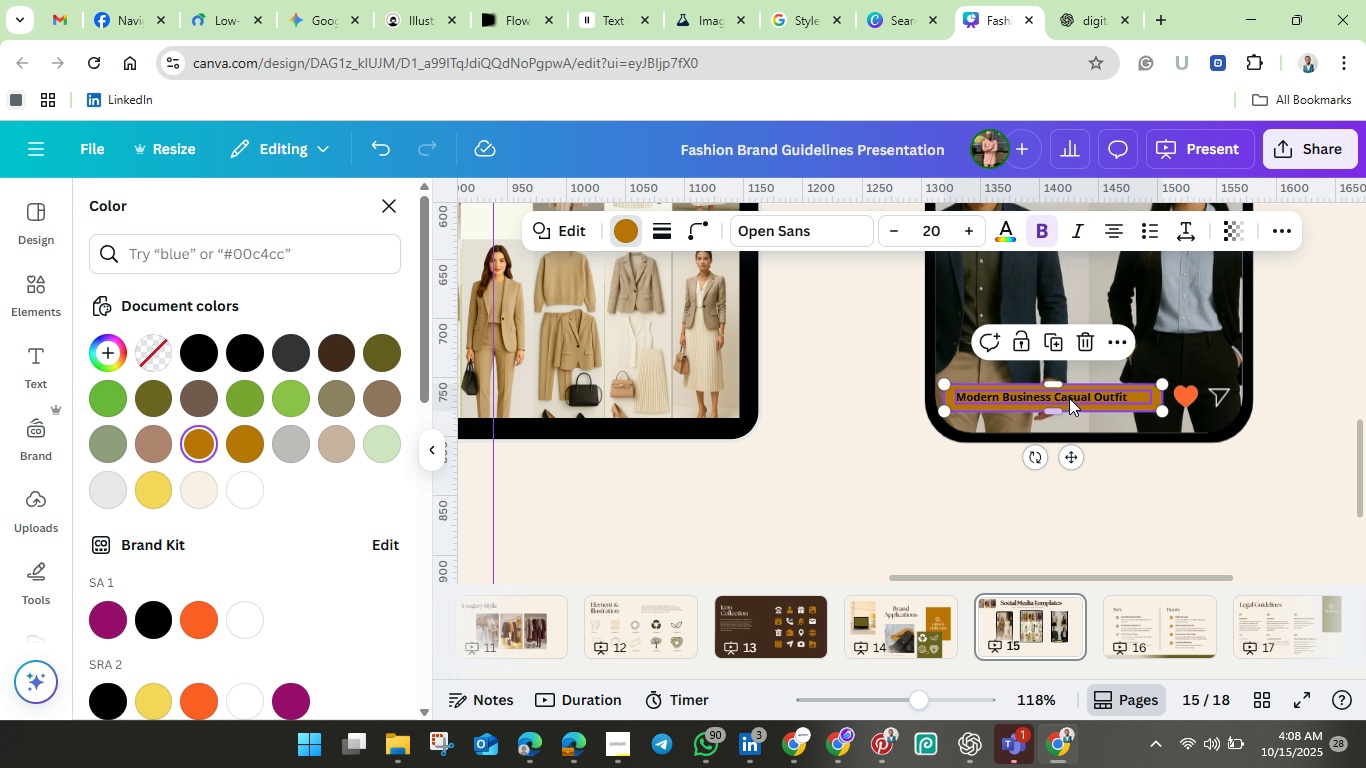 
left_click([1069, 398])
 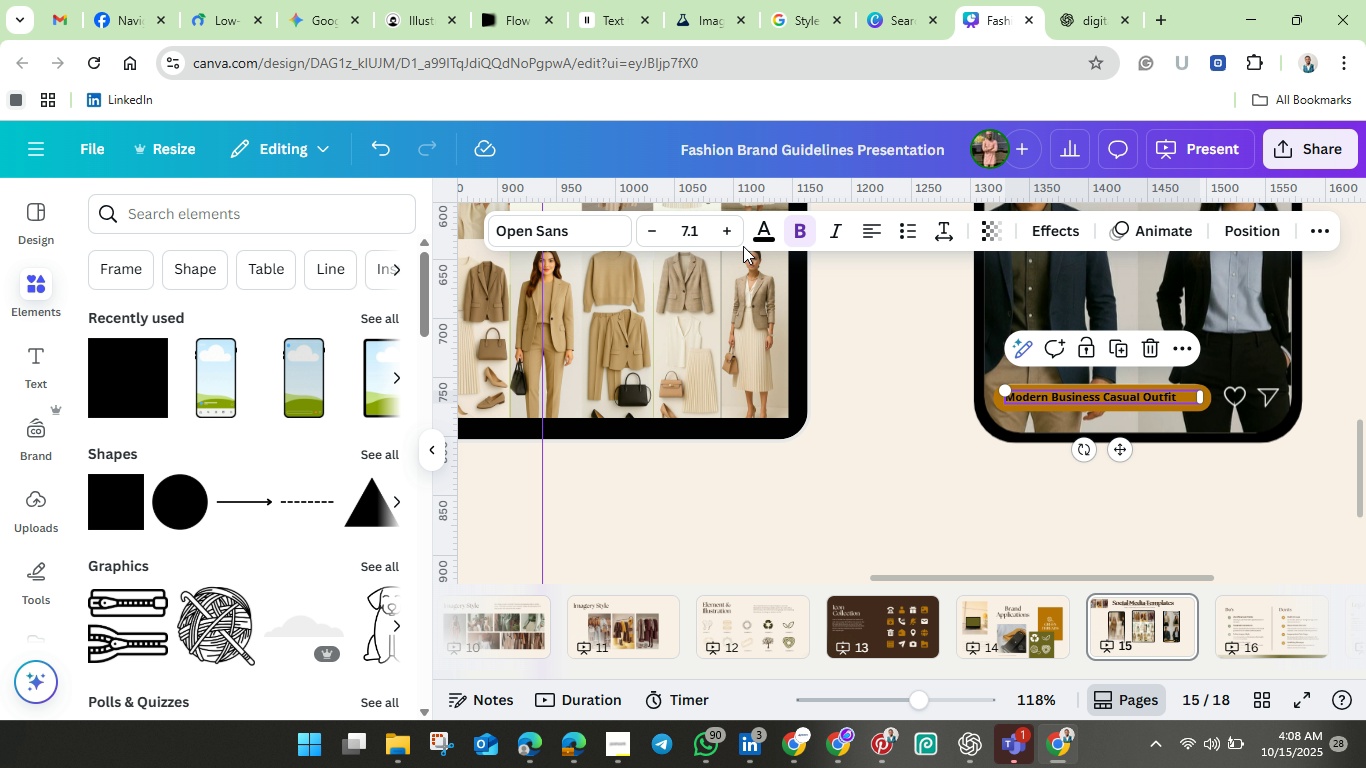 
left_click([764, 237])
 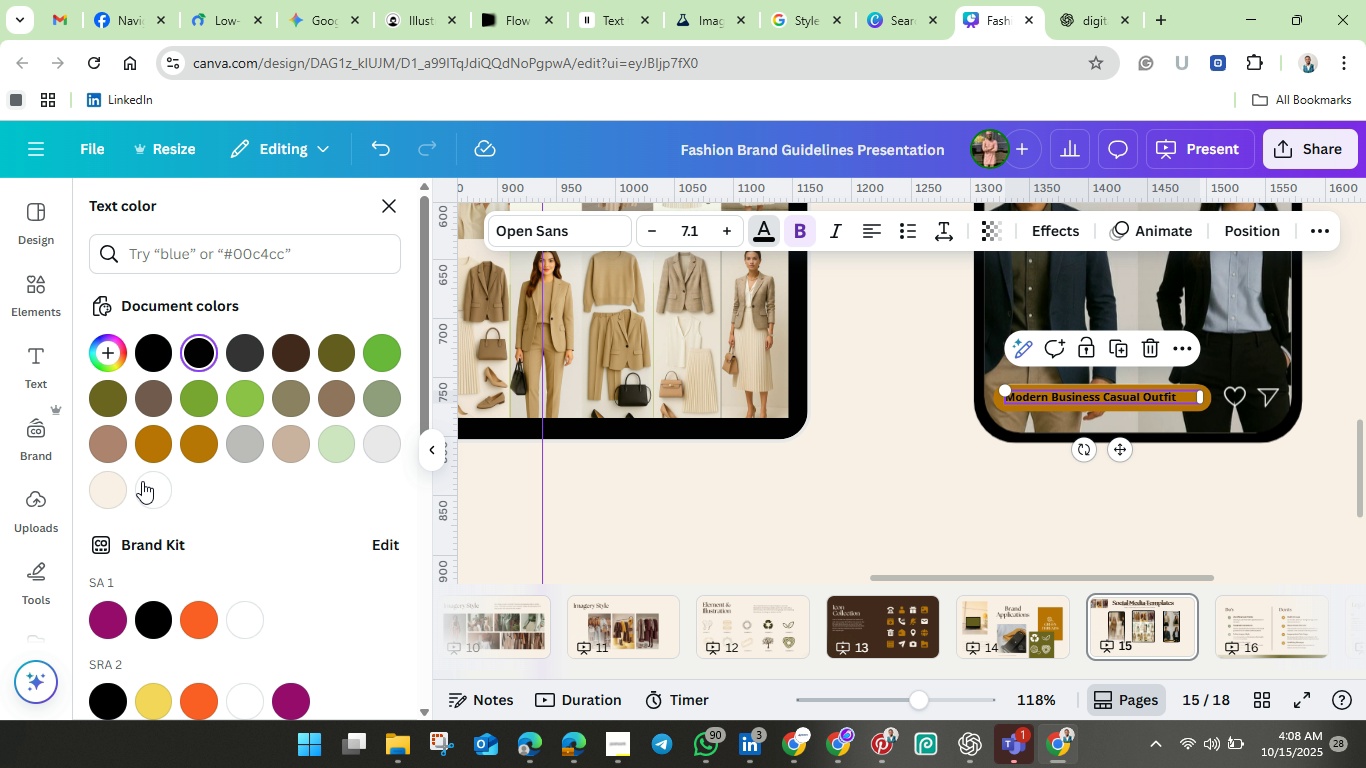 
left_click([155, 485])
 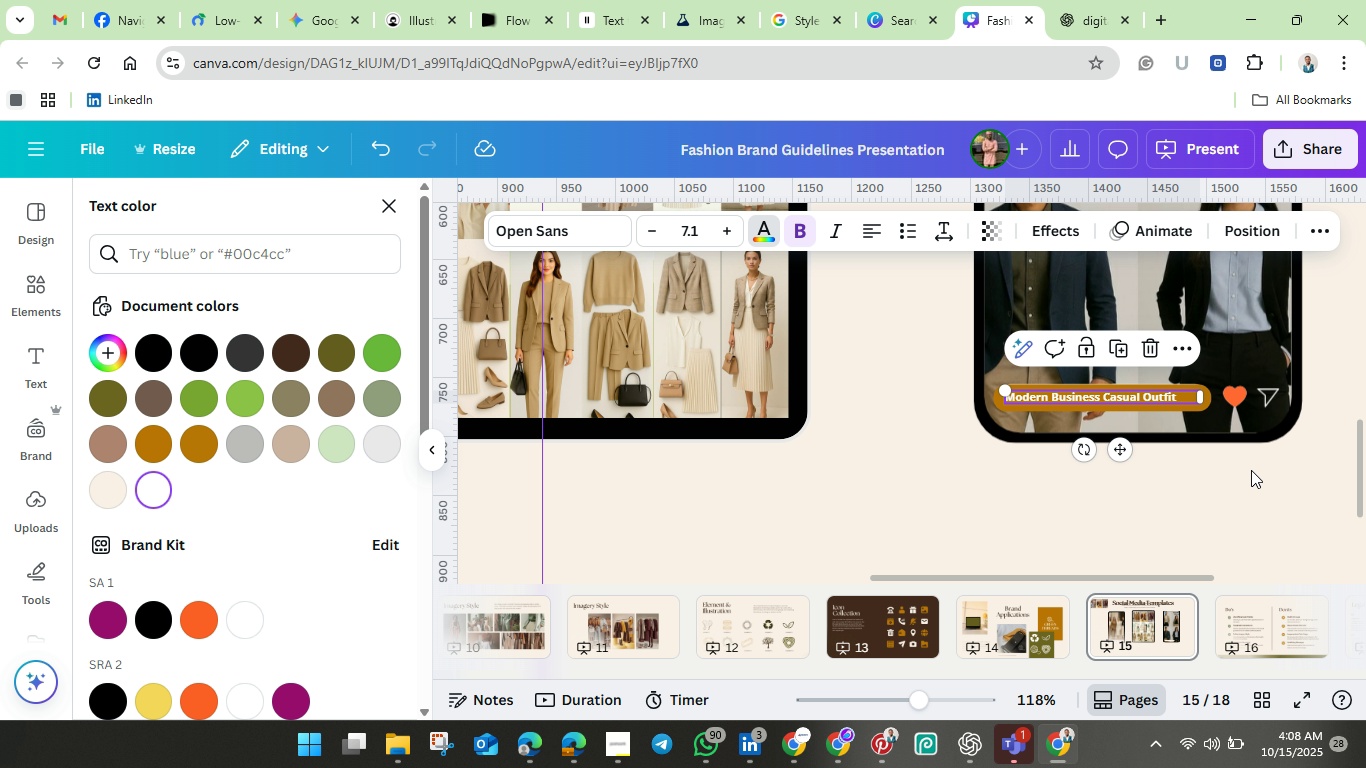 
left_click([1251, 470])
 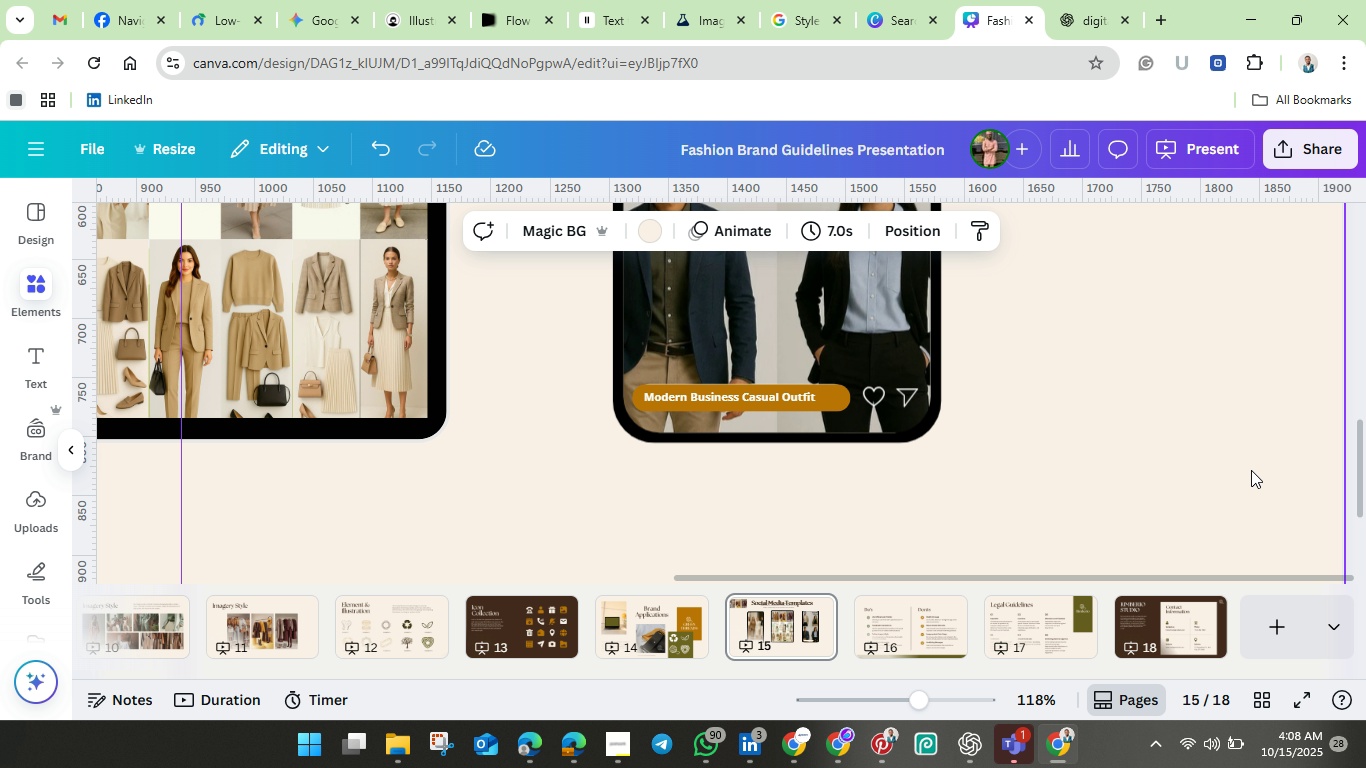 
left_click([1251, 470])
 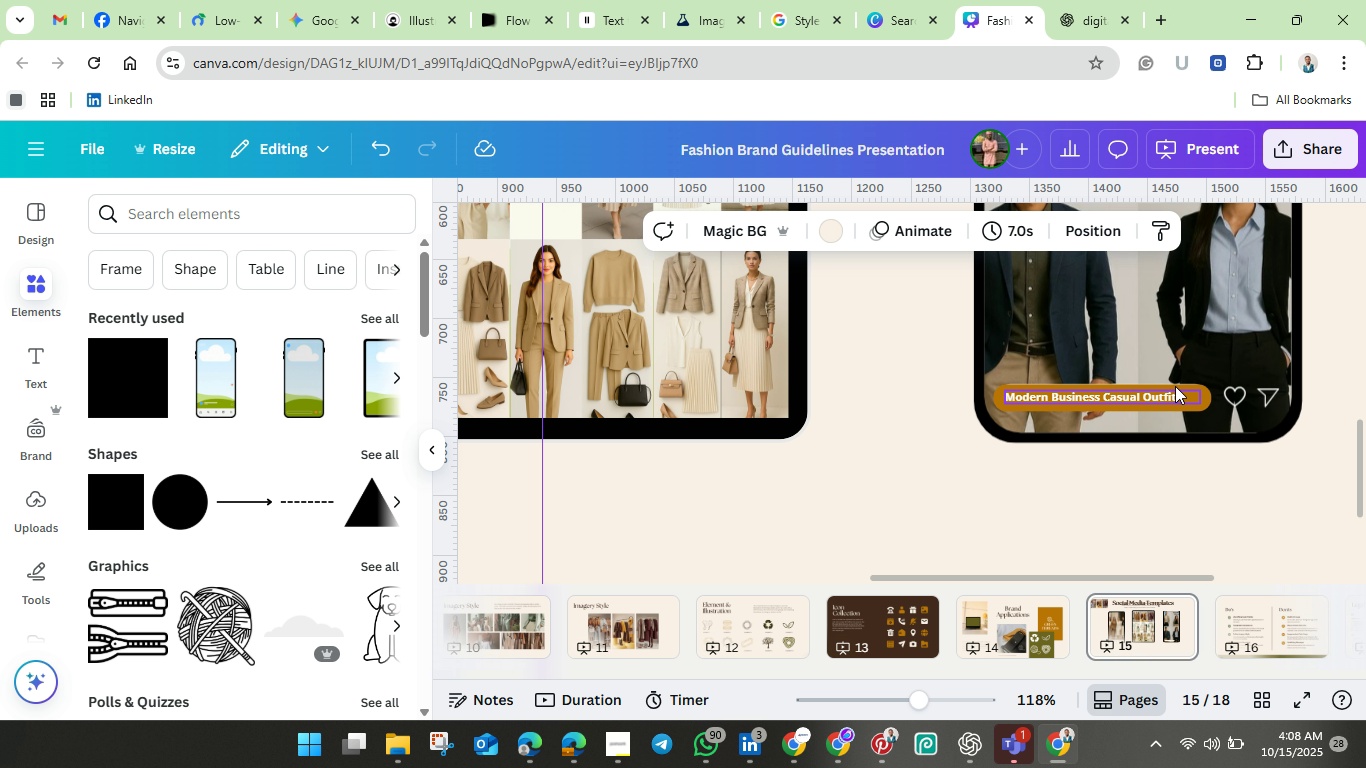 
left_click([1179, 391])
 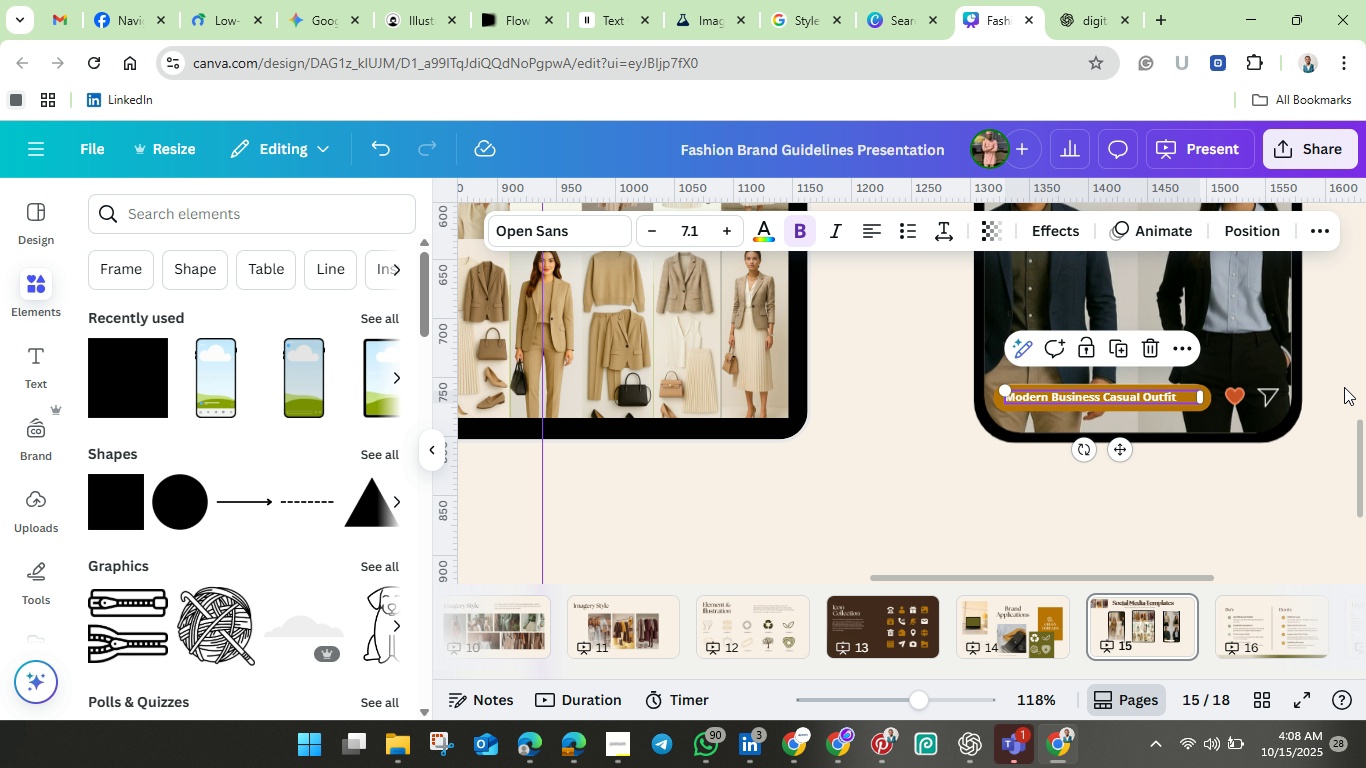 
left_click([1344, 387])
 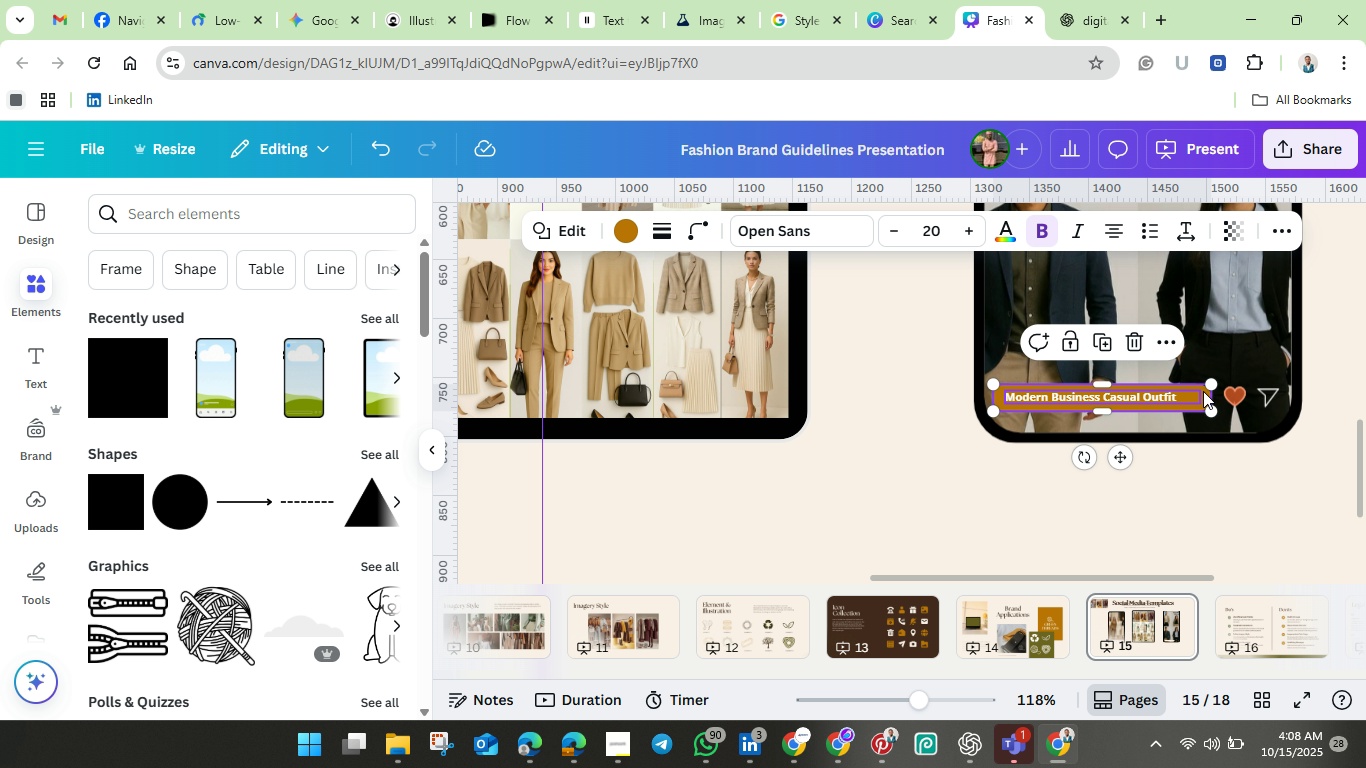 
left_click([1203, 391])
 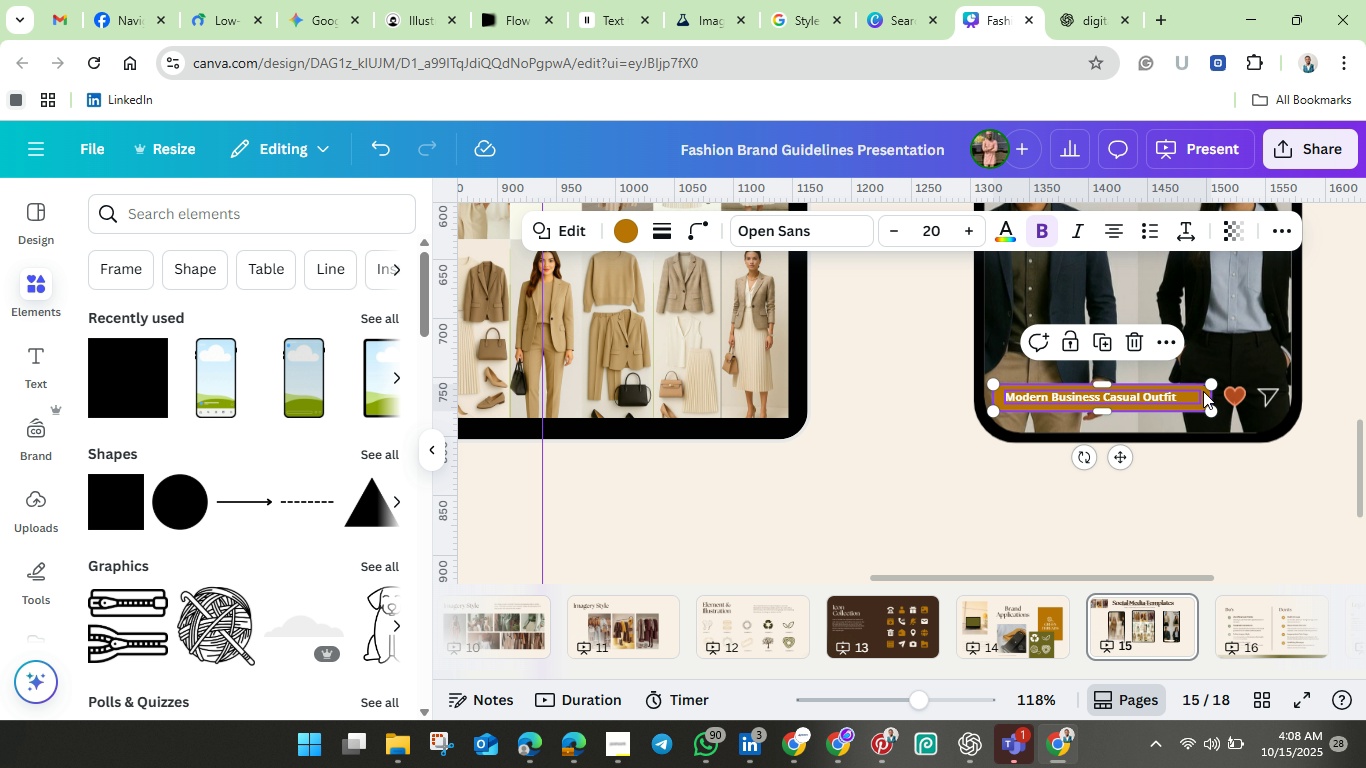 
mouse_move([1104, 385])
 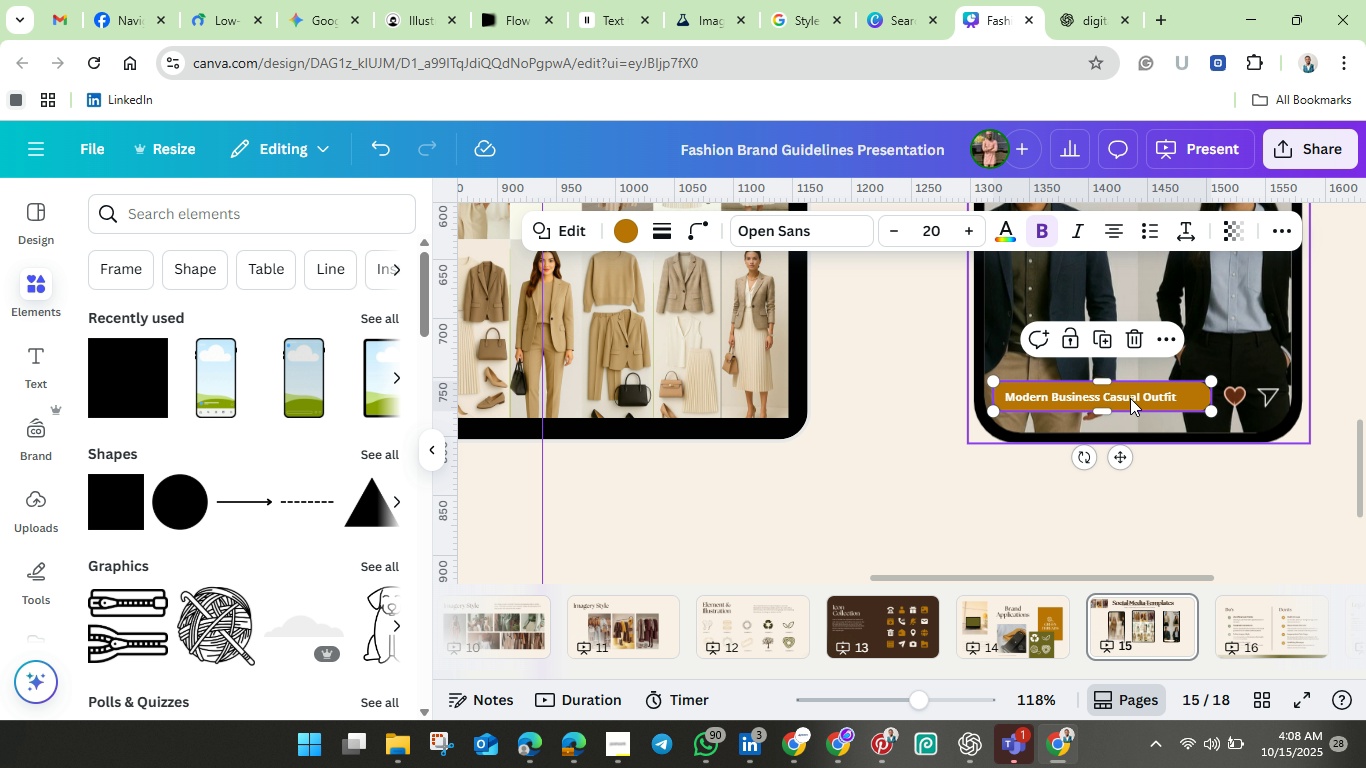 
left_click([1273, 496])
 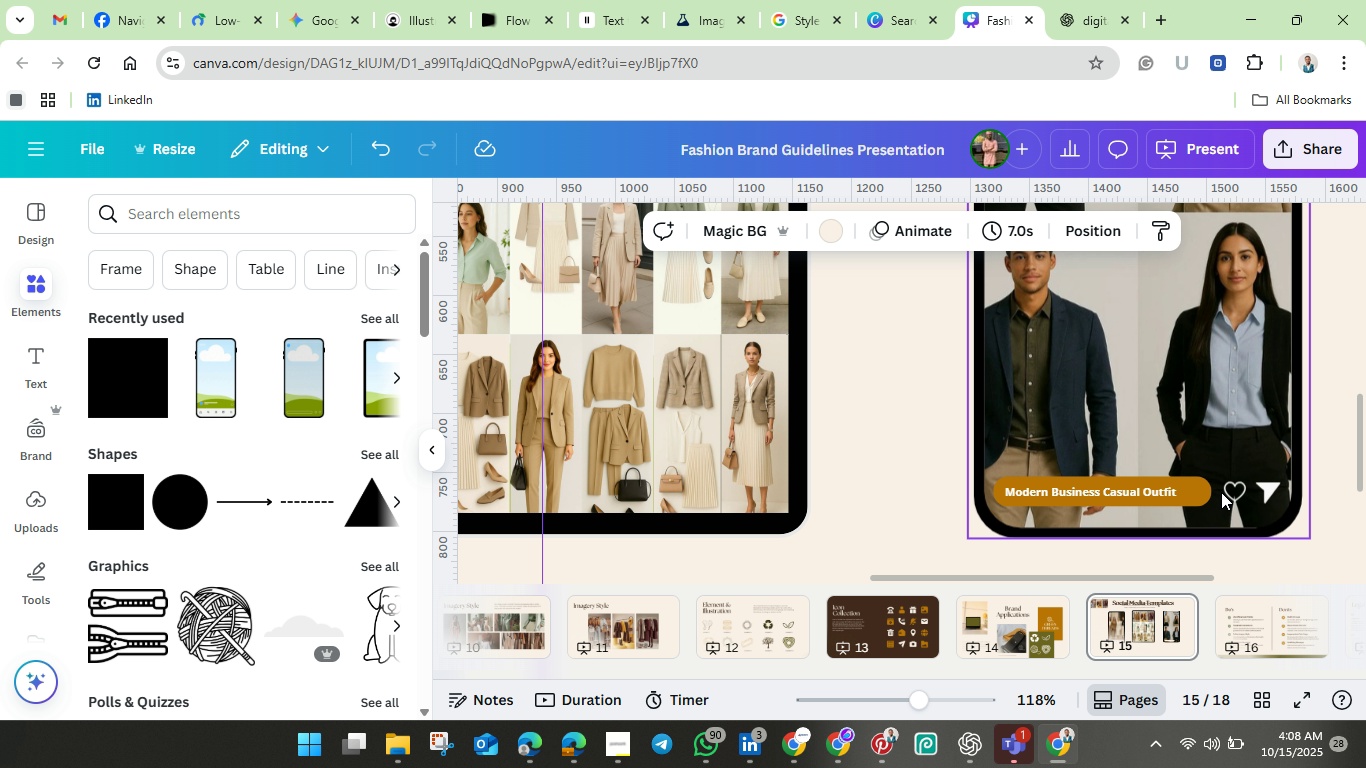 
scroll: coordinate [1223, 488], scroll_direction: up, amount: 5.0
 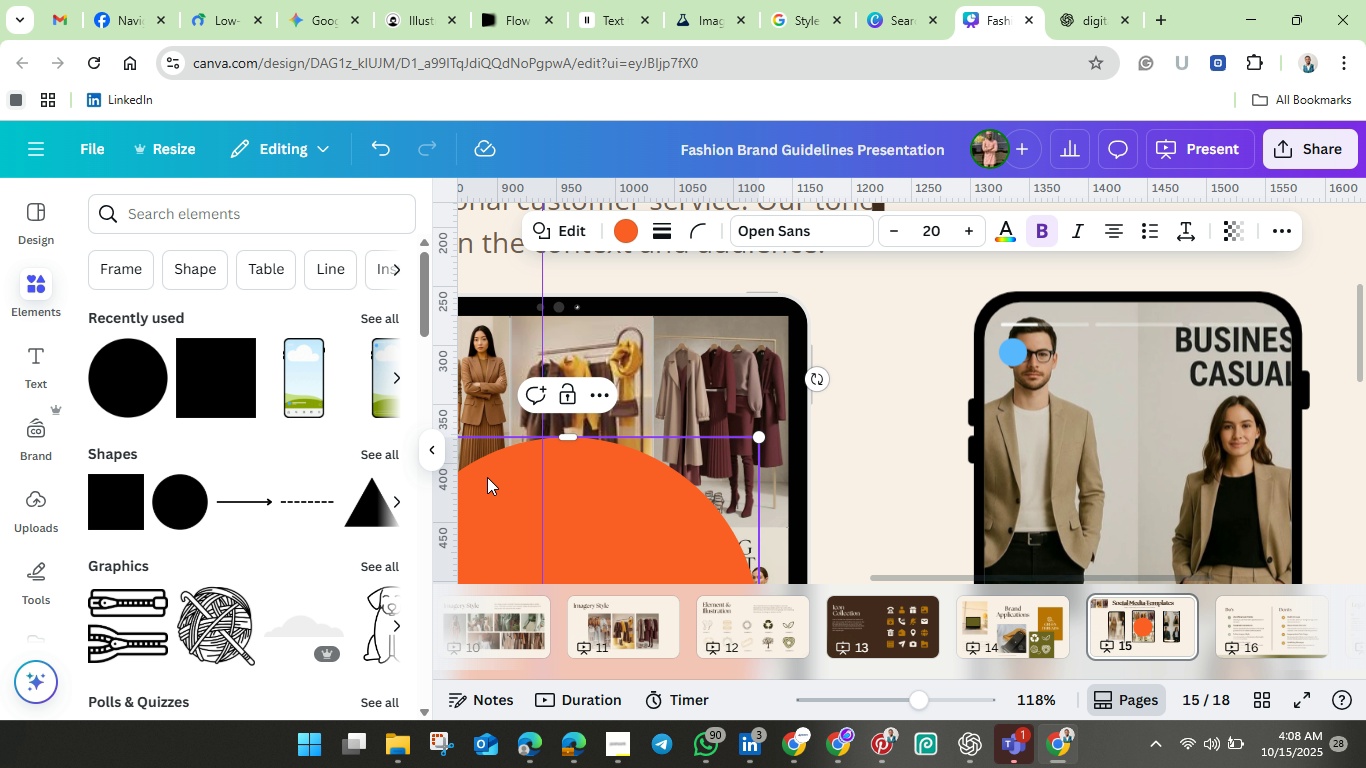 
wait(7.13)
 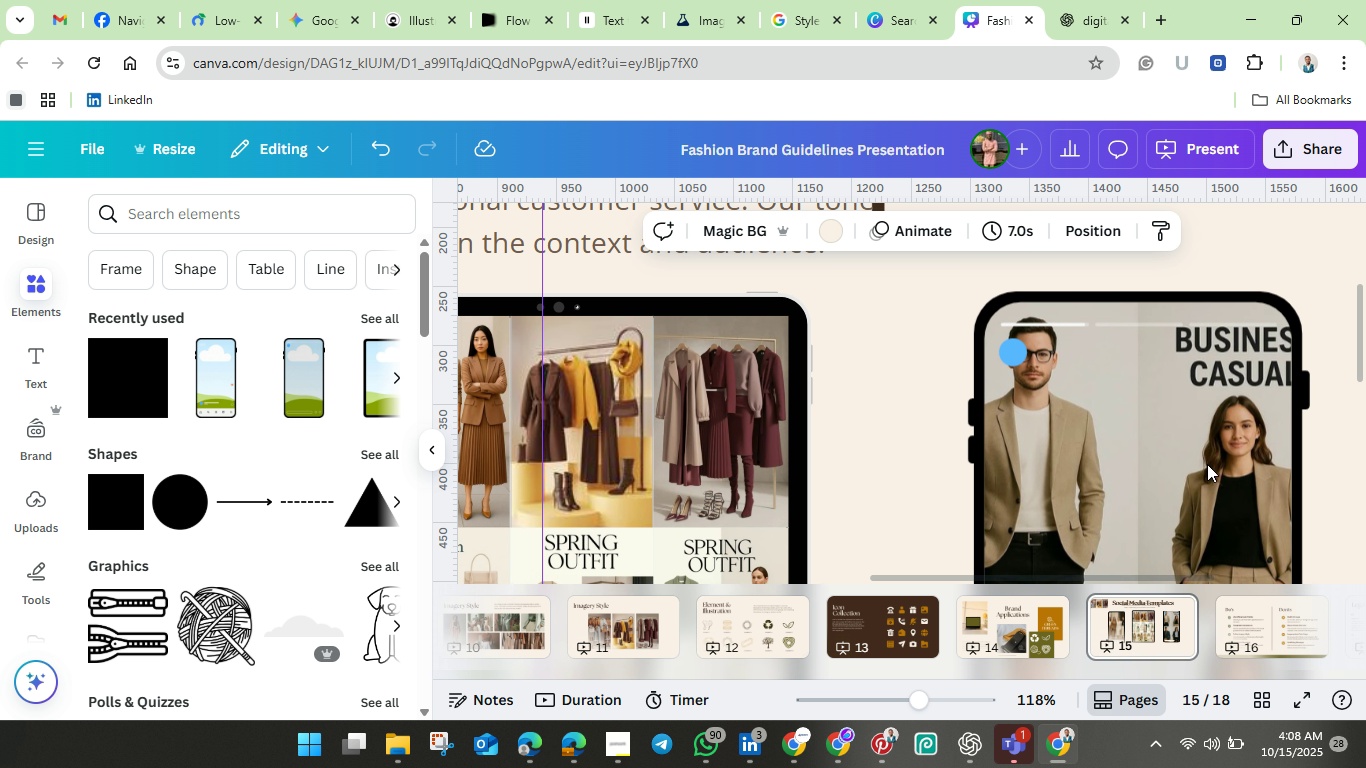 
left_click_drag(start_coordinate=[762, 437], to_coordinate=[639, 500])
 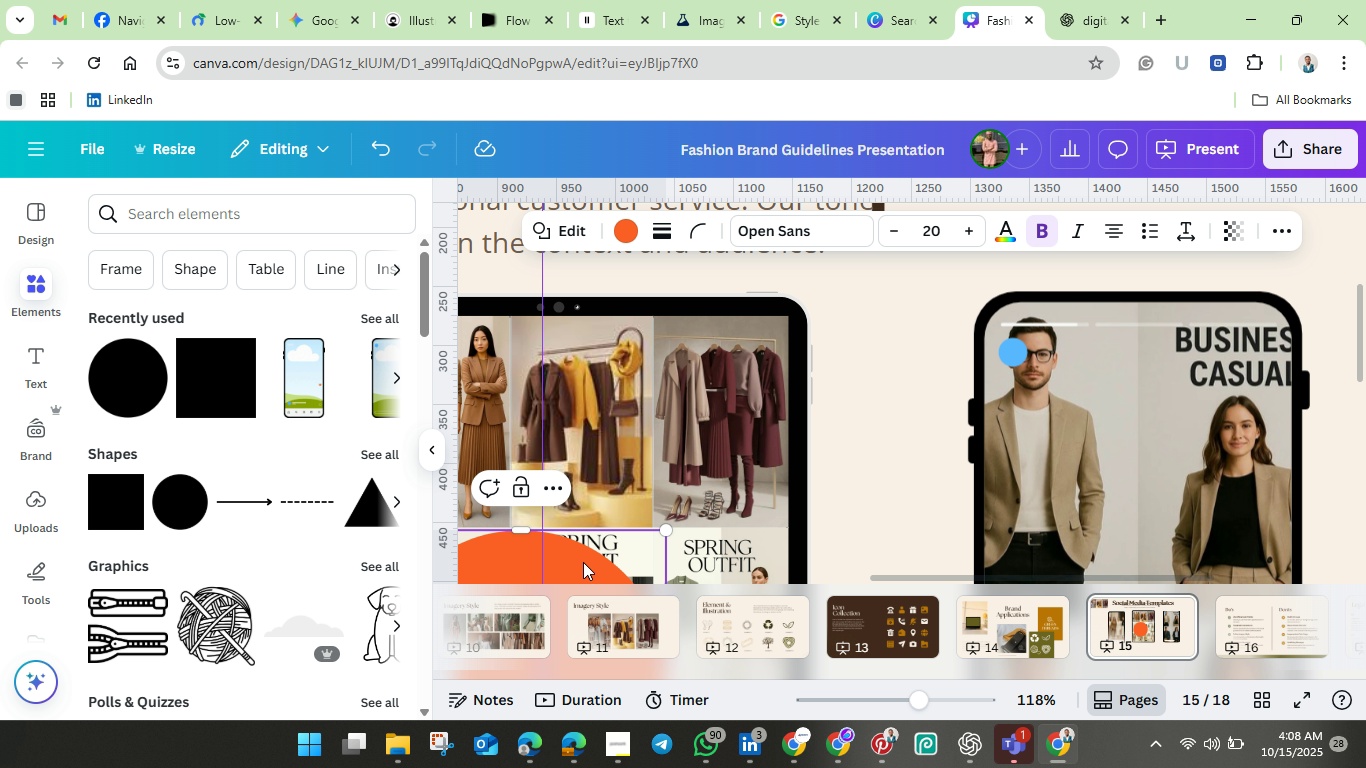 
left_click_drag(start_coordinate=[578, 564], to_coordinate=[1078, 395])
 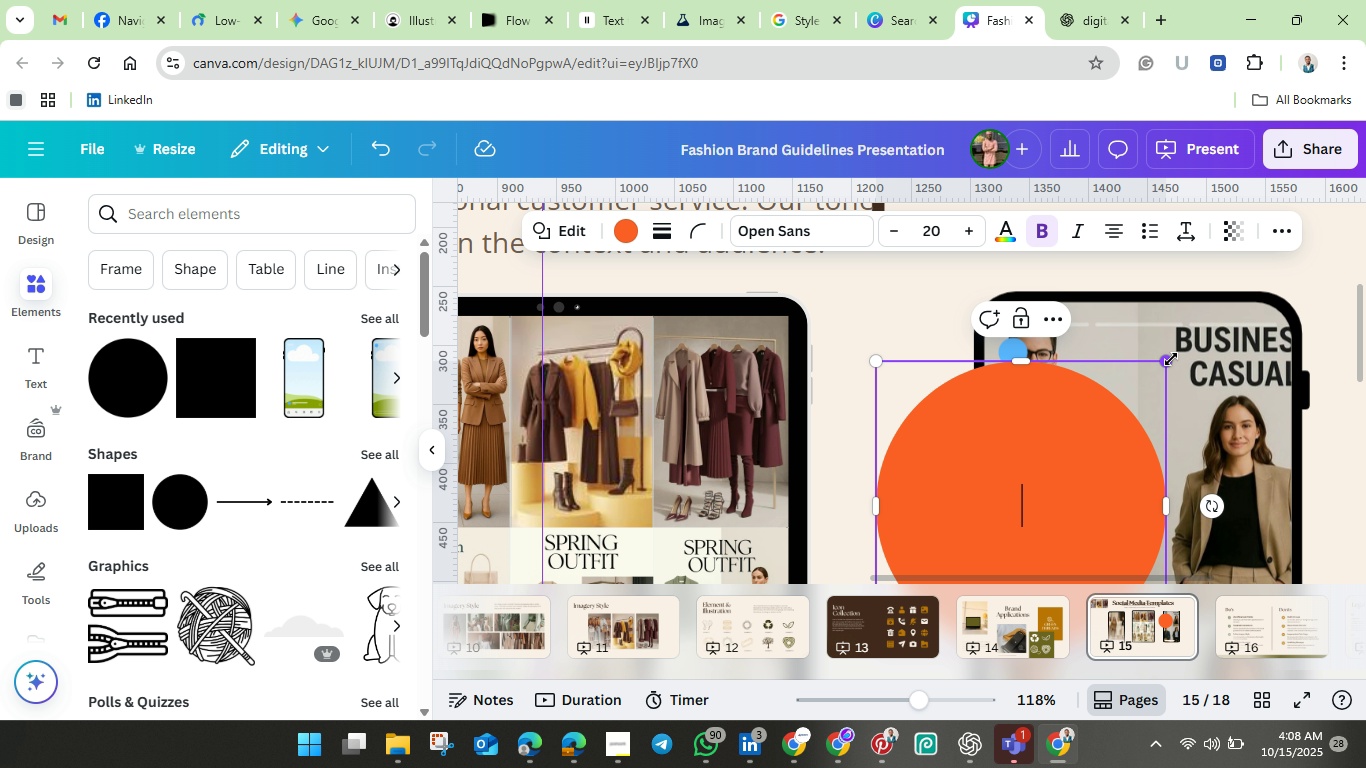 
left_click_drag(start_coordinate=[1171, 359], to_coordinate=[987, 490])
 